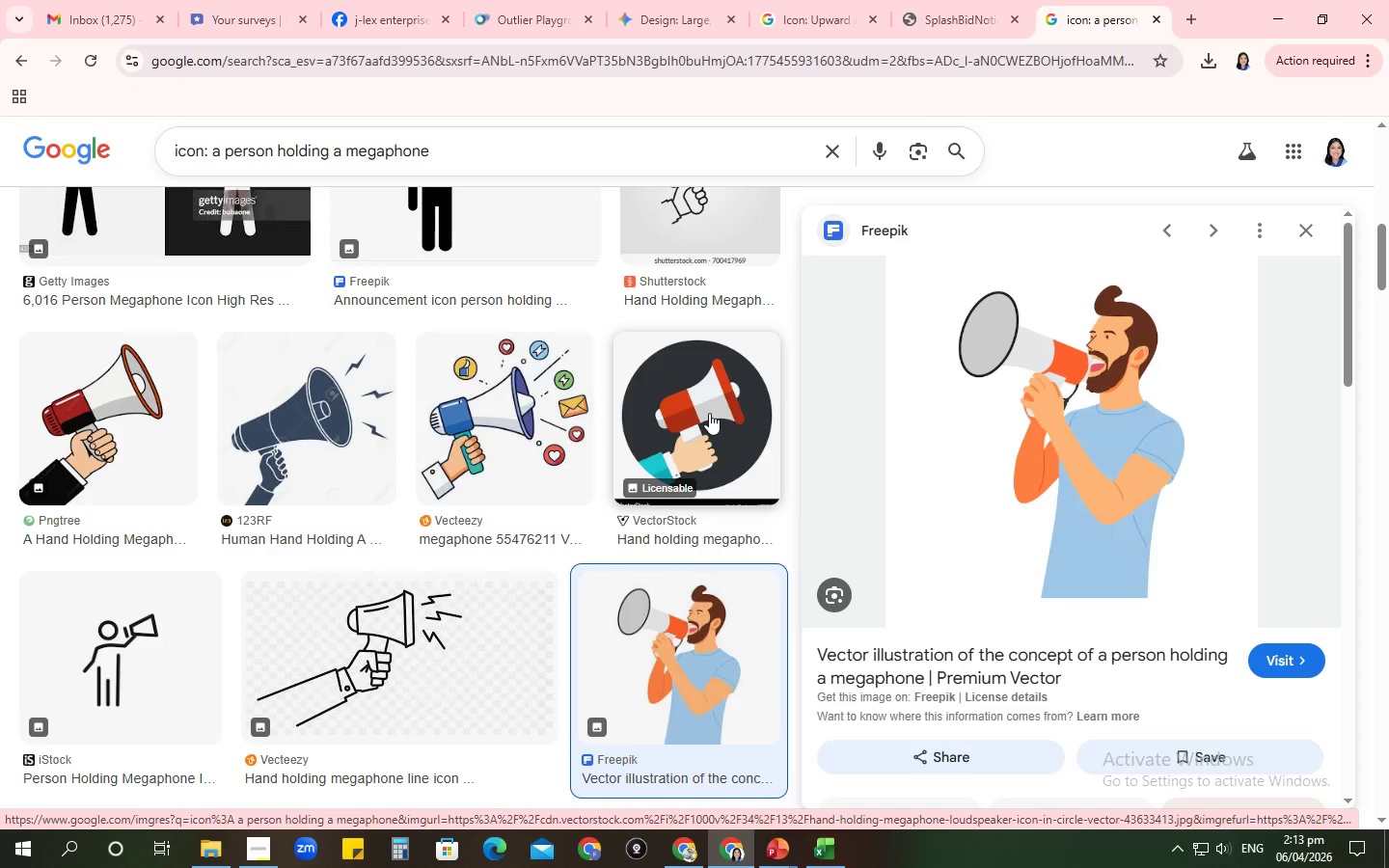 
wait(19.48)
 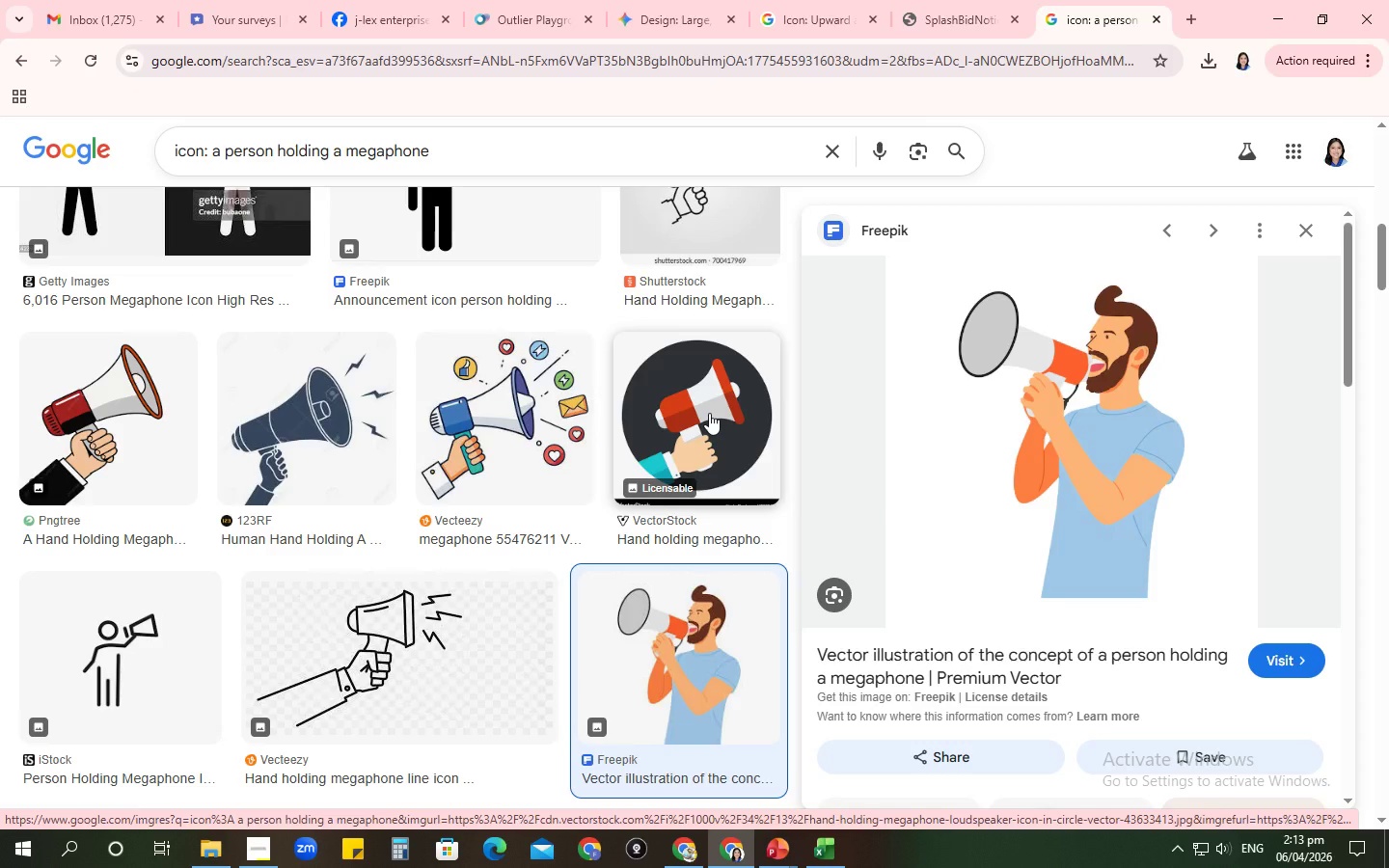 
right_click([1026, 308])
 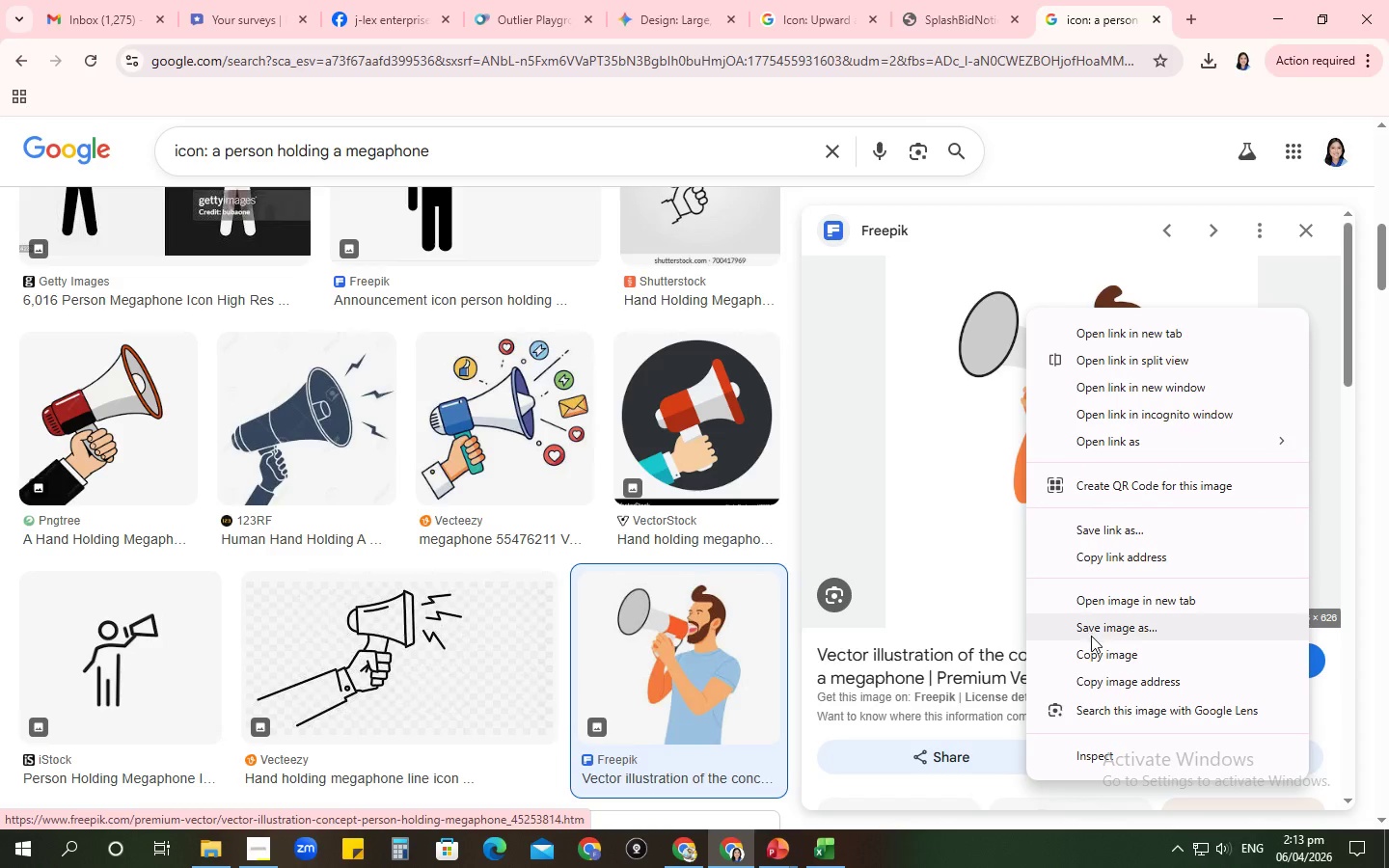 
left_click([1092, 631])
 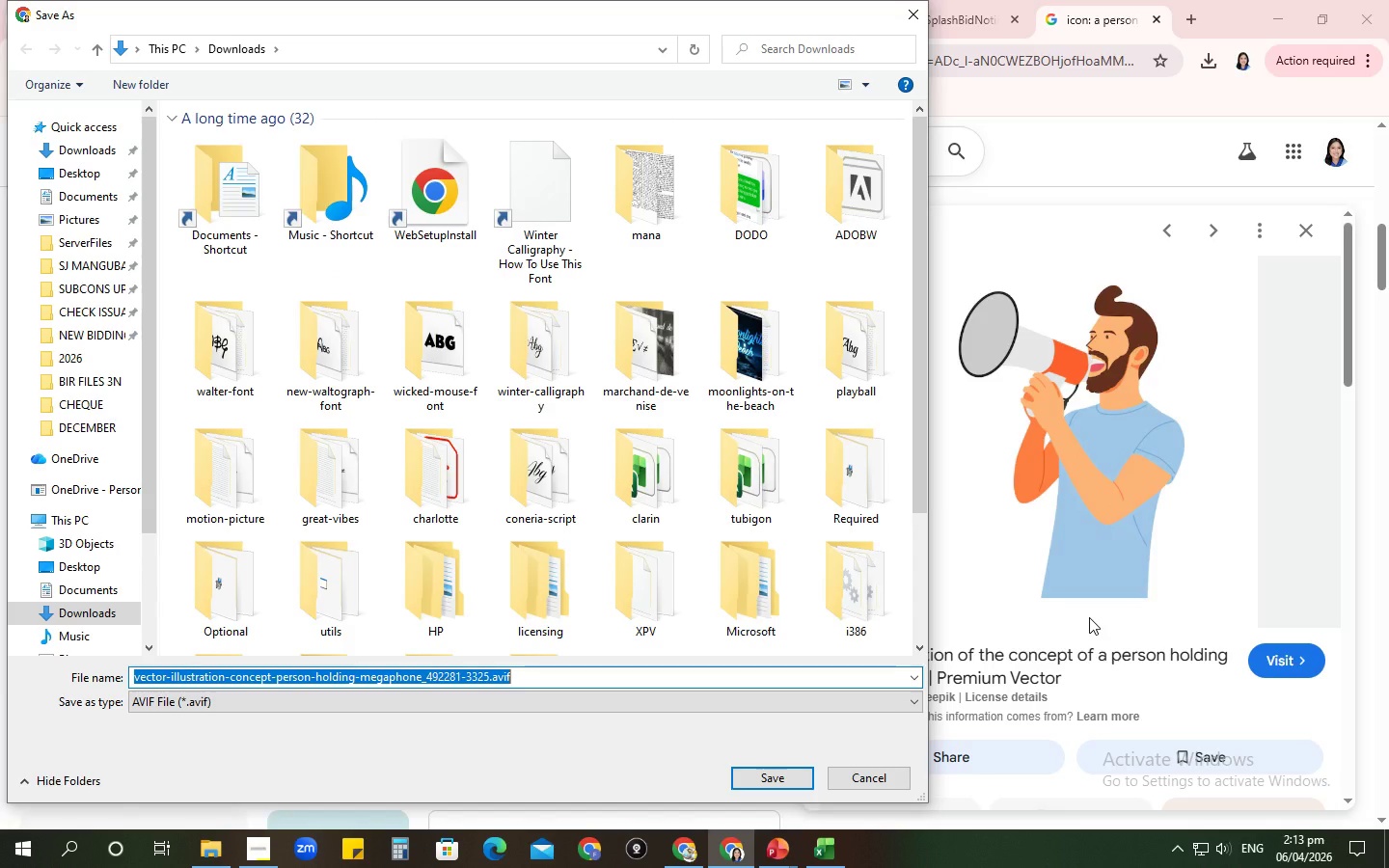 
wait(10.33)
 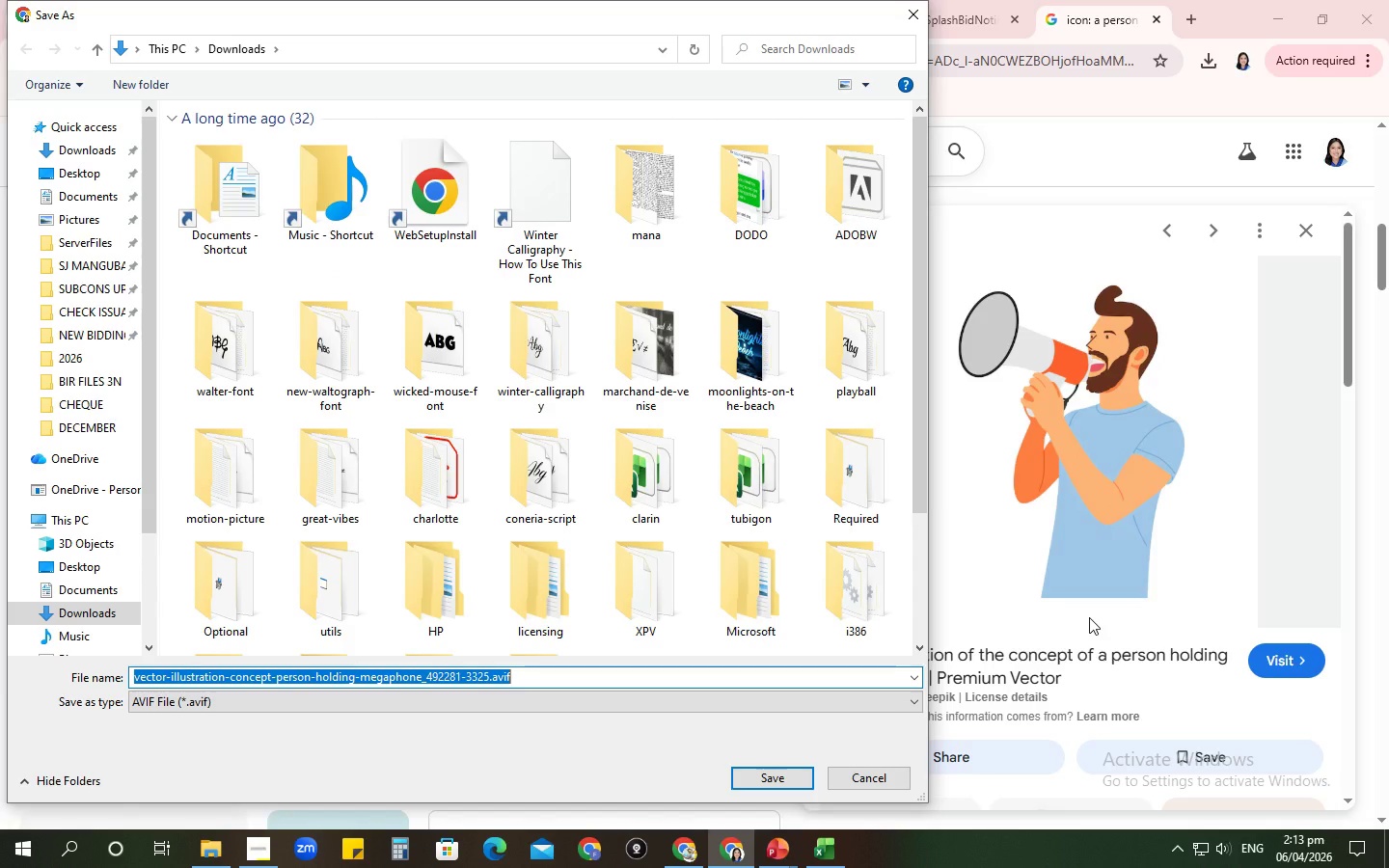 
left_click([914, 12])
 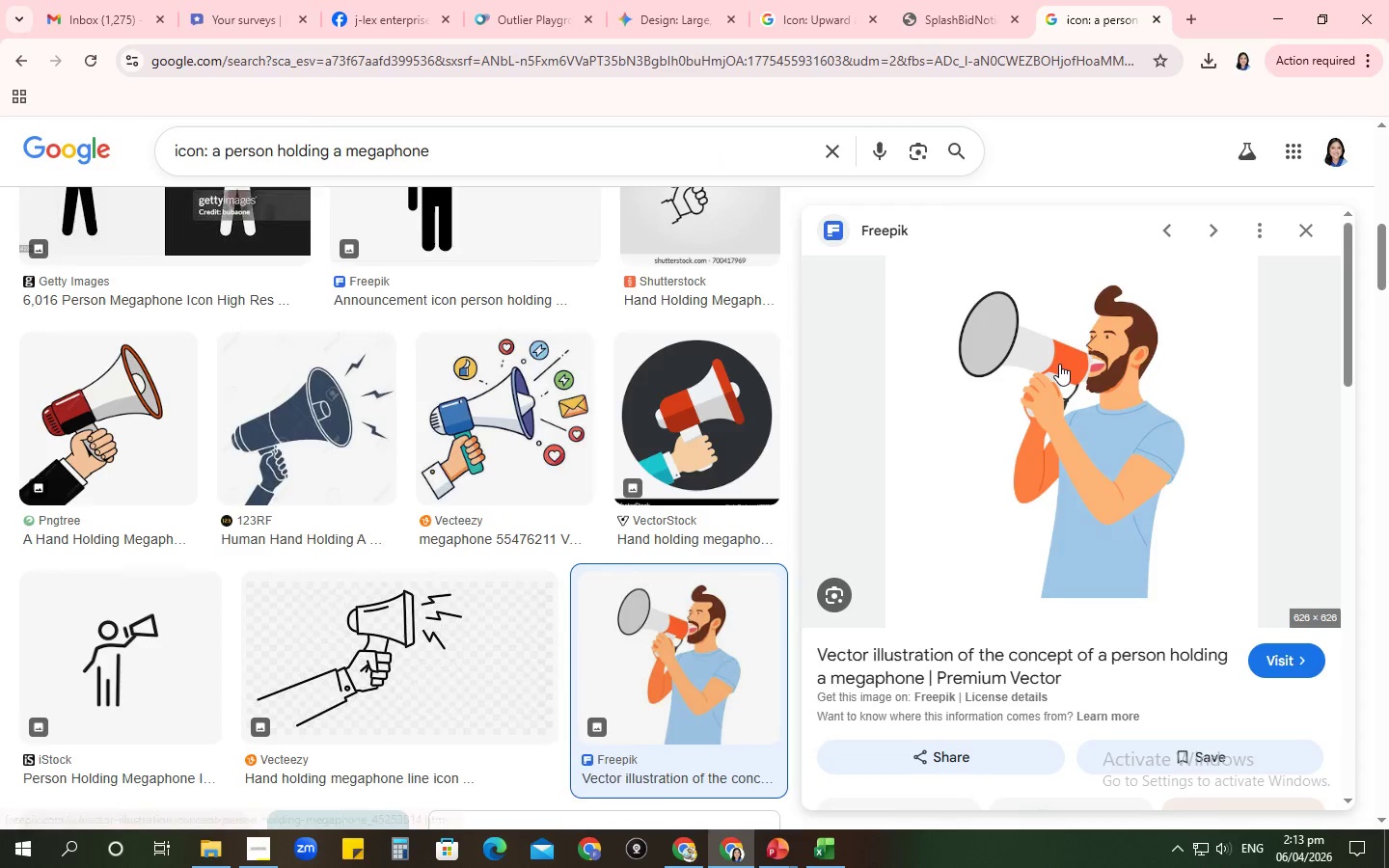 
right_click([1059, 364])
 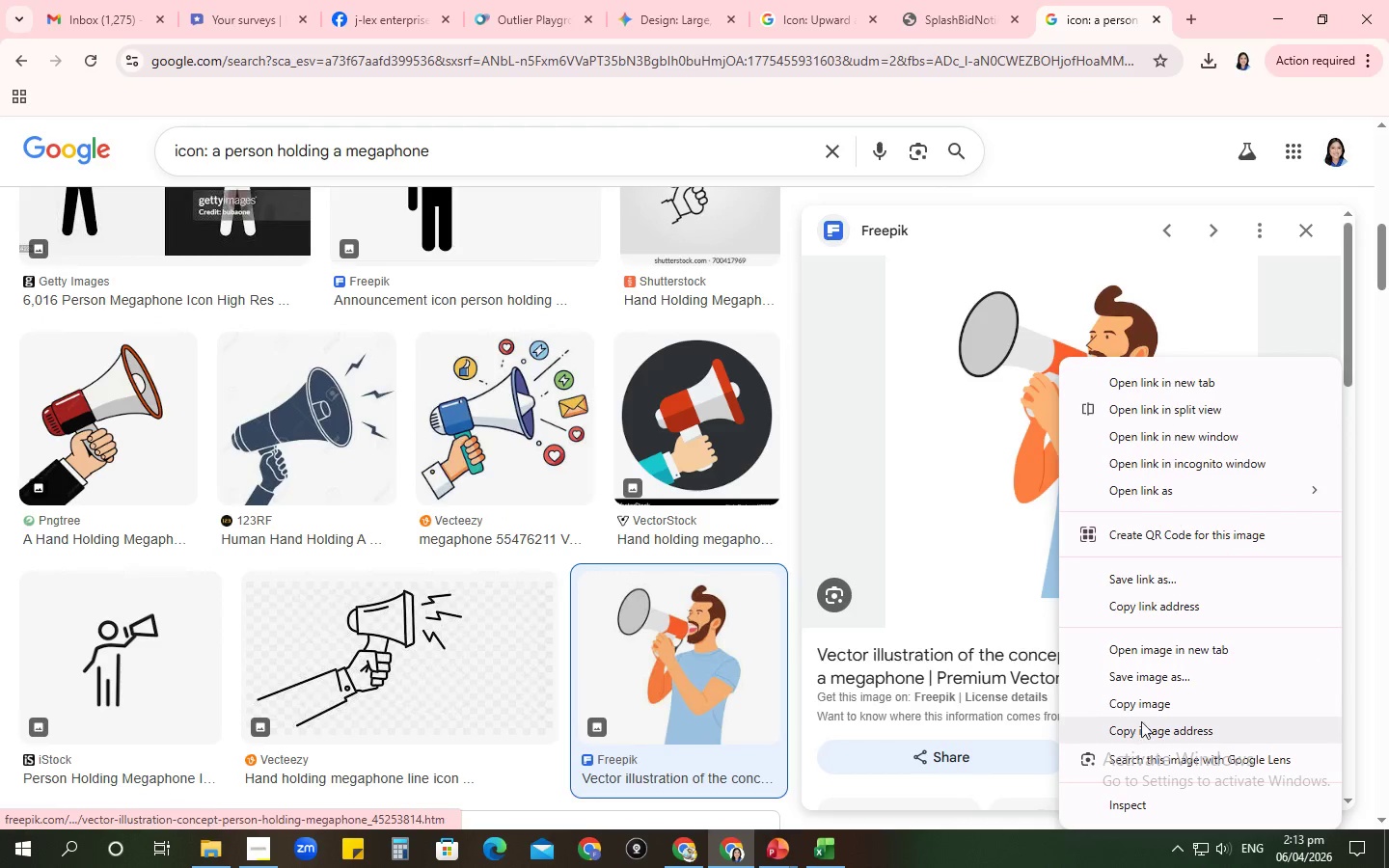 
left_click([1150, 696])
 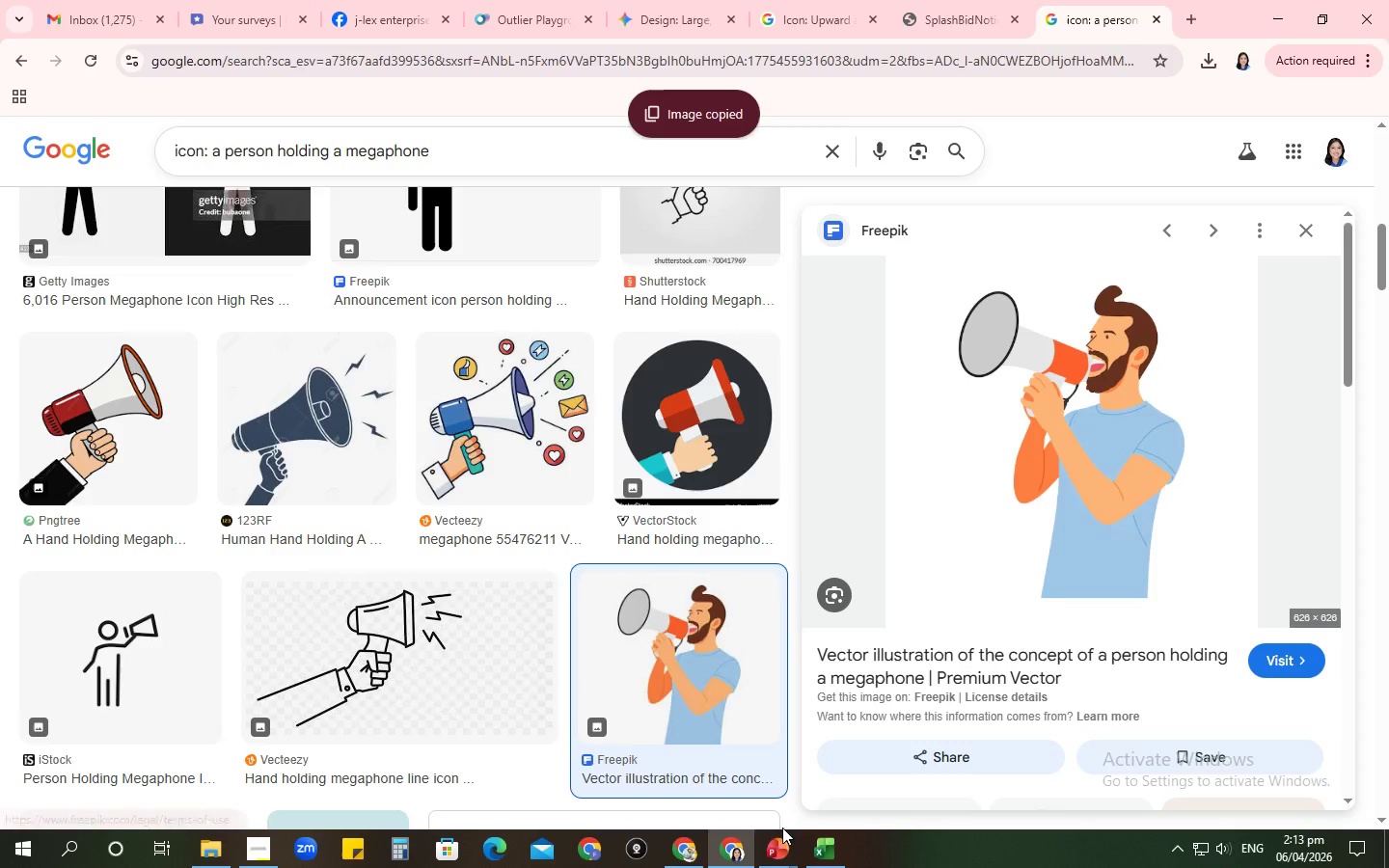 
left_click([774, 840])
 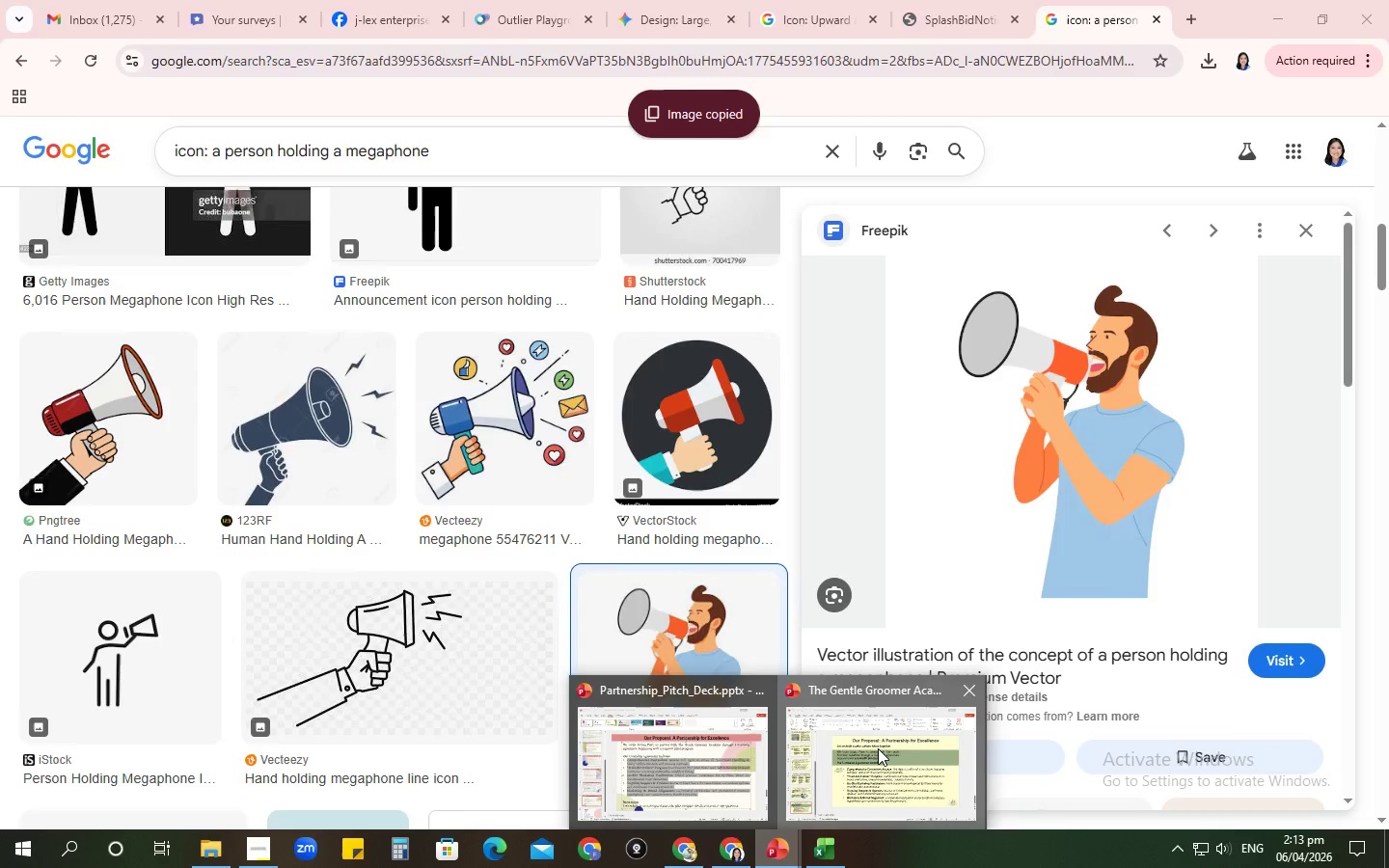 
left_click([878, 748])
 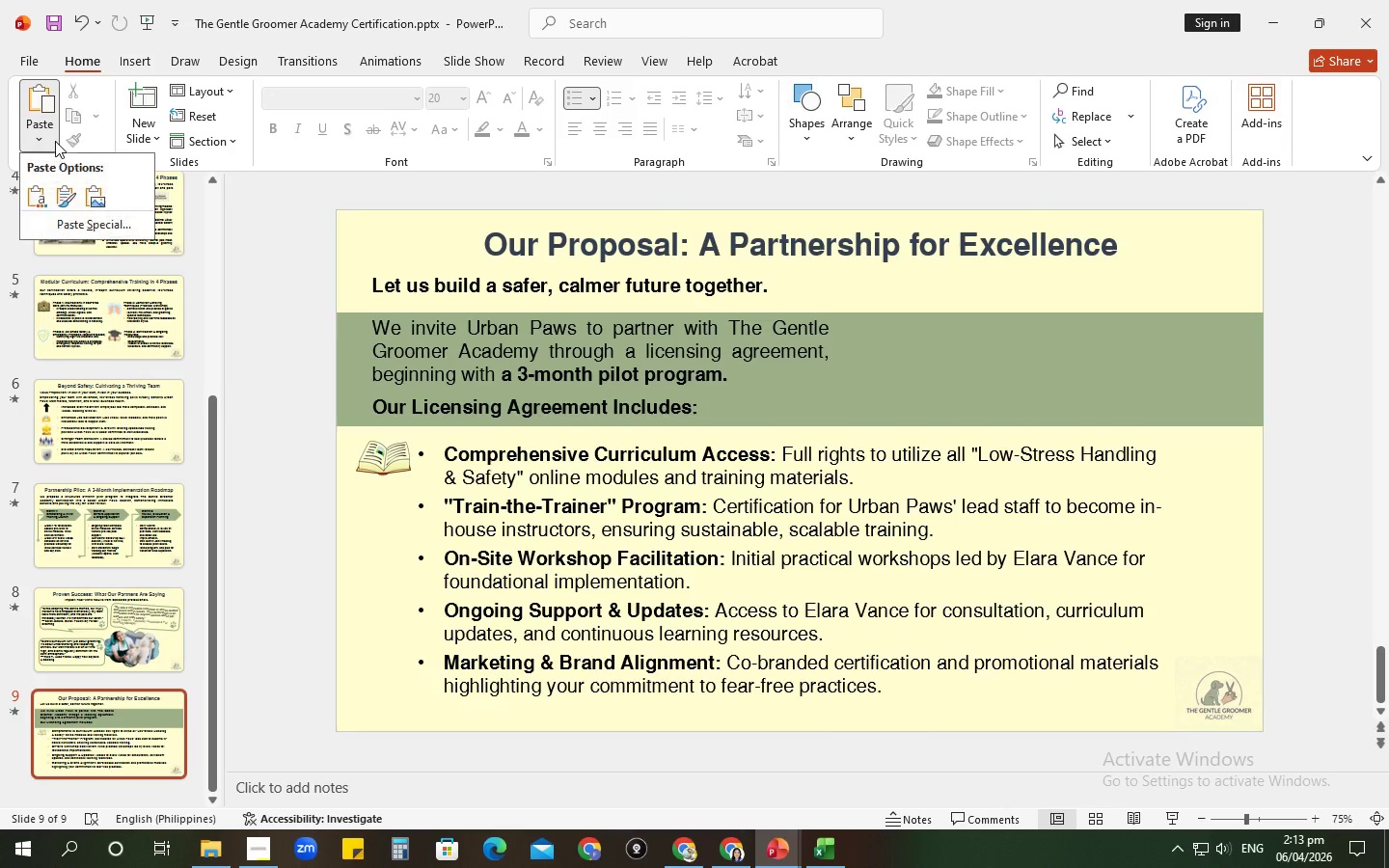 
left_click([103, 197])
 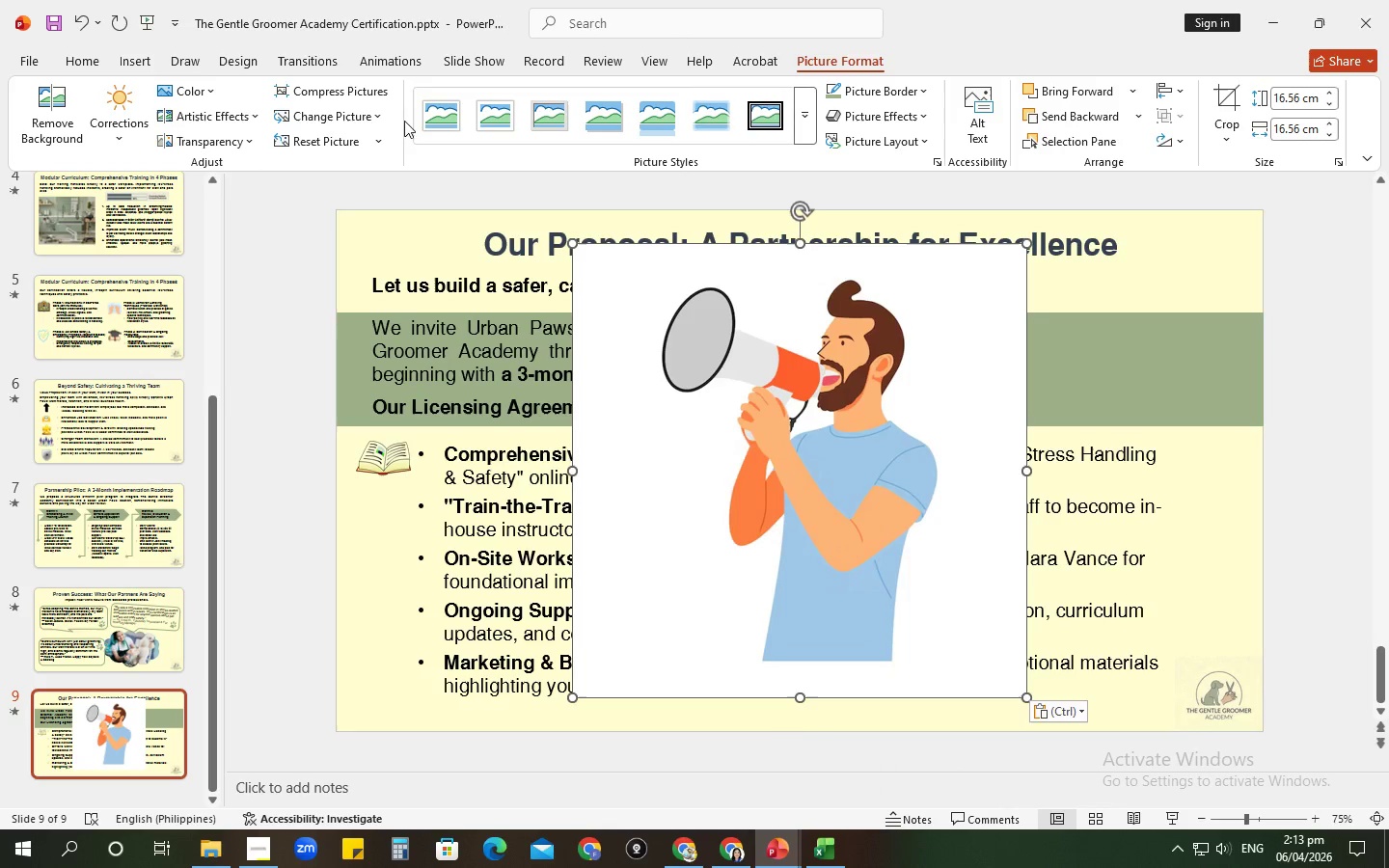 
left_click([188, 93])
 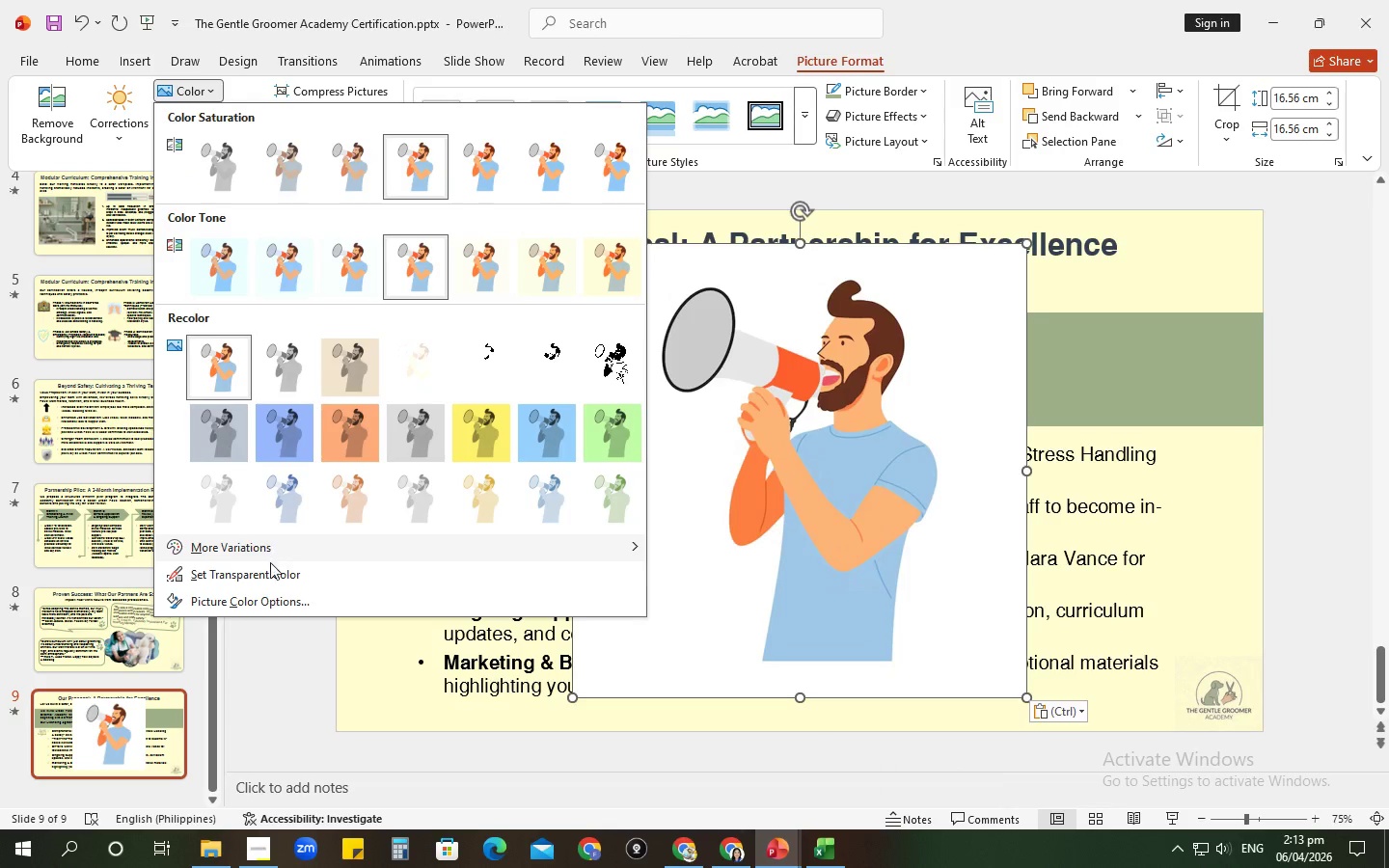 
left_click([269, 566])
 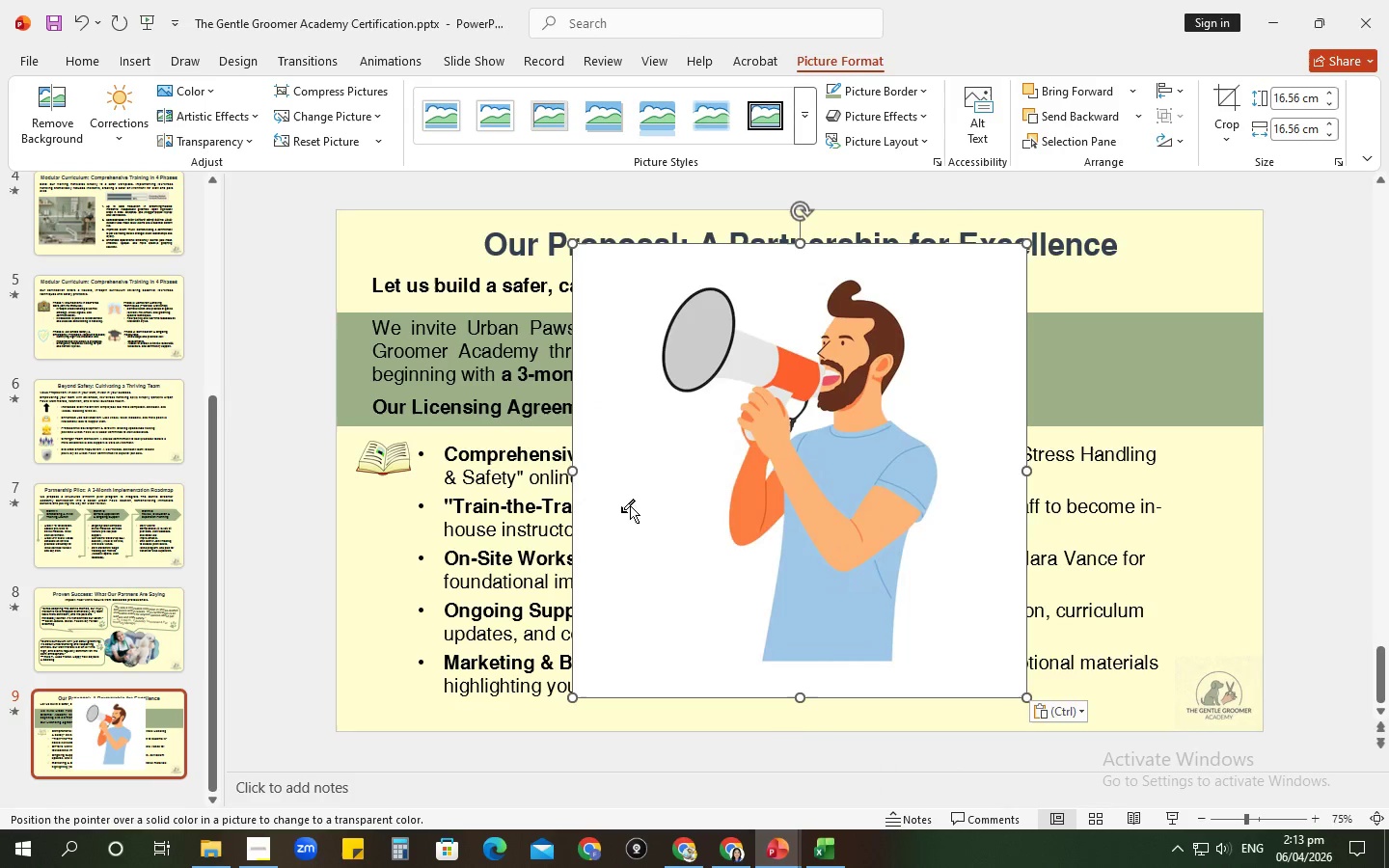 
left_click([621, 512])
 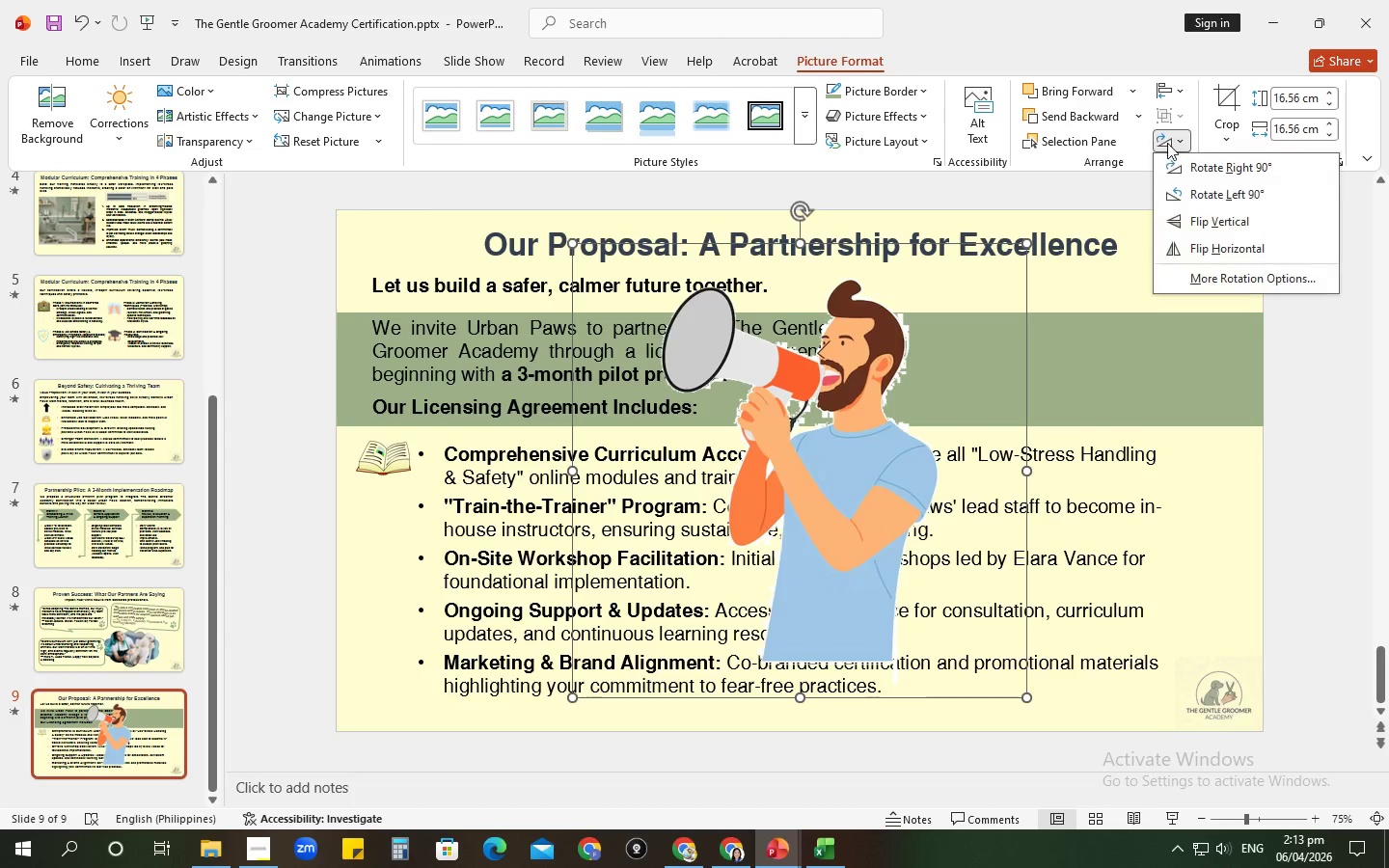 
left_click([1184, 251])
 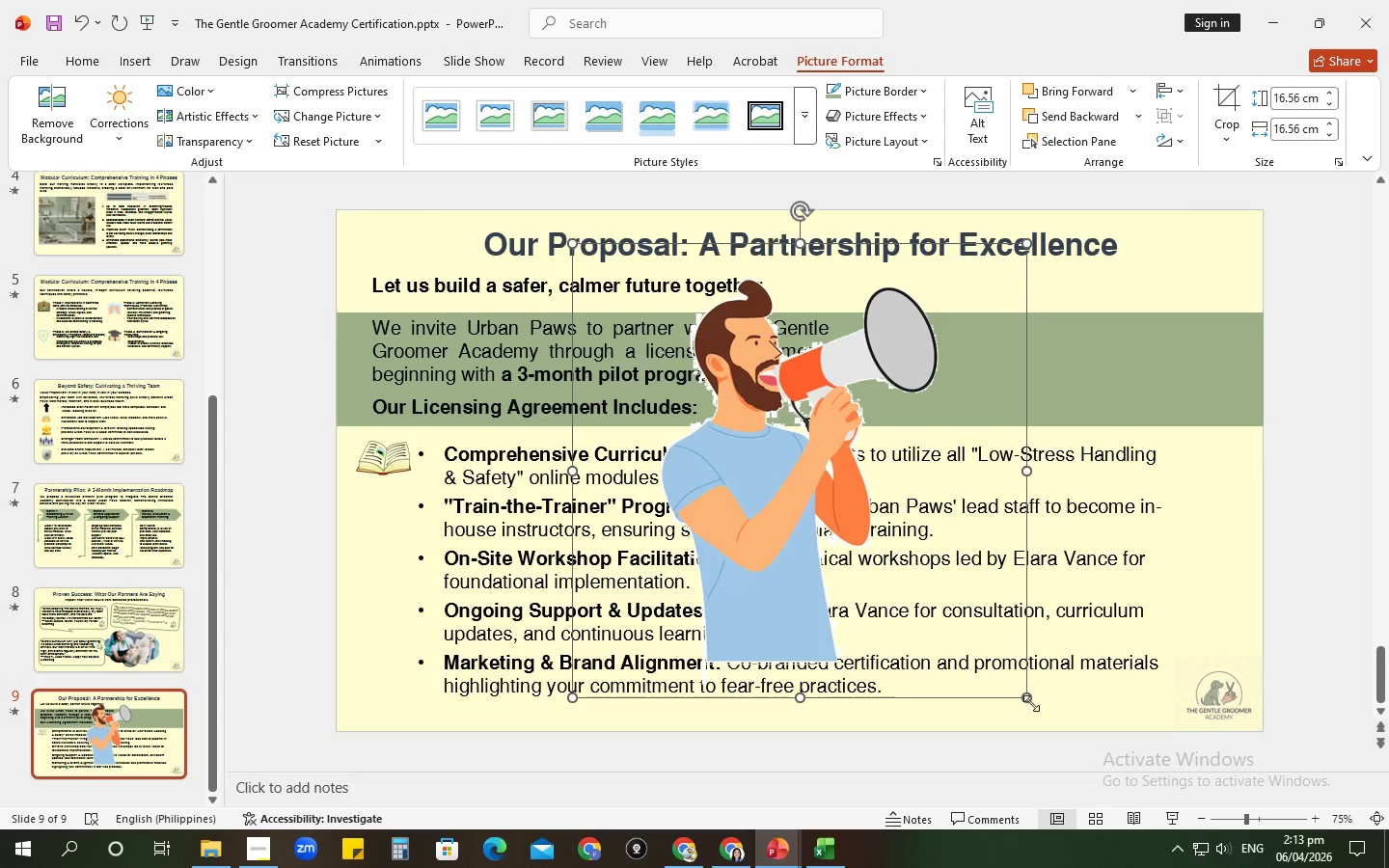 
left_click_drag(start_coordinate=[1029, 696], to_coordinate=[586, 290])
 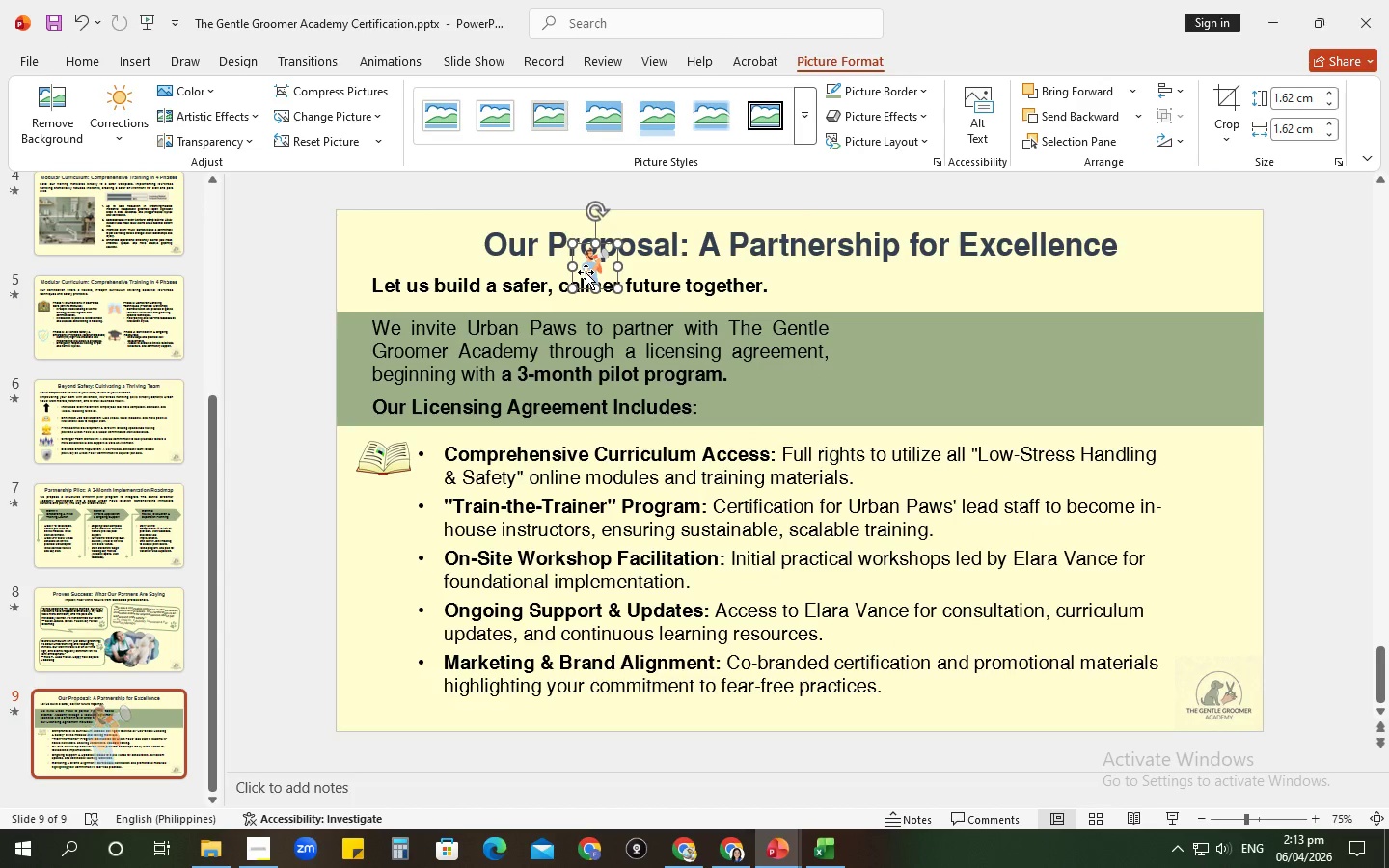 
left_click_drag(start_coordinate=[586, 272], to_coordinate=[381, 514])
 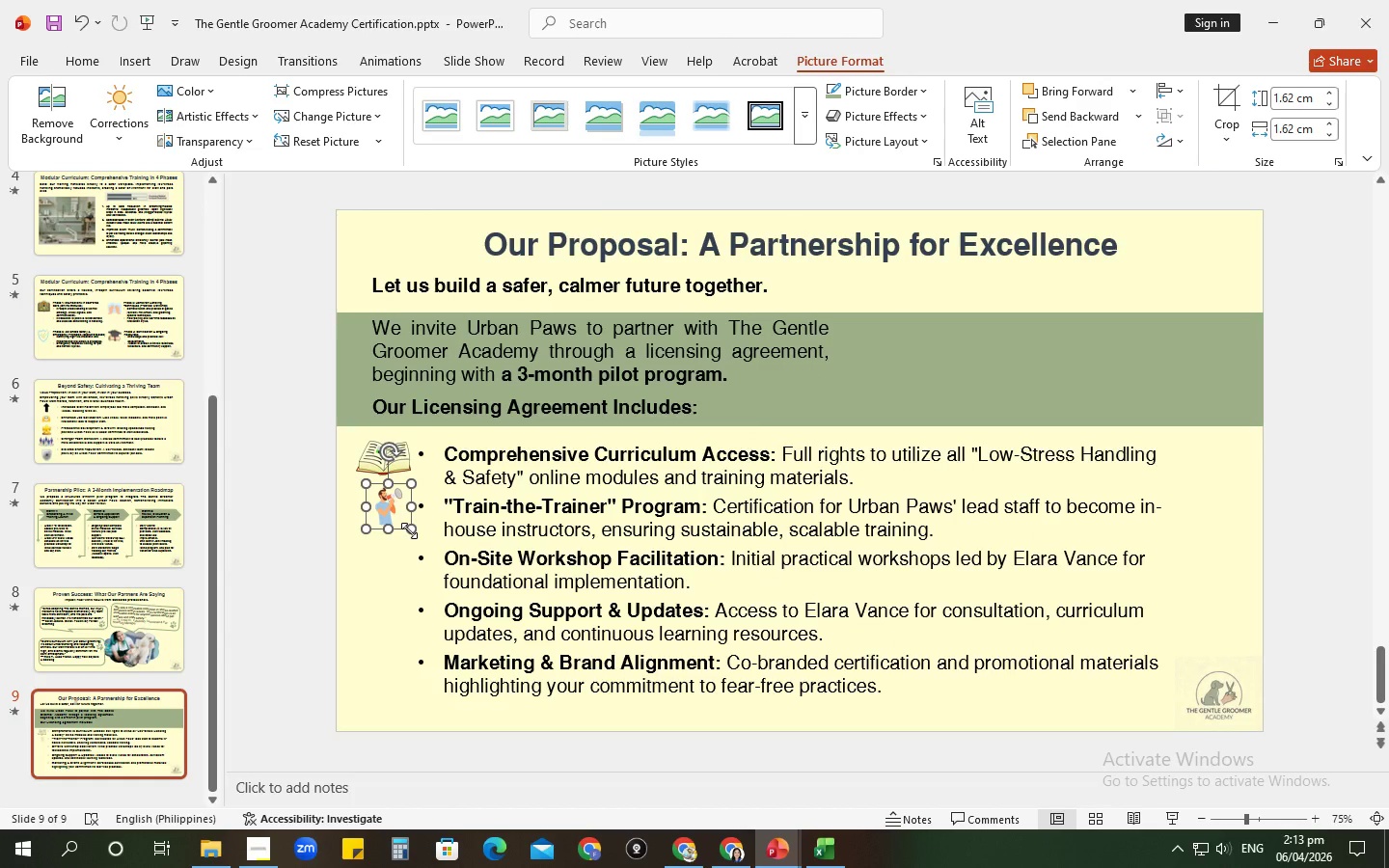 
left_click_drag(start_coordinate=[409, 530], to_coordinate=[417, 534])
 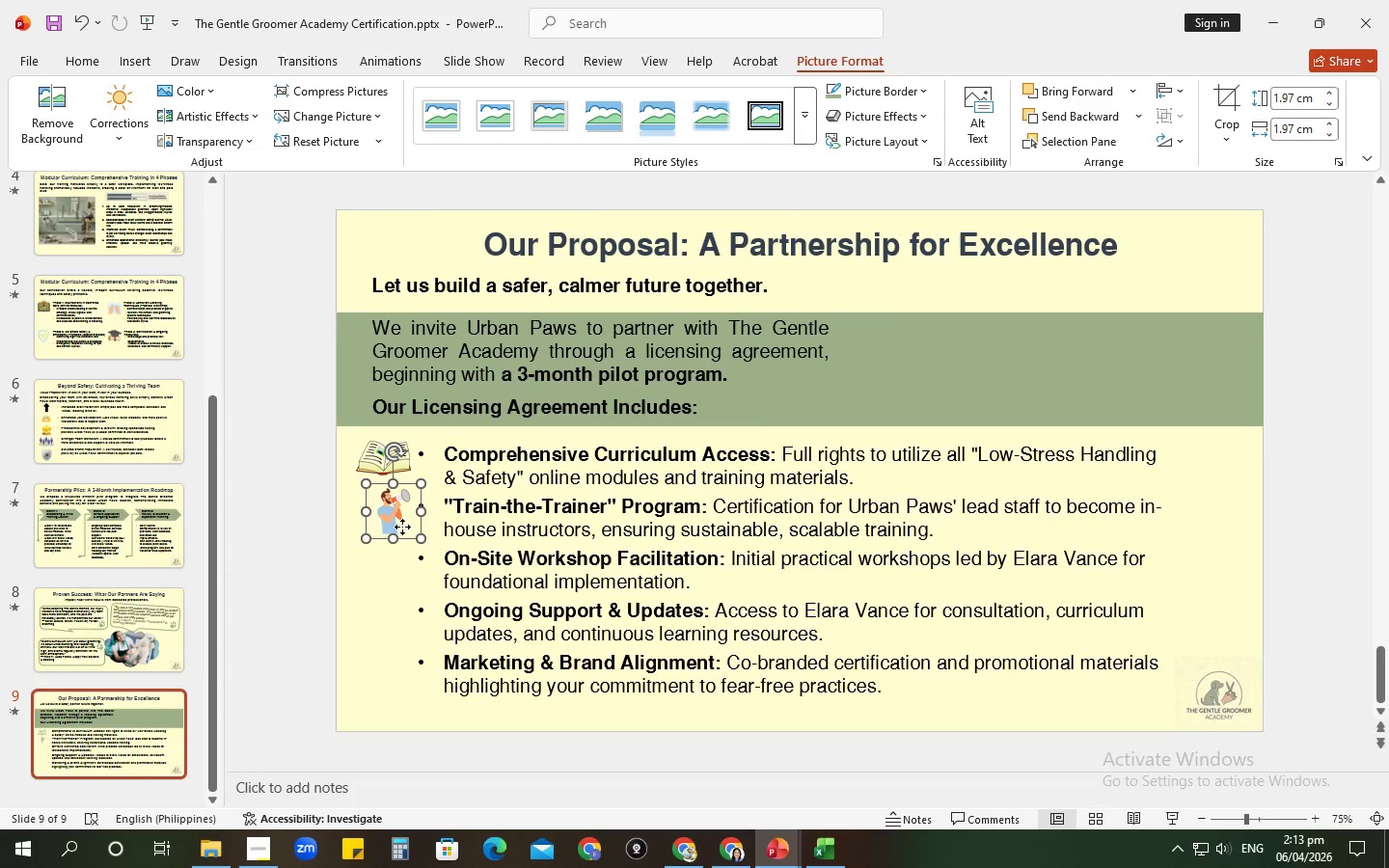 
left_click_drag(start_coordinate=[402, 527], to_coordinate=[395, 529])
 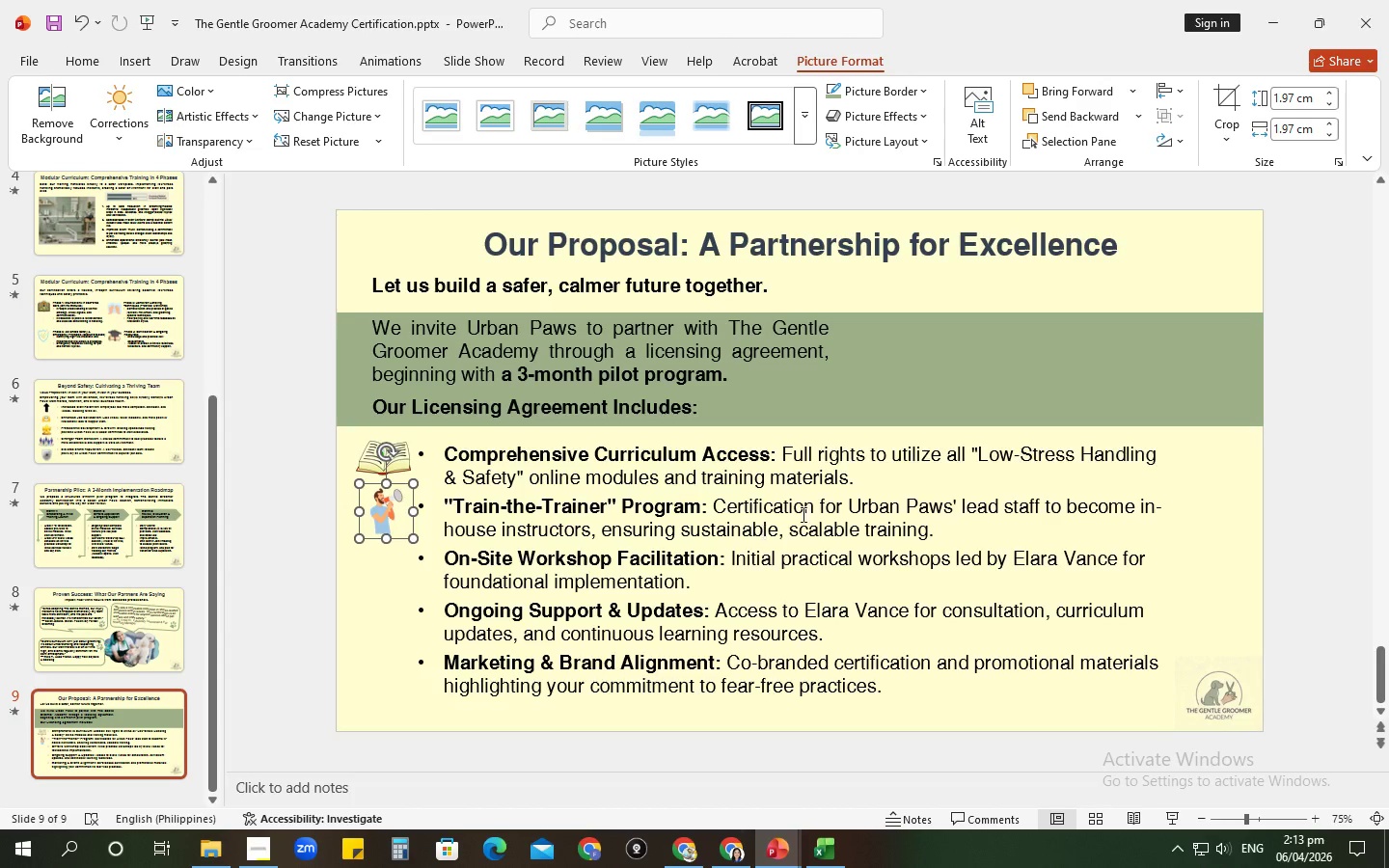 
key(Alt+Tab)
 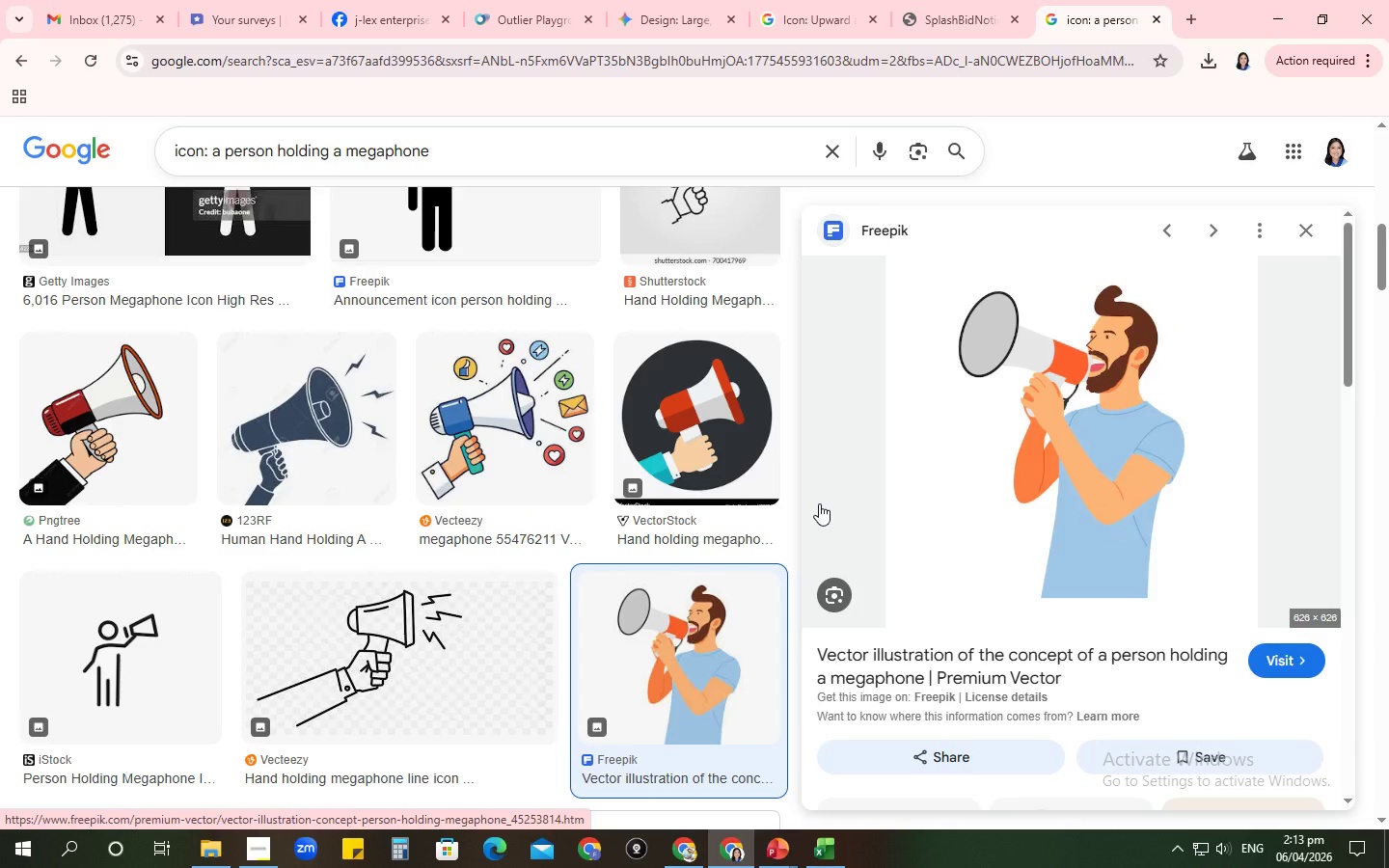 
wait(8.73)
 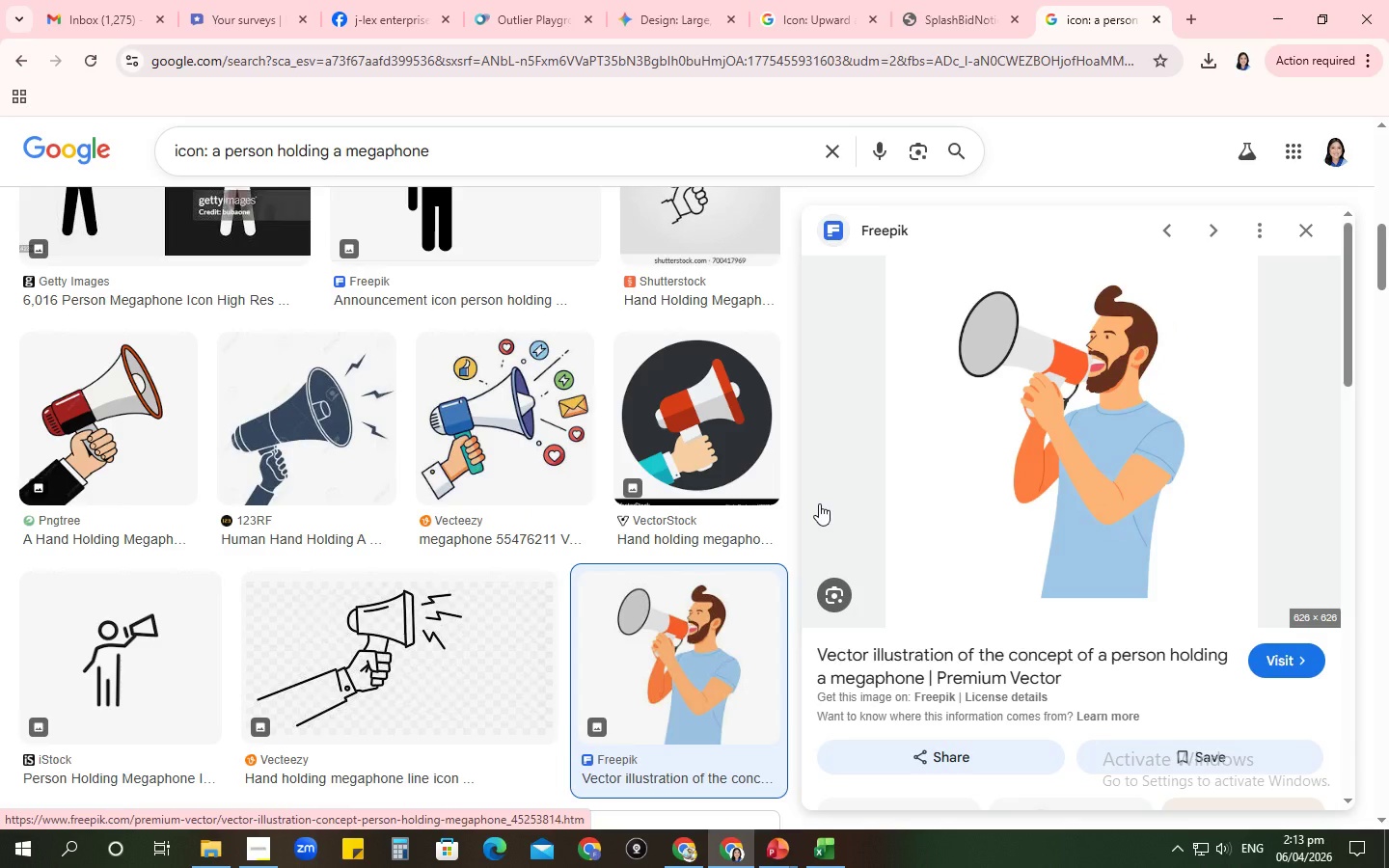 
key(Alt+AltLeft)
 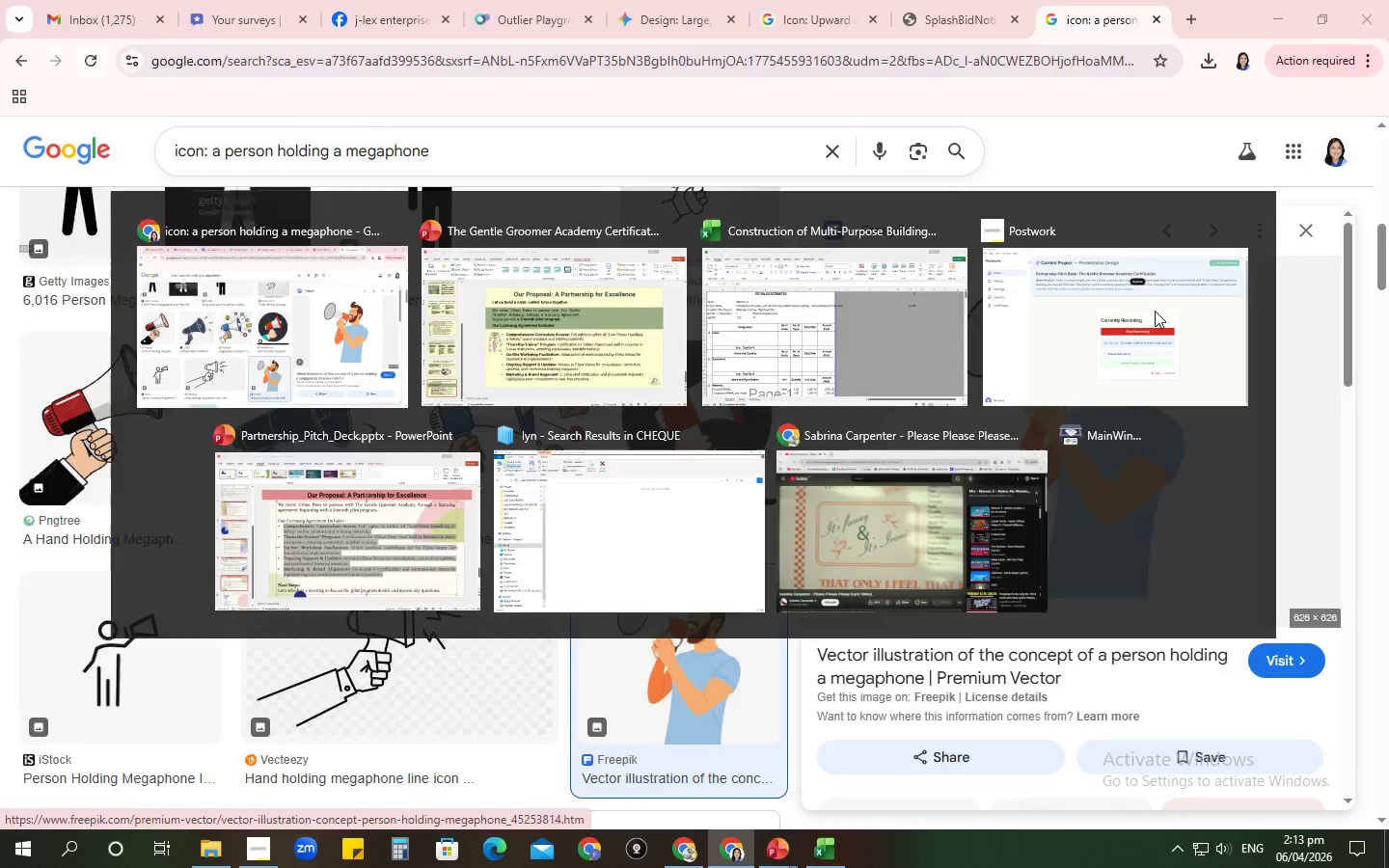 
key(Alt+Tab)
 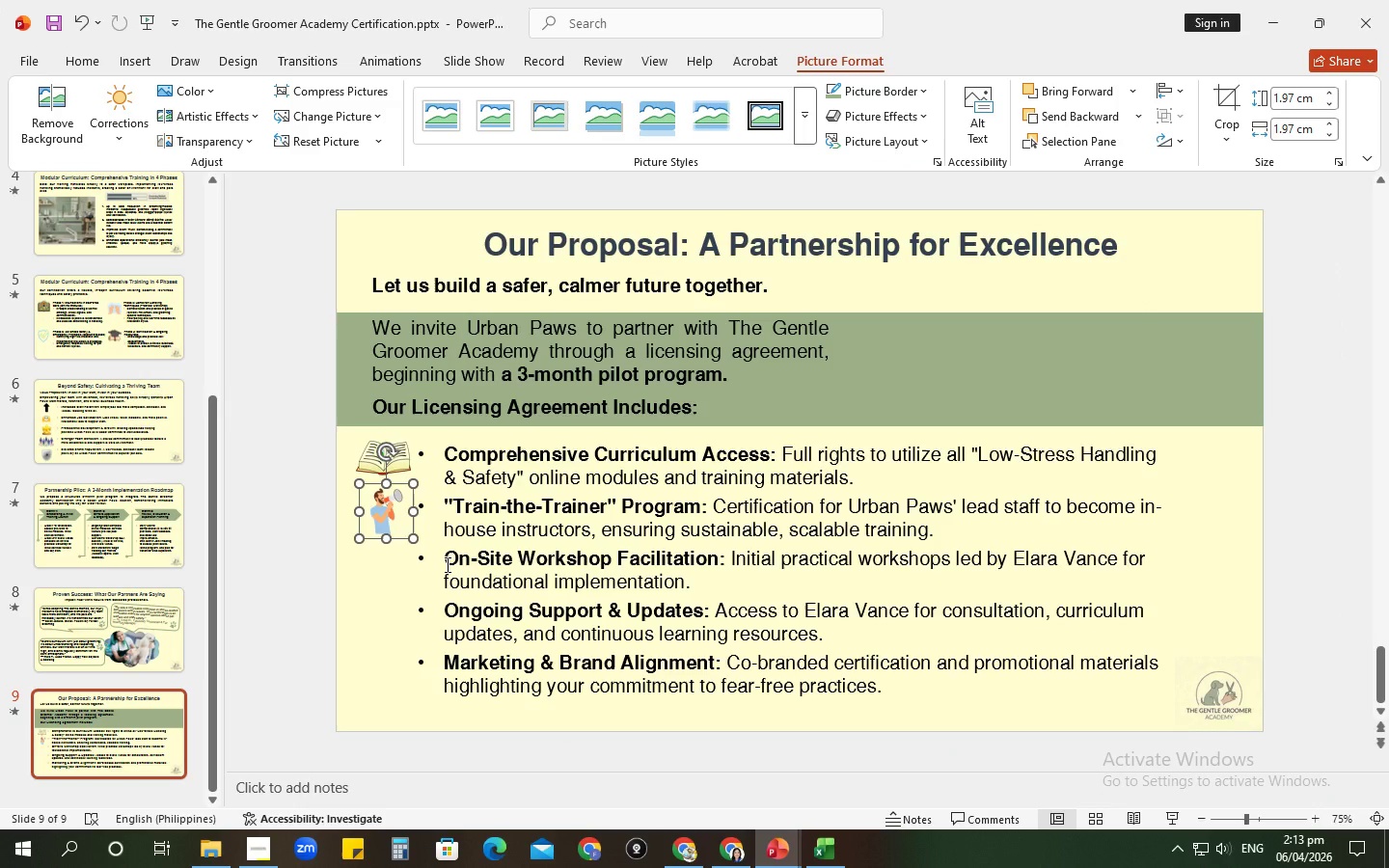 
left_click_drag(start_coordinate=[446, 564], to_coordinate=[686, 558])
 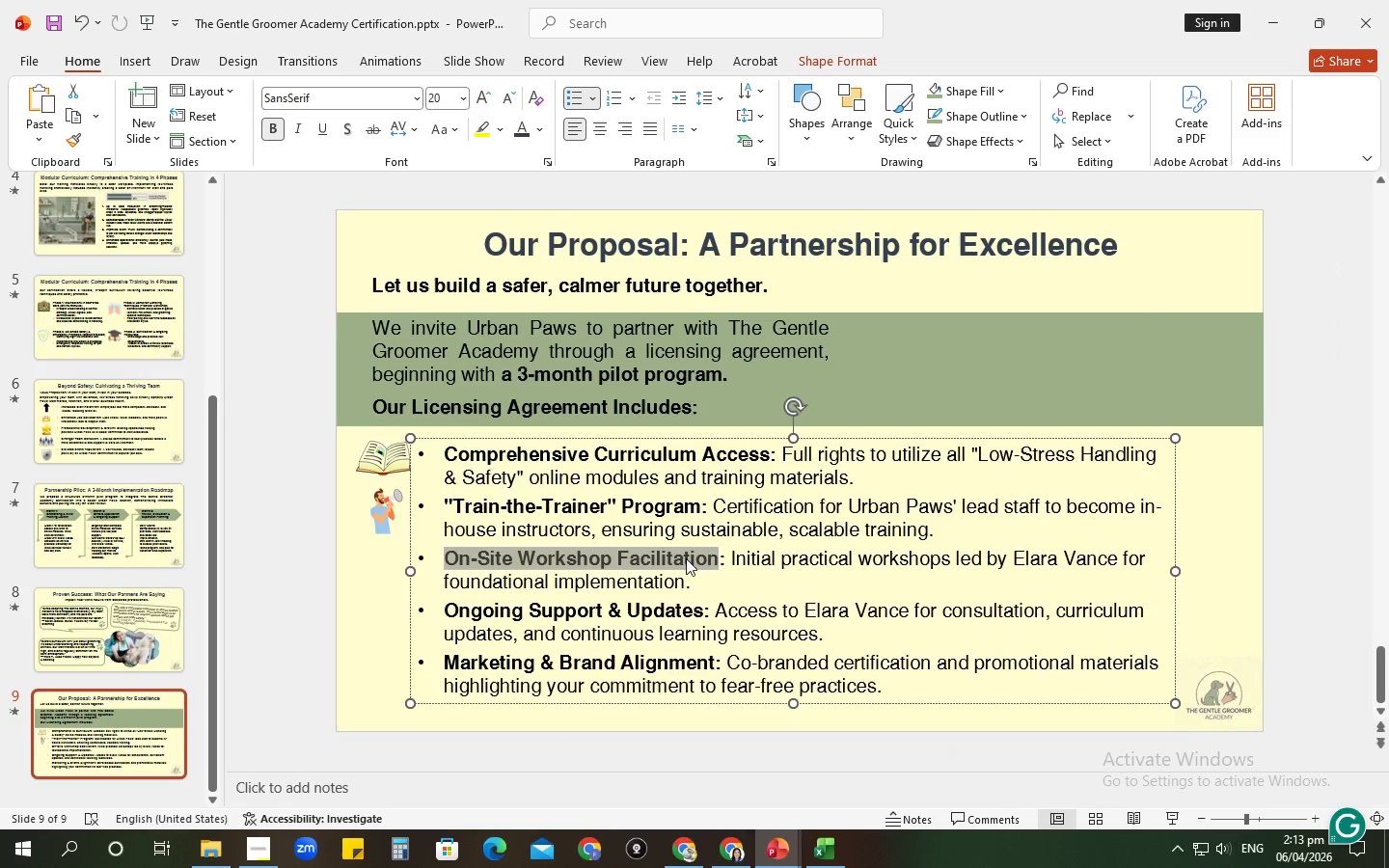 
key(Control+ControlLeft)
 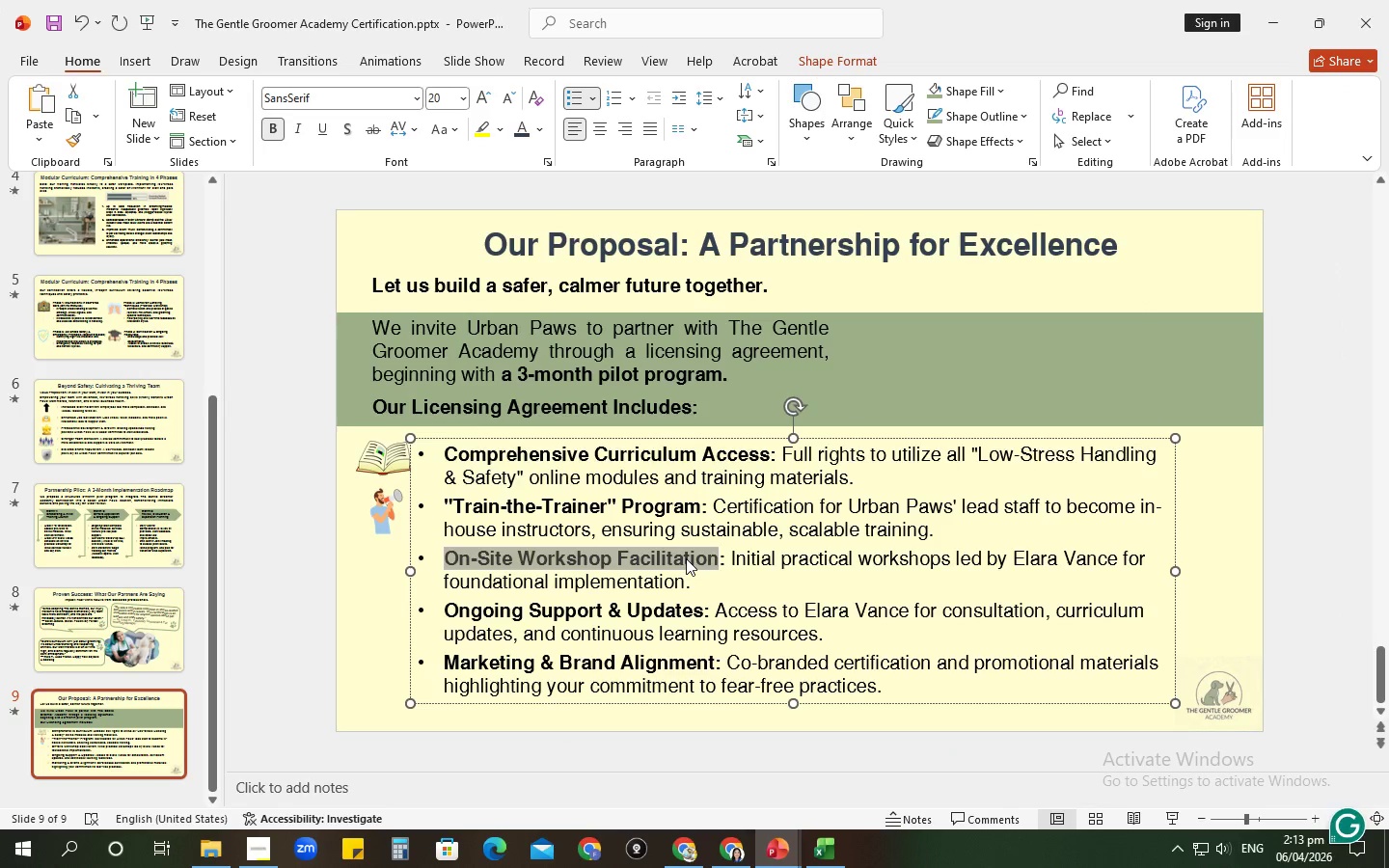 
key(Control+C)
 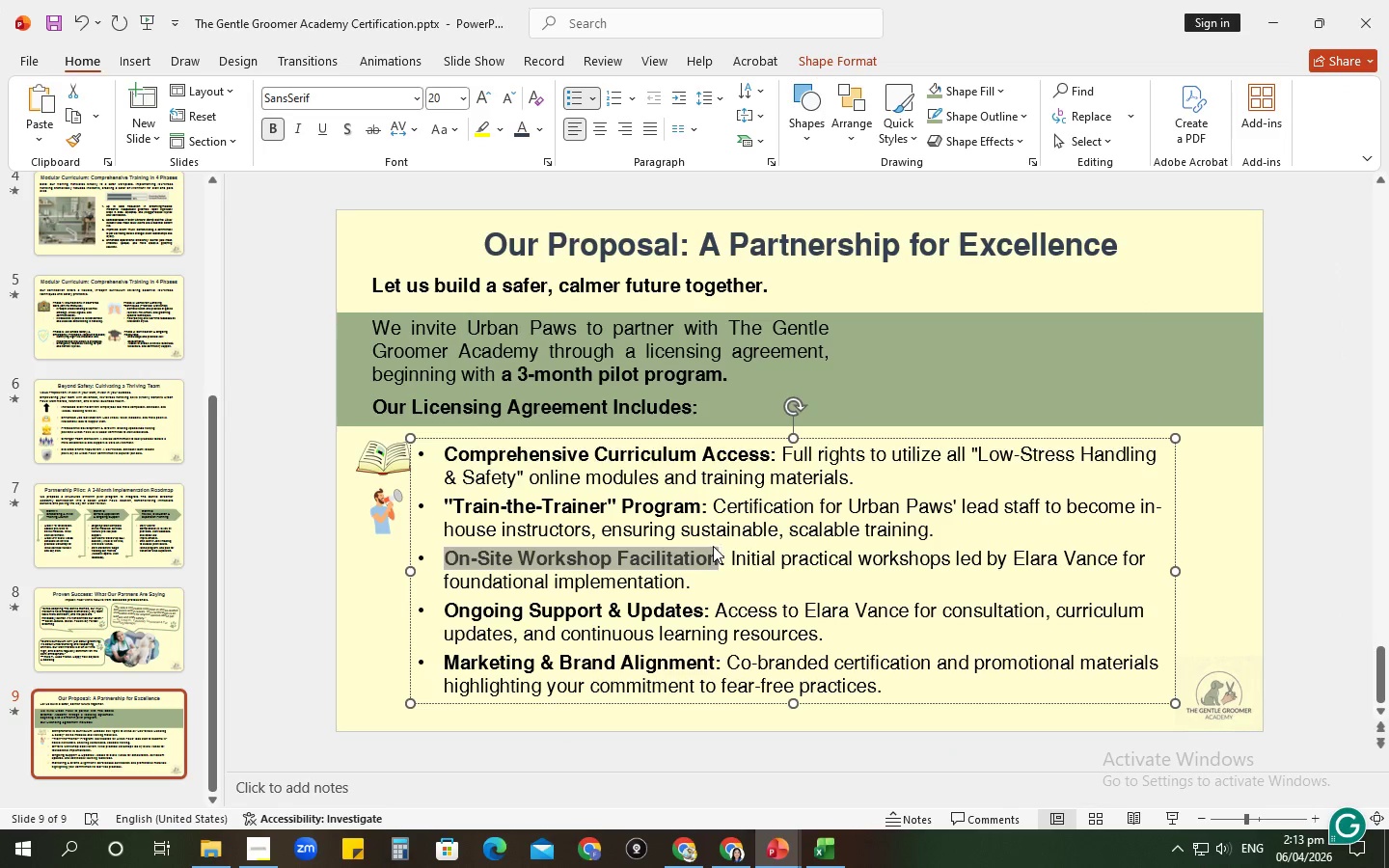 
key(Alt+AltLeft)
 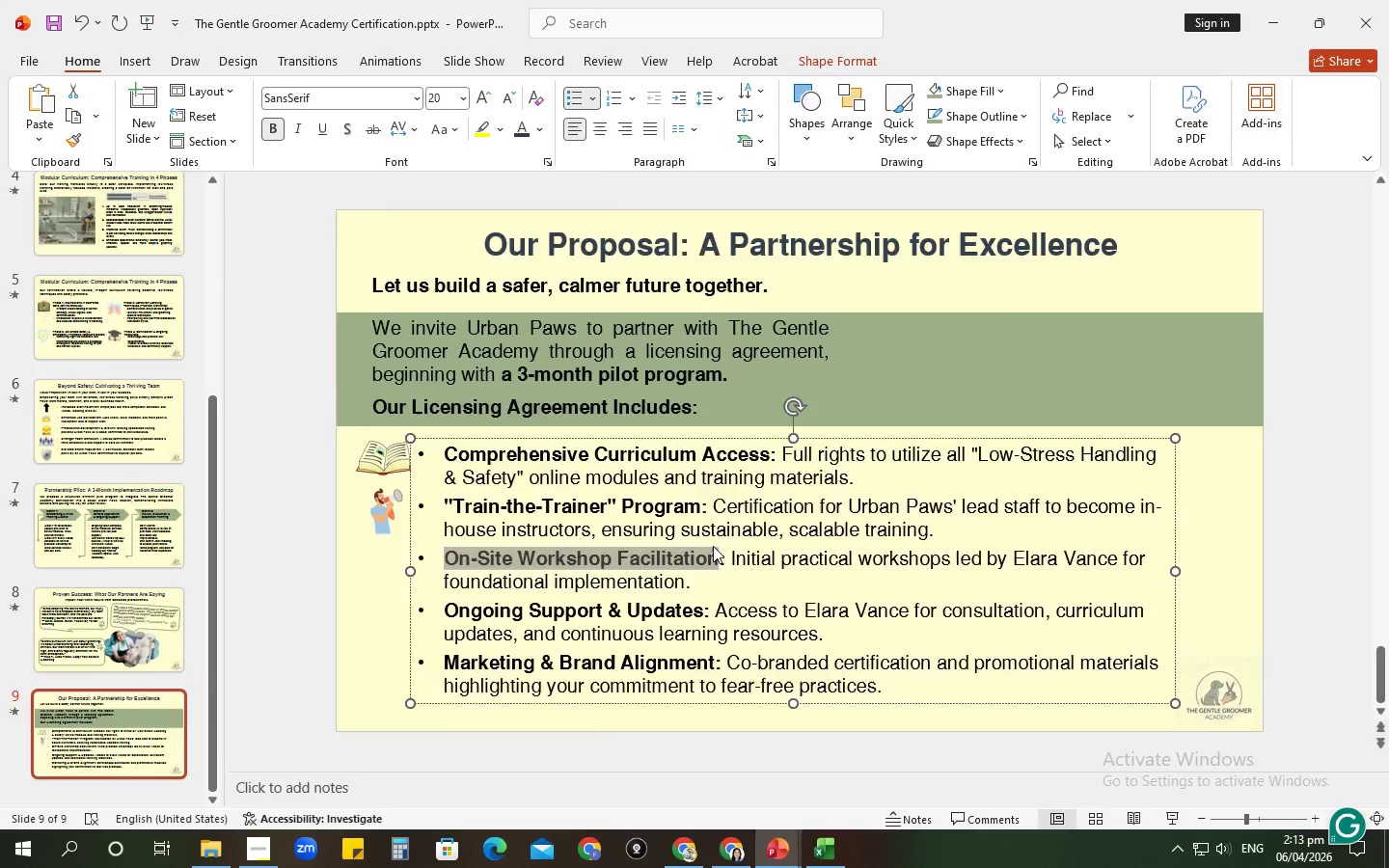 
key(Alt+Tab)
 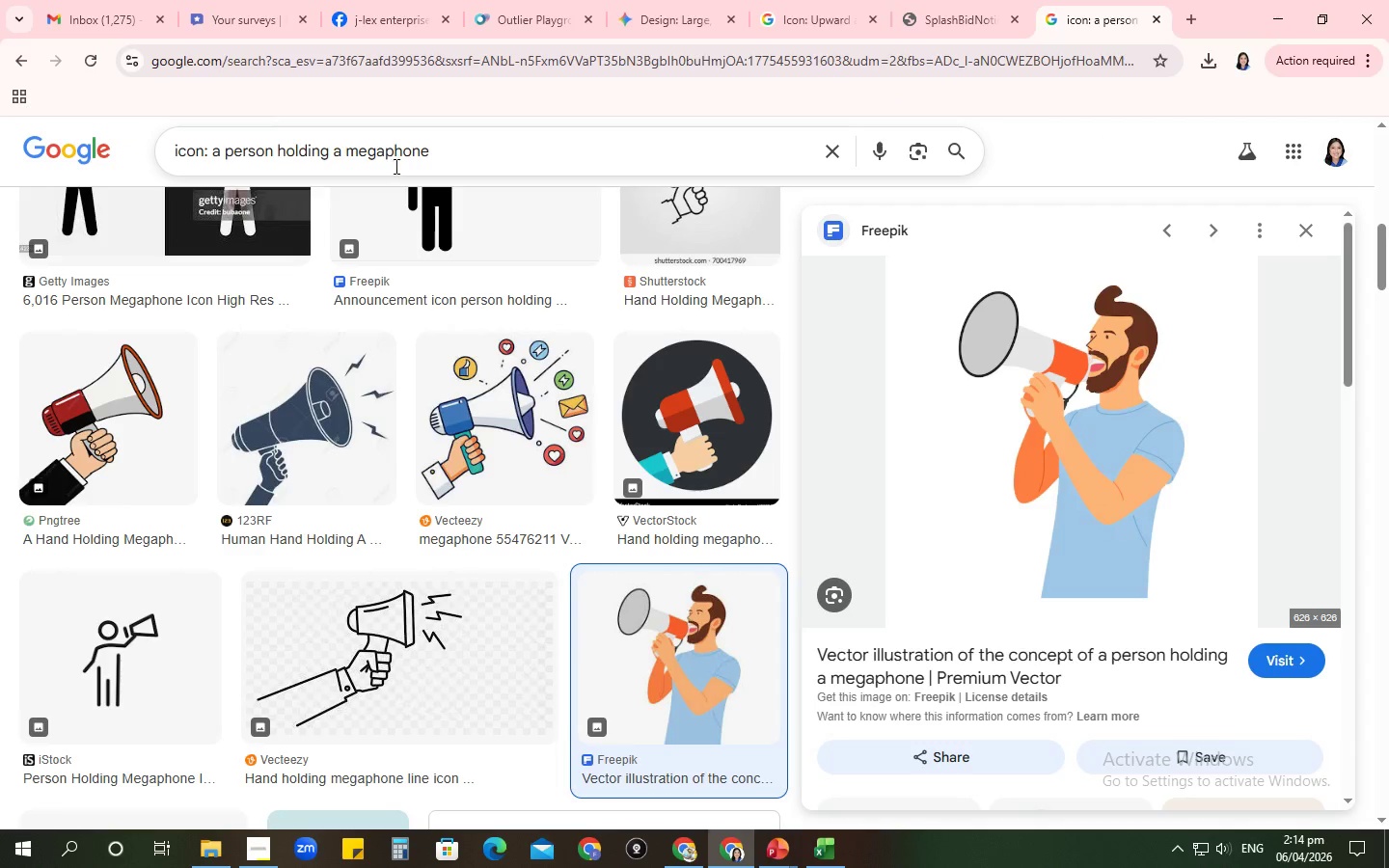 
left_click_drag(start_coordinate=[424, 157], to_coordinate=[334, 154])
 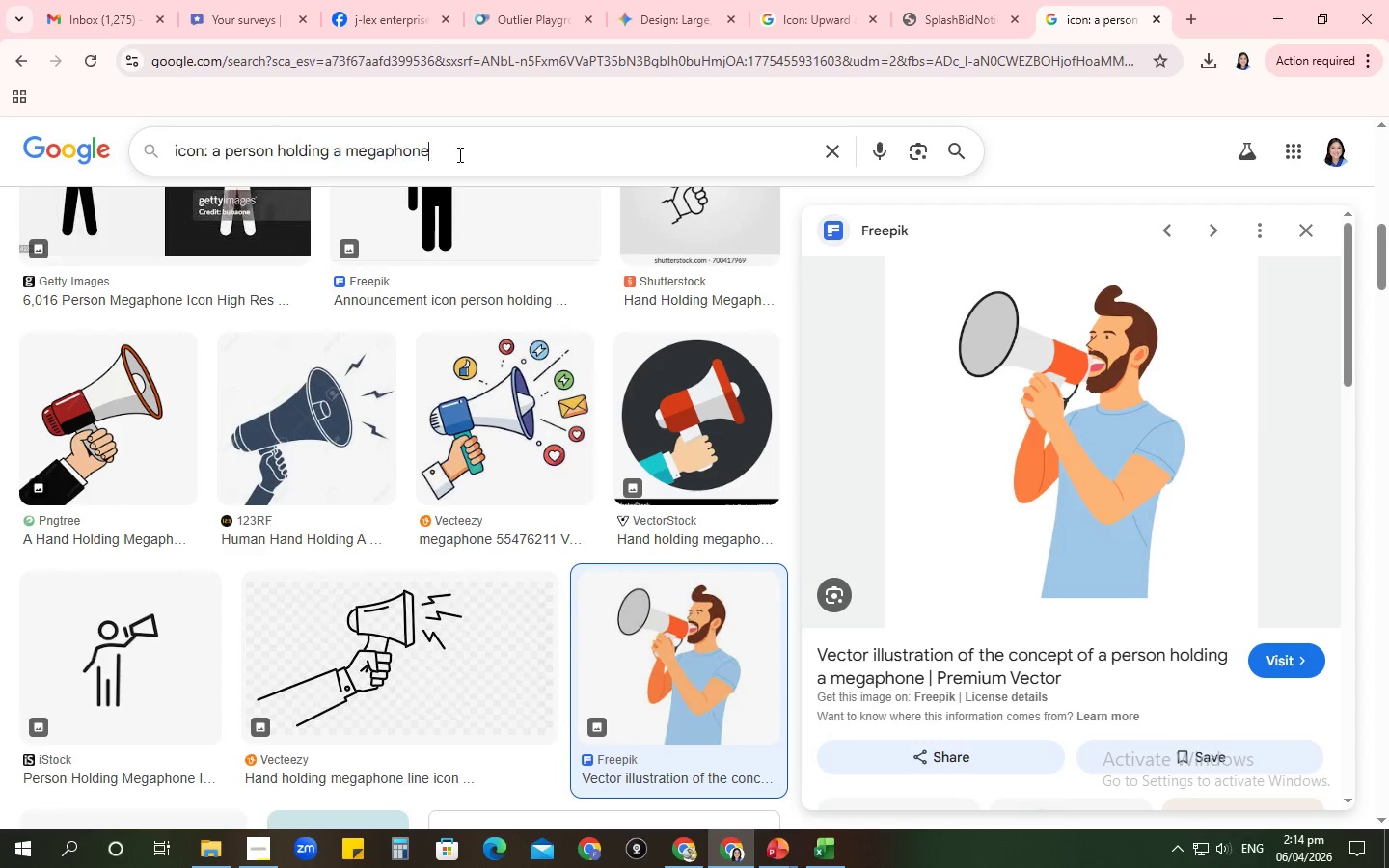 
left_click_drag(start_coordinate=[458, 154], to_coordinate=[214, 148])
 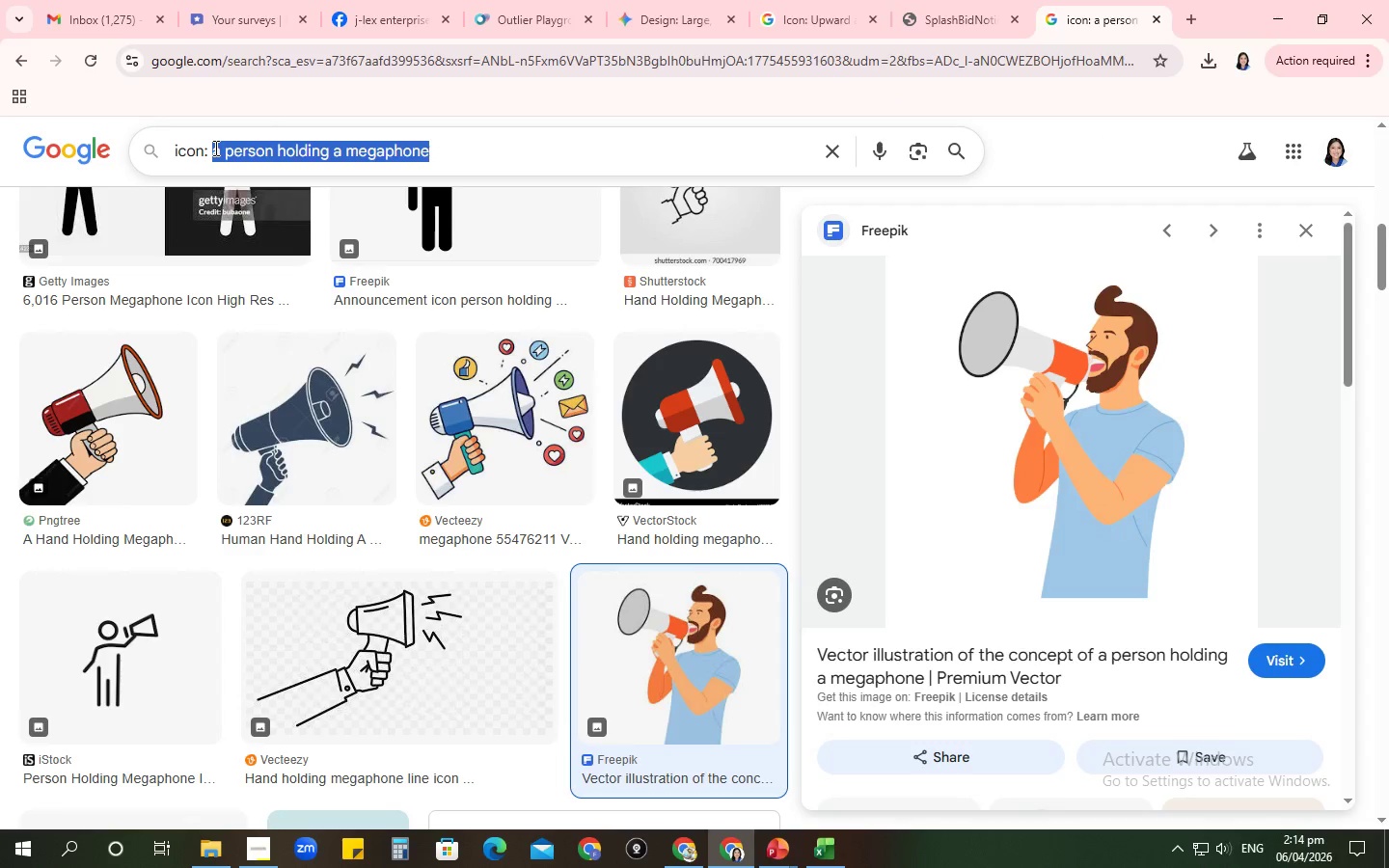 
key(Control+V)
 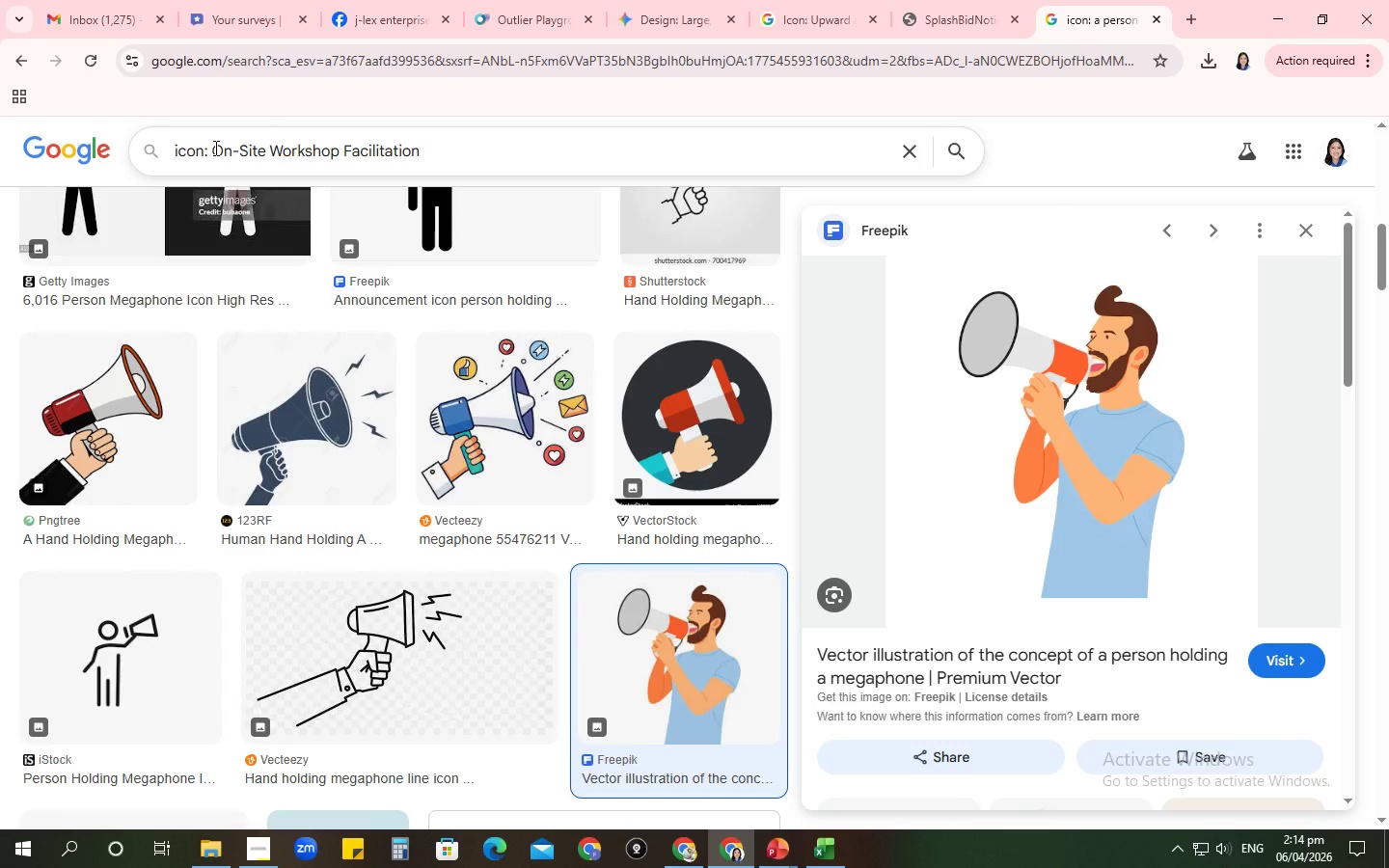 
key(Enter)
 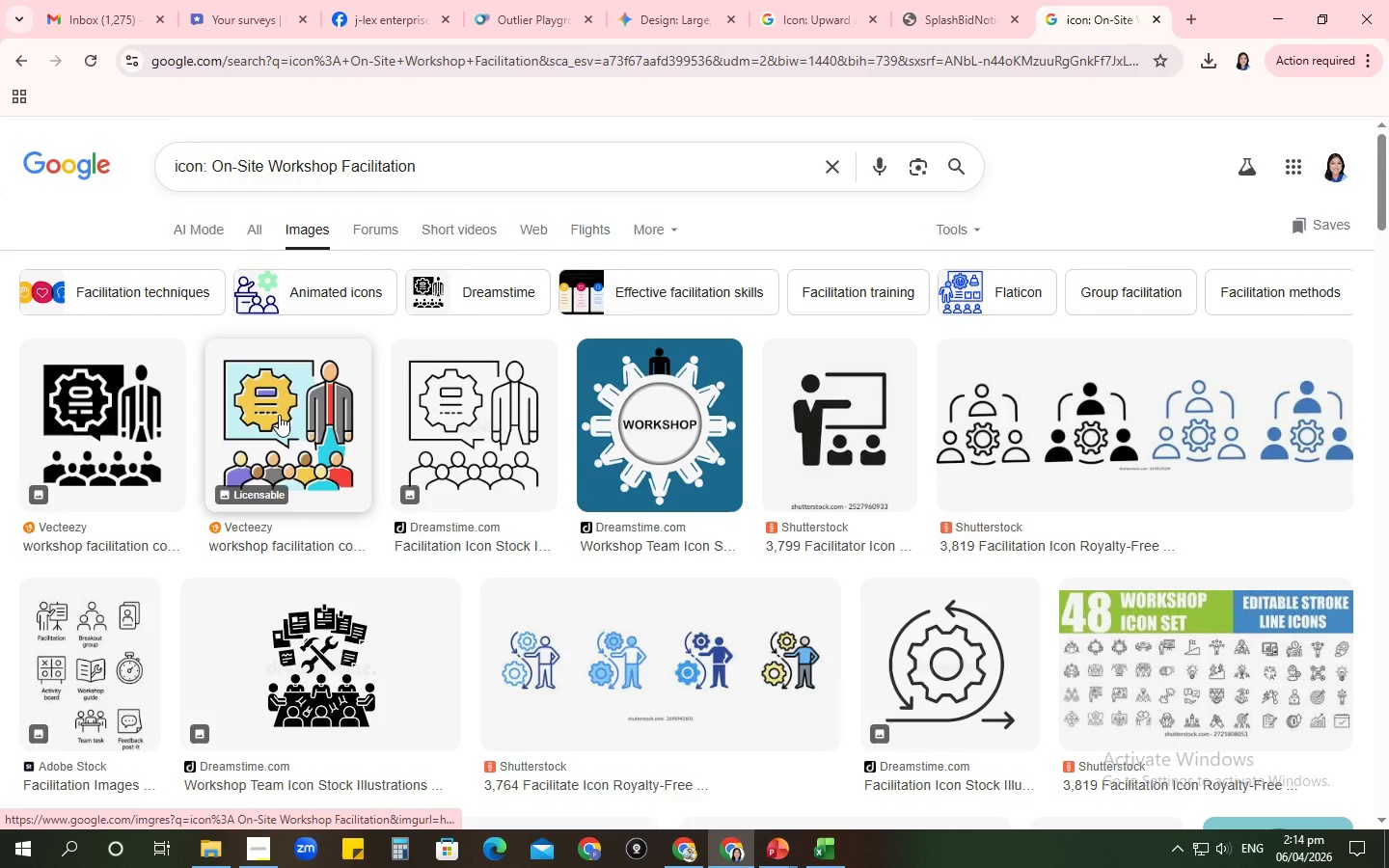 
left_click([279, 415])
 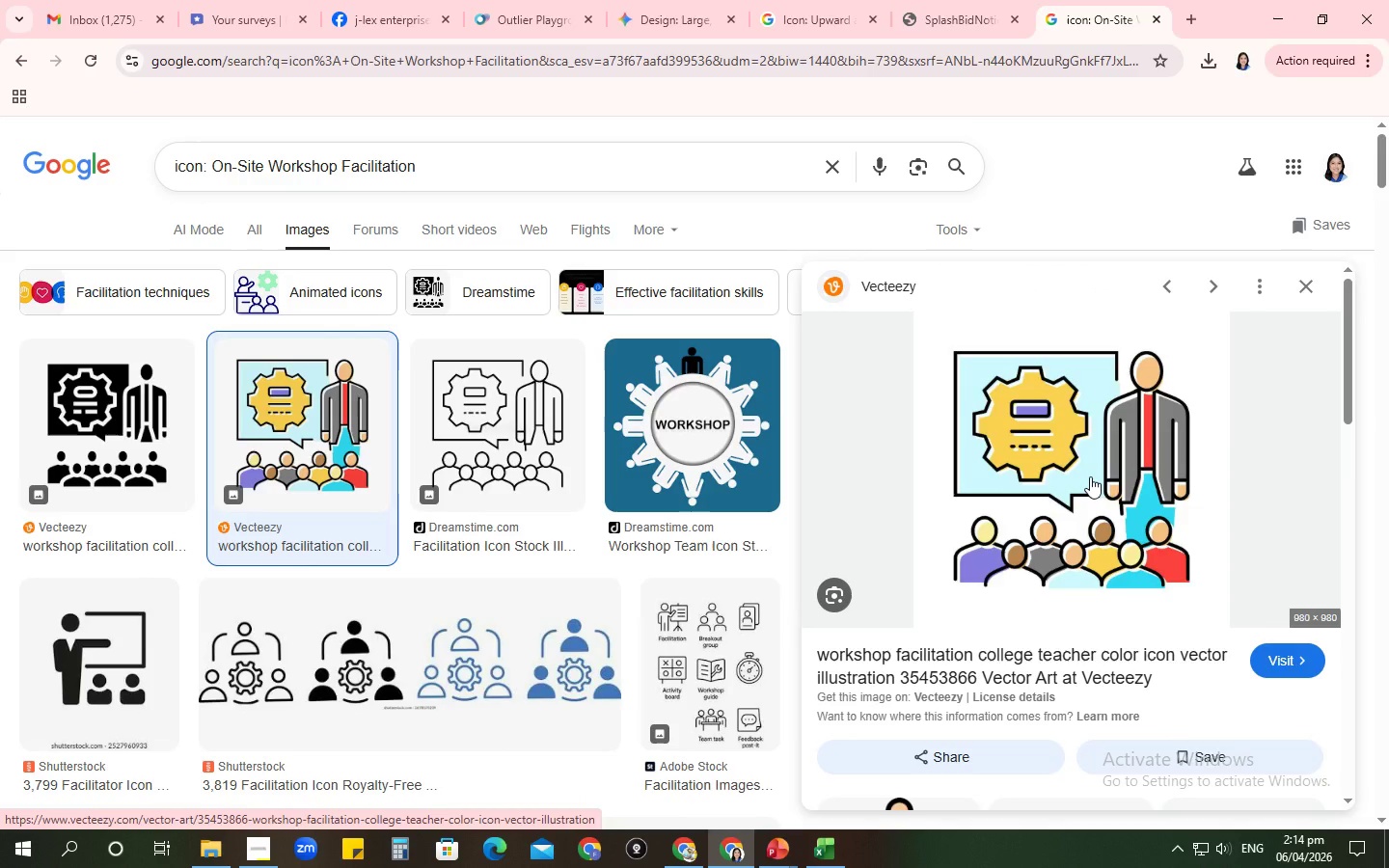 
right_click([1090, 475])
 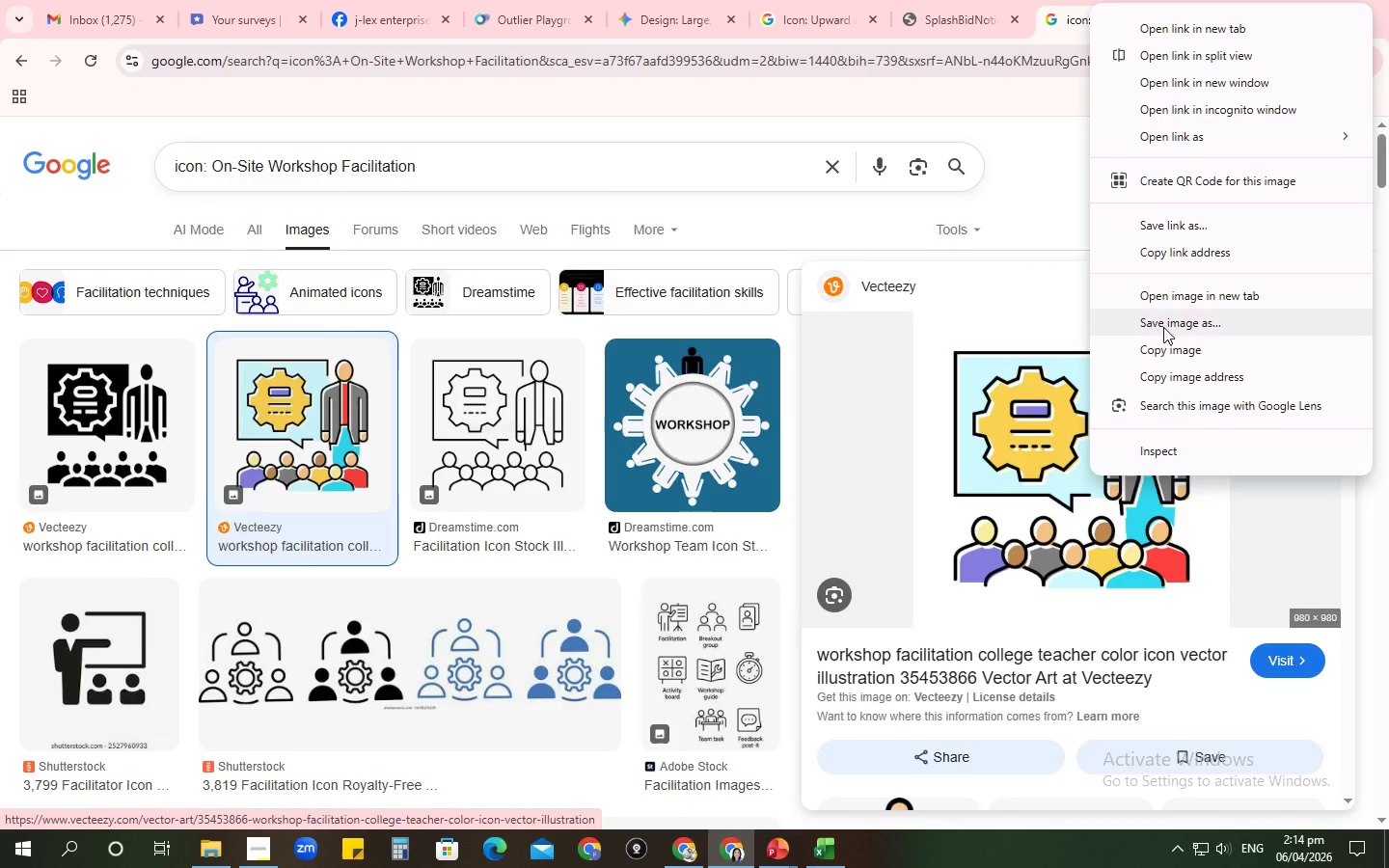 
left_click([1163, 341])
 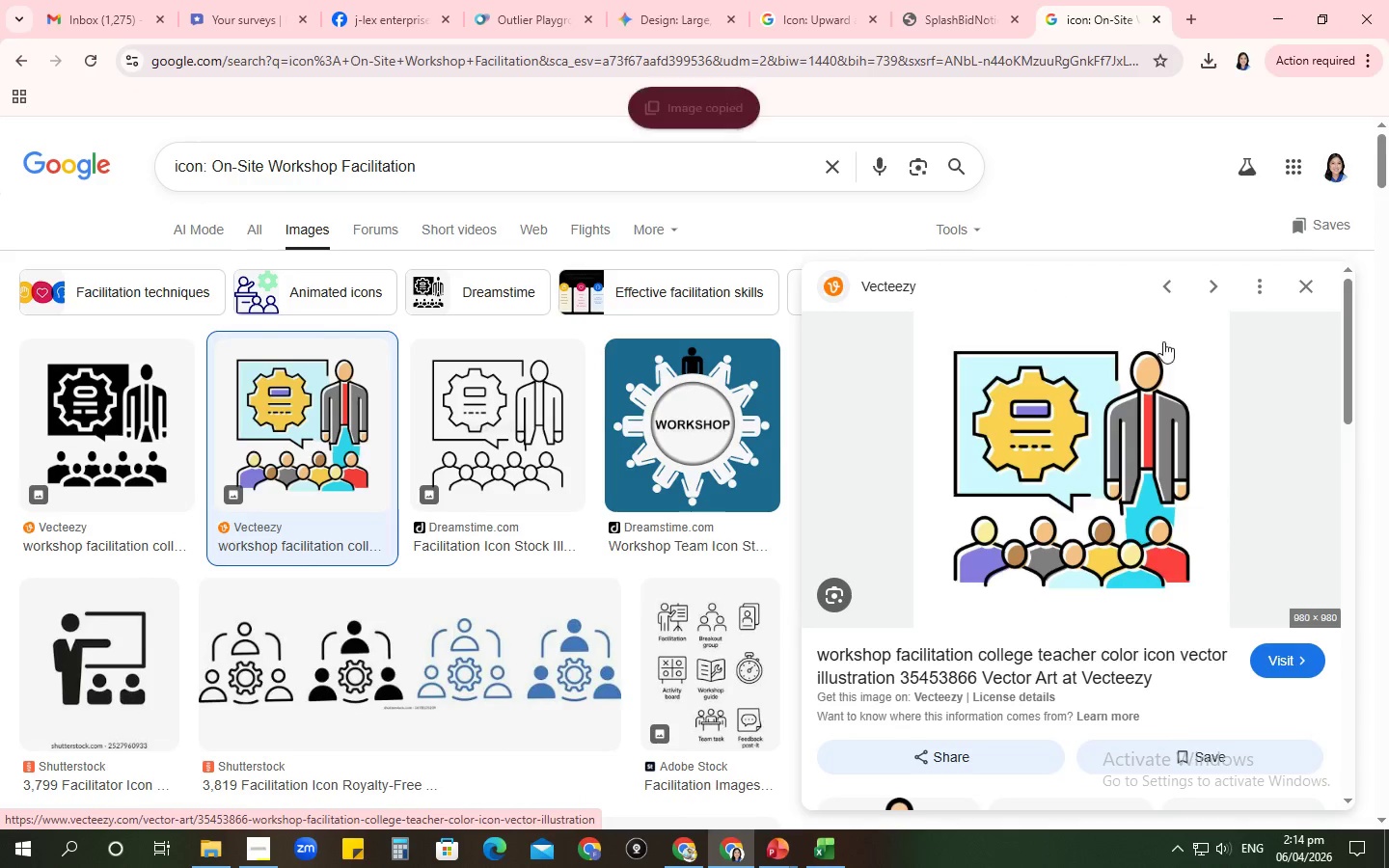 
key(Alt+AltLeft)
 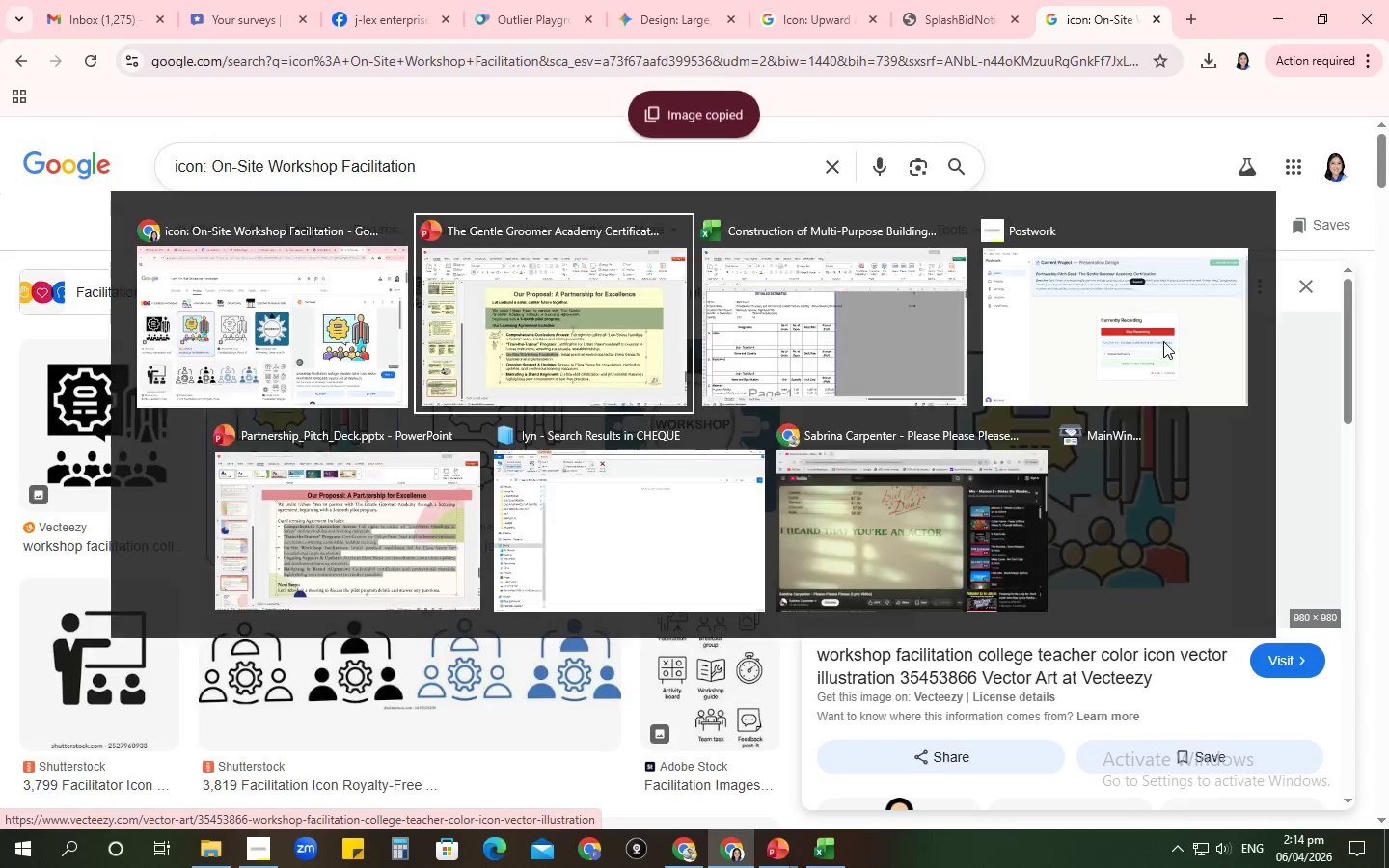 
key(Alt+Tab)
 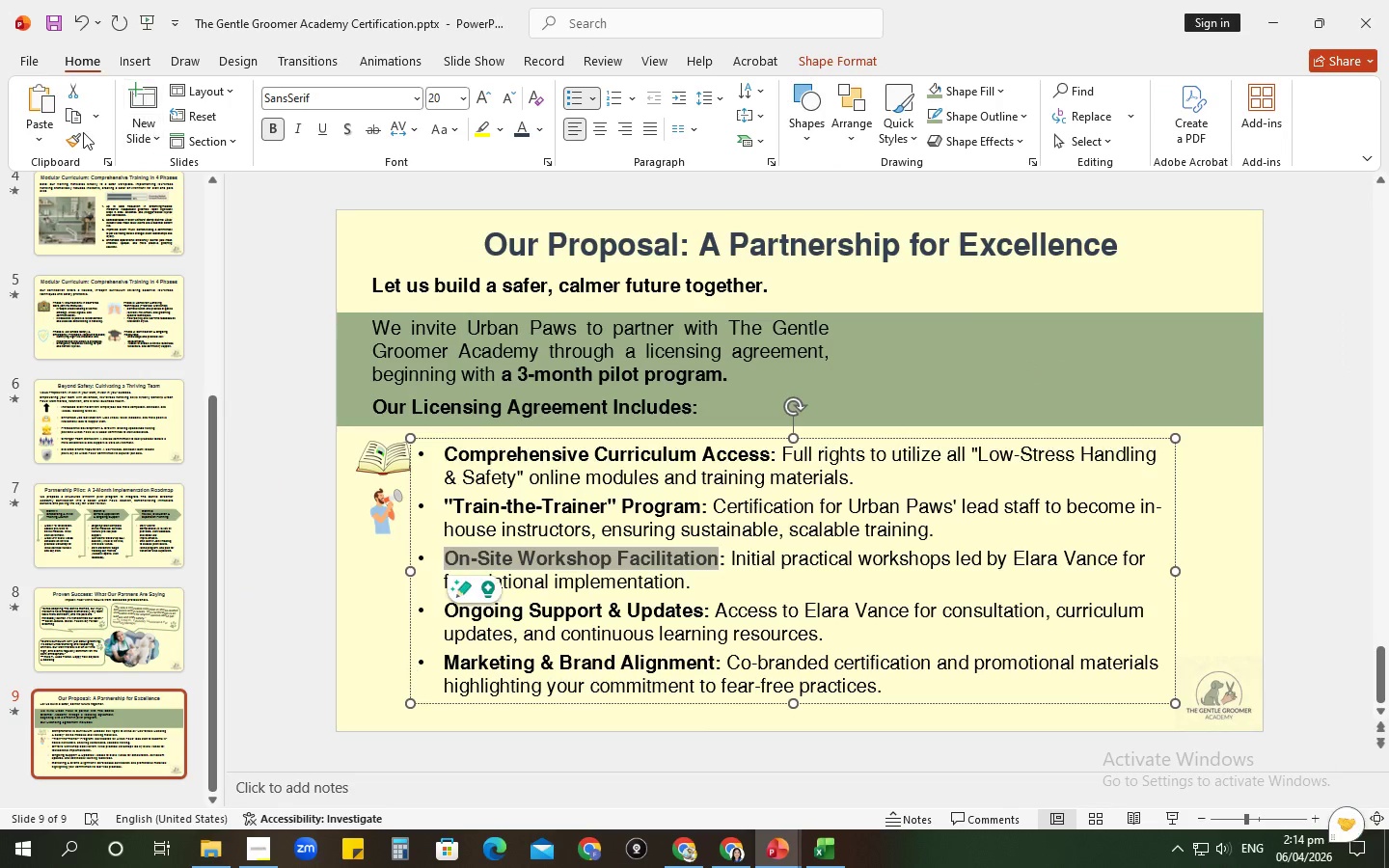 
left_click([45, 133])
 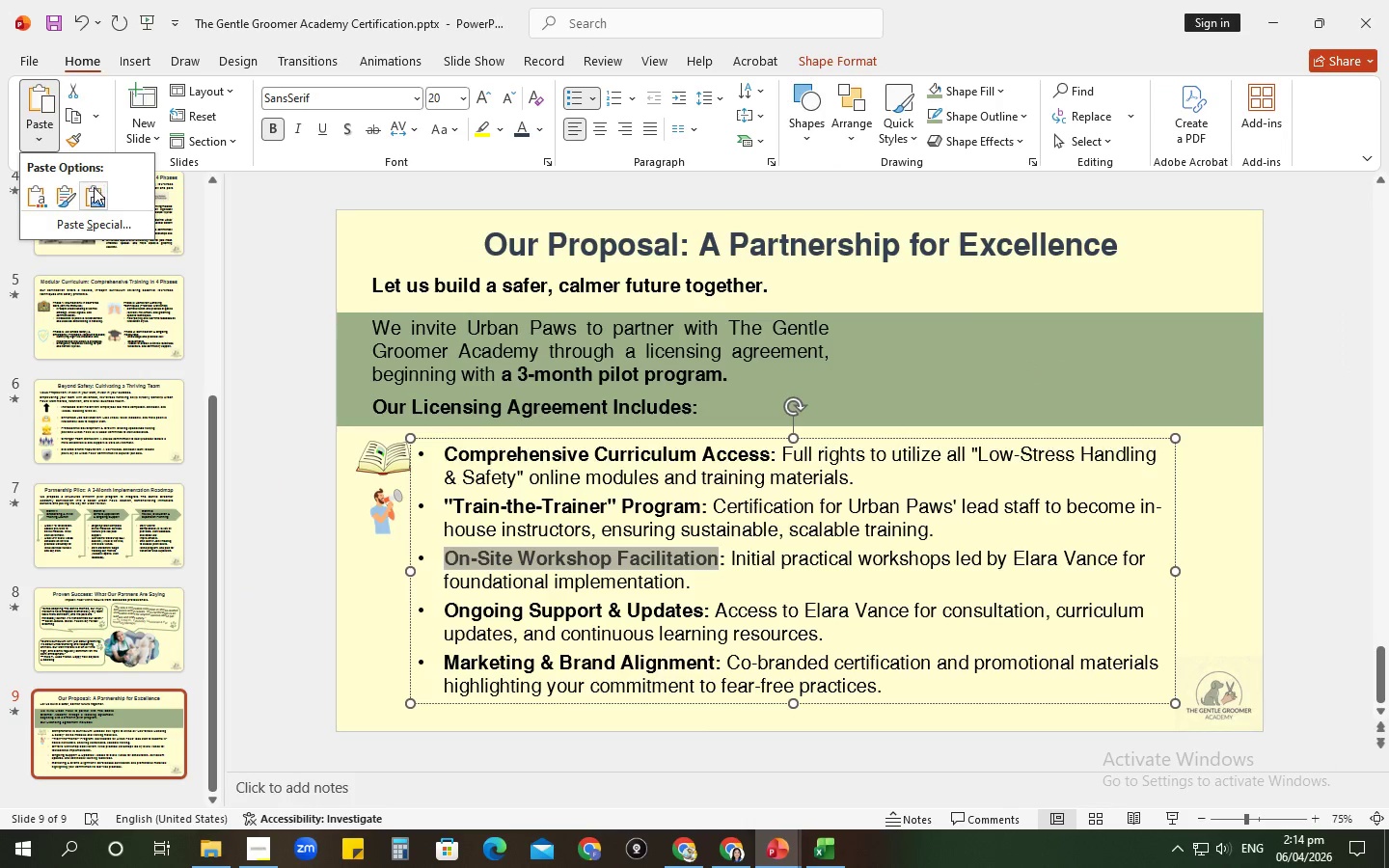 
left_click([94, 187])
 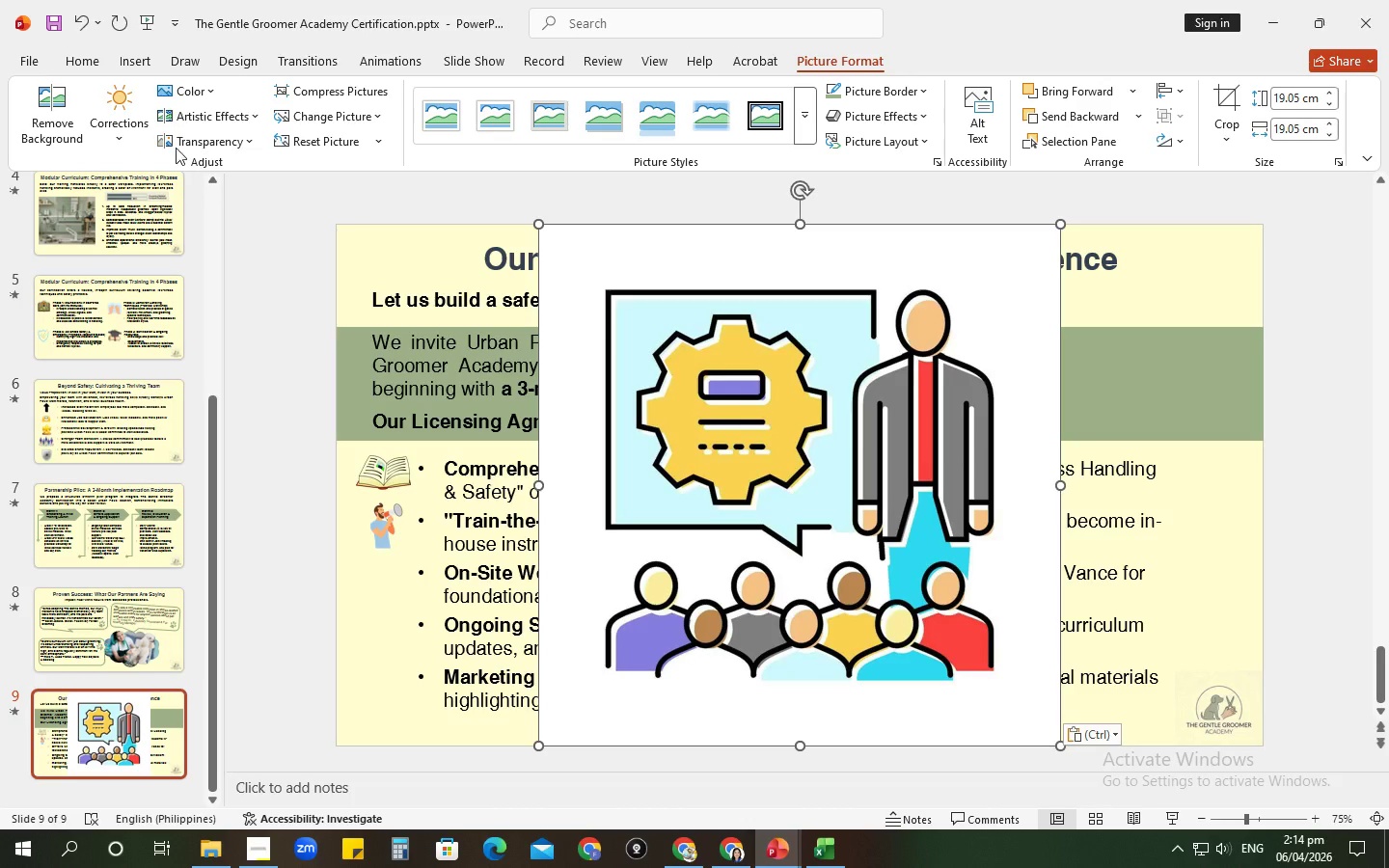 
left_click([167, 95])
 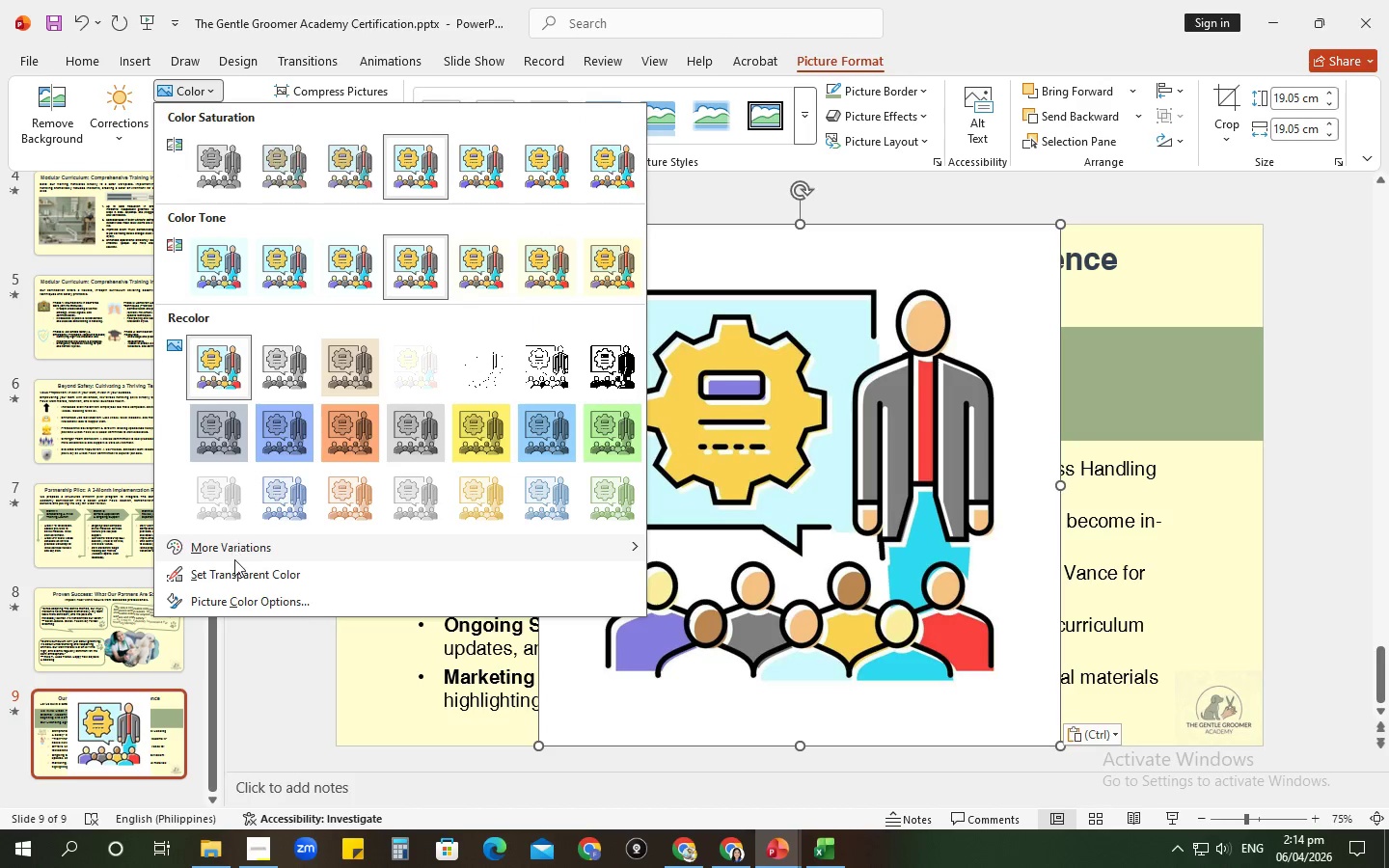 
left_click_drag(start_coordinate=[236, 562], to_coordinate=[243, 570])
 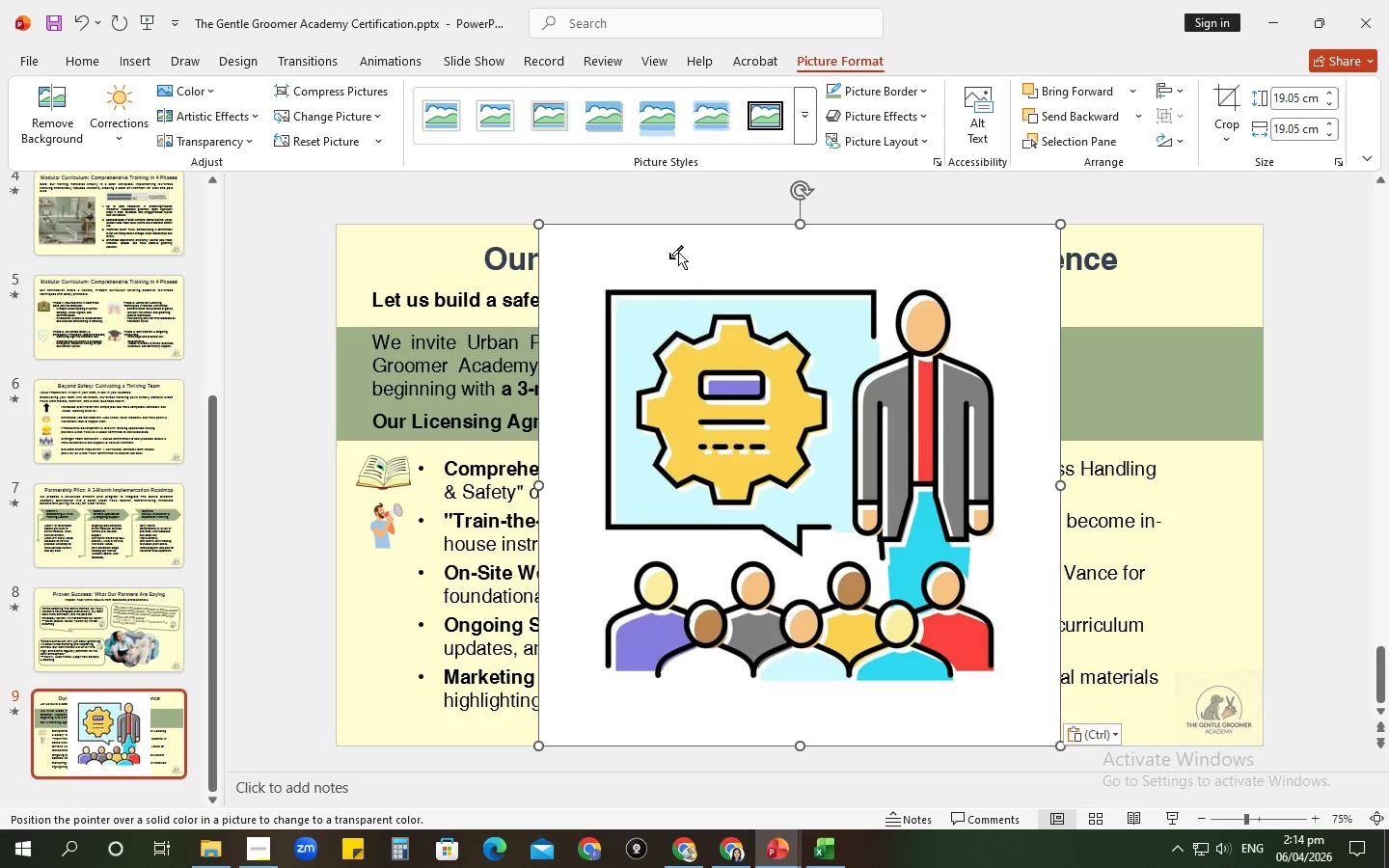 
left_click([669, 258])
 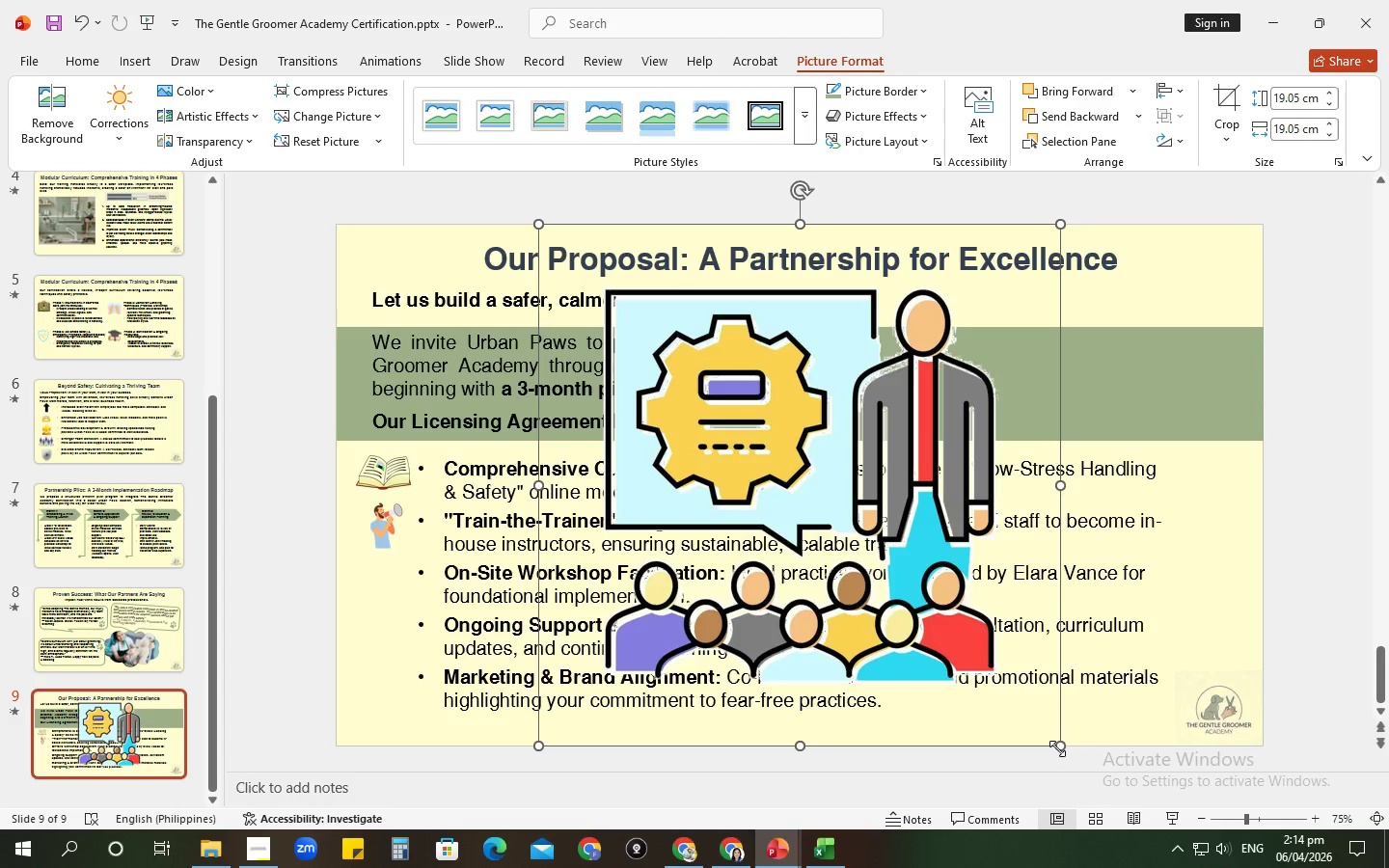 
left_click_drag(start_coordinate=[1057, 748], to_coordinate=[593, 316])
 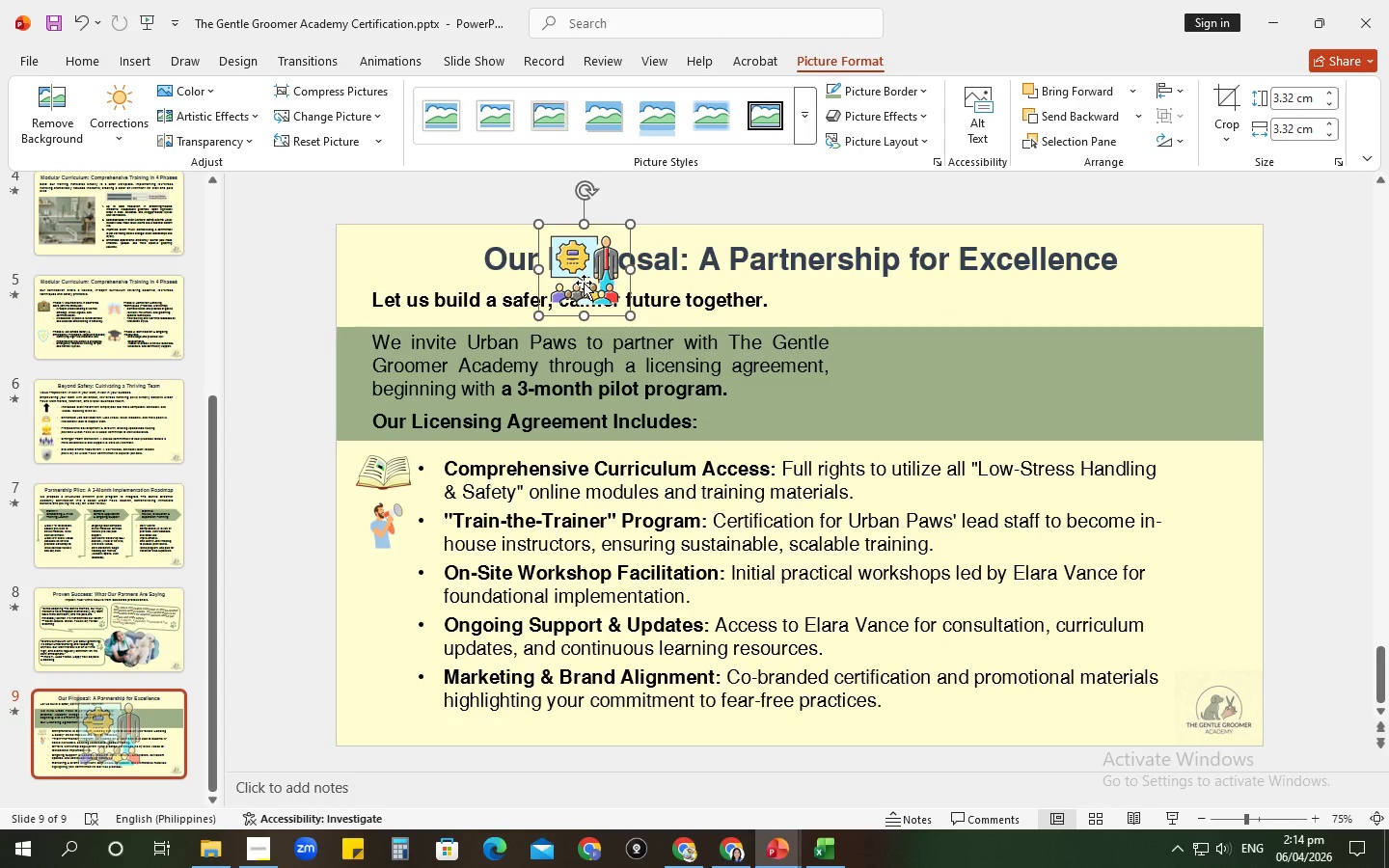 
left_click_drag(start_coordinate=[583, 282], to_coordinate=[386, 605])
 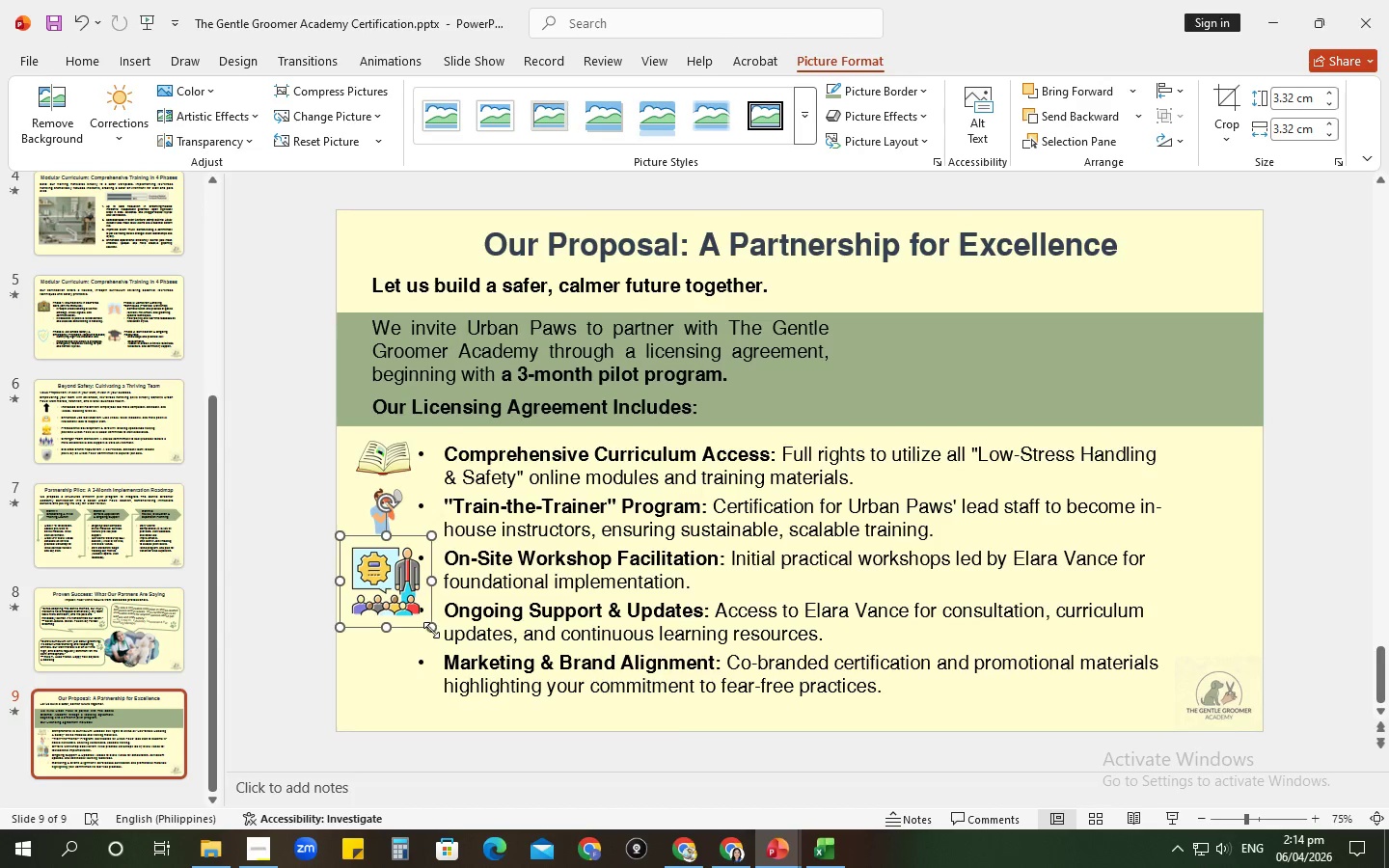 
left_click_drag(start_coordinate=[431, 630], to_coordinate=[389, 595])
 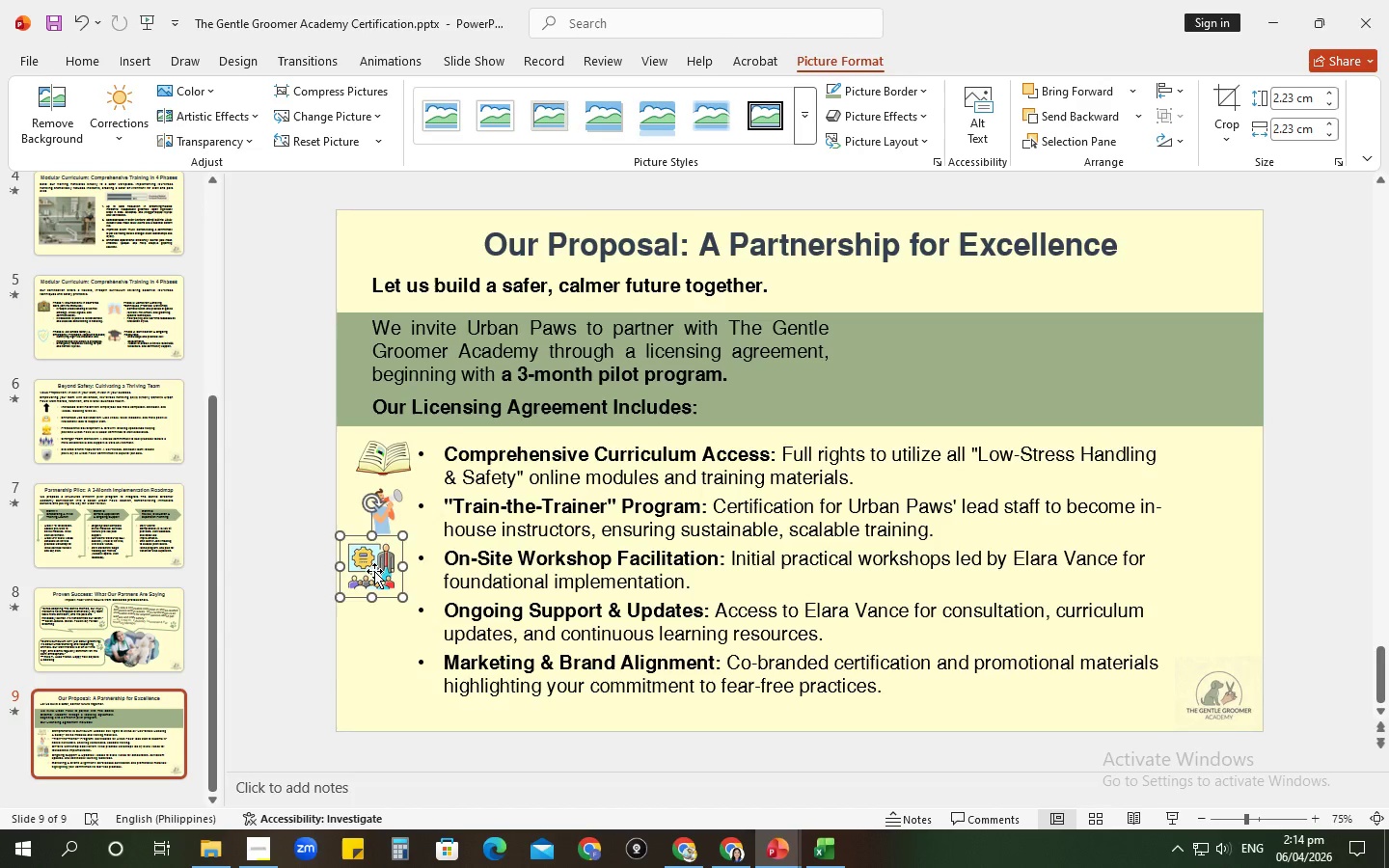 
left_click_drag(start_coordinate=[374, 571], to_coordinate=[388, 574])
 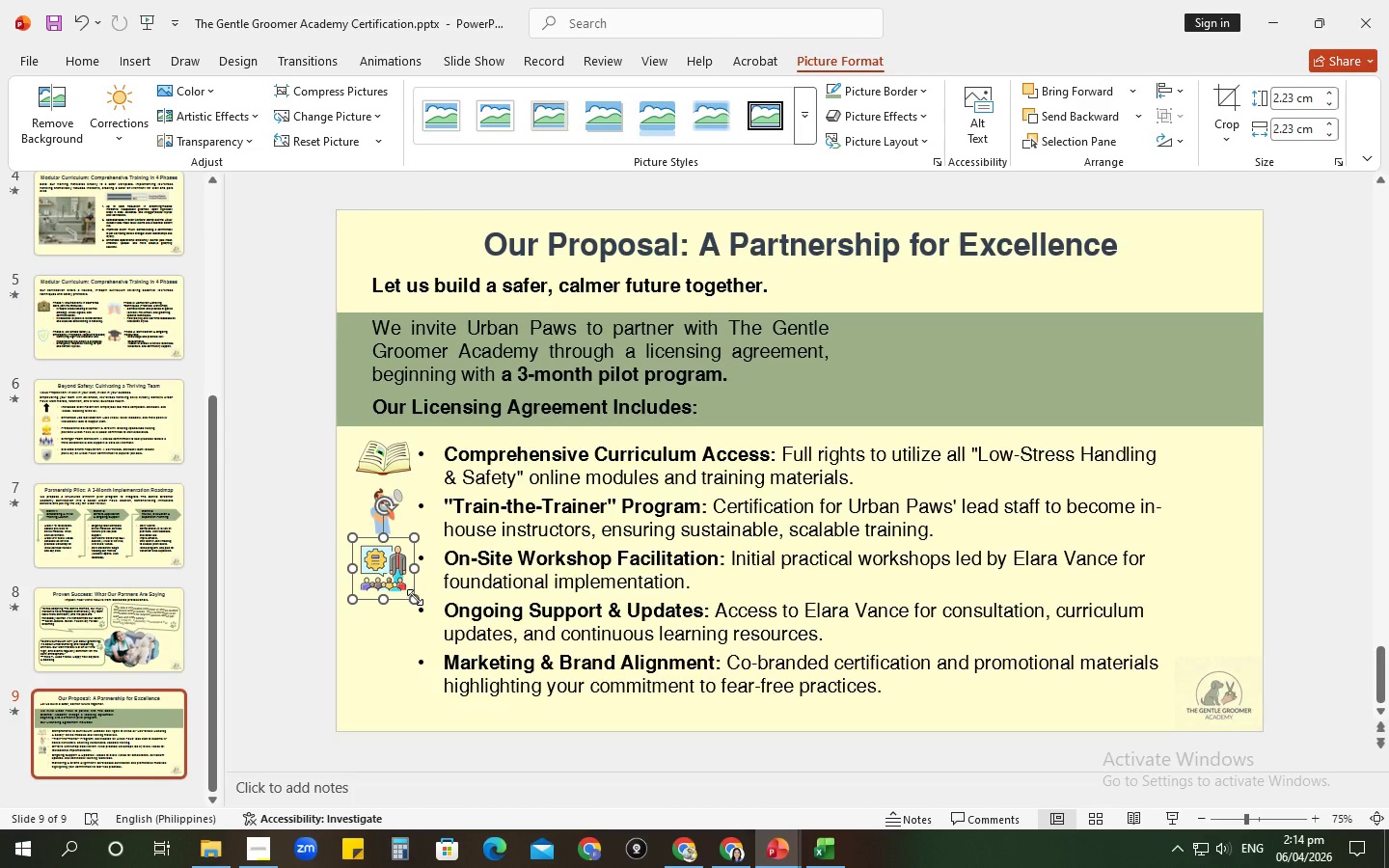 
left_click([441, 534])
 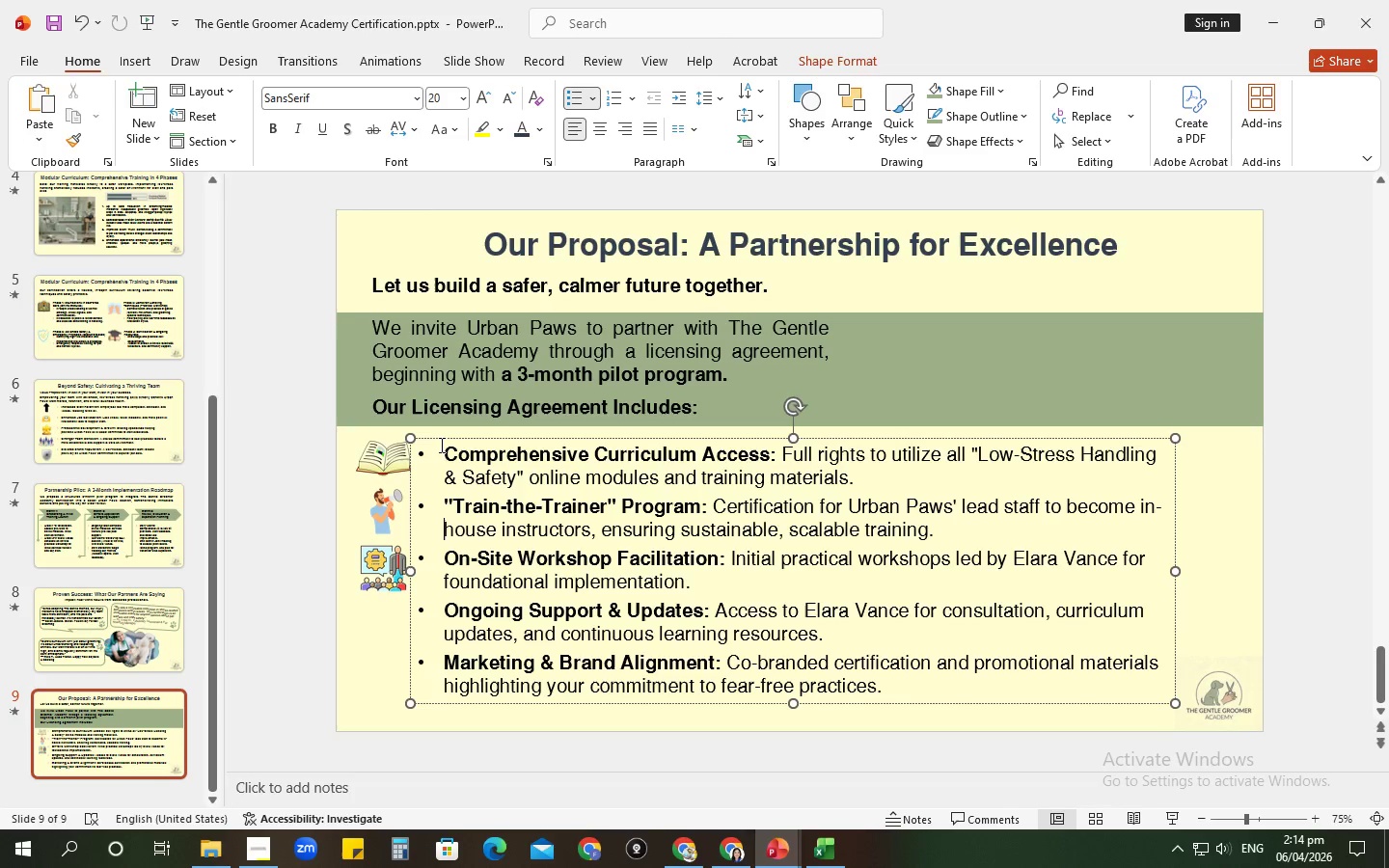 
left_click_drag(start_coordinate=[440, 445], to_coordinate=[887, 696])
 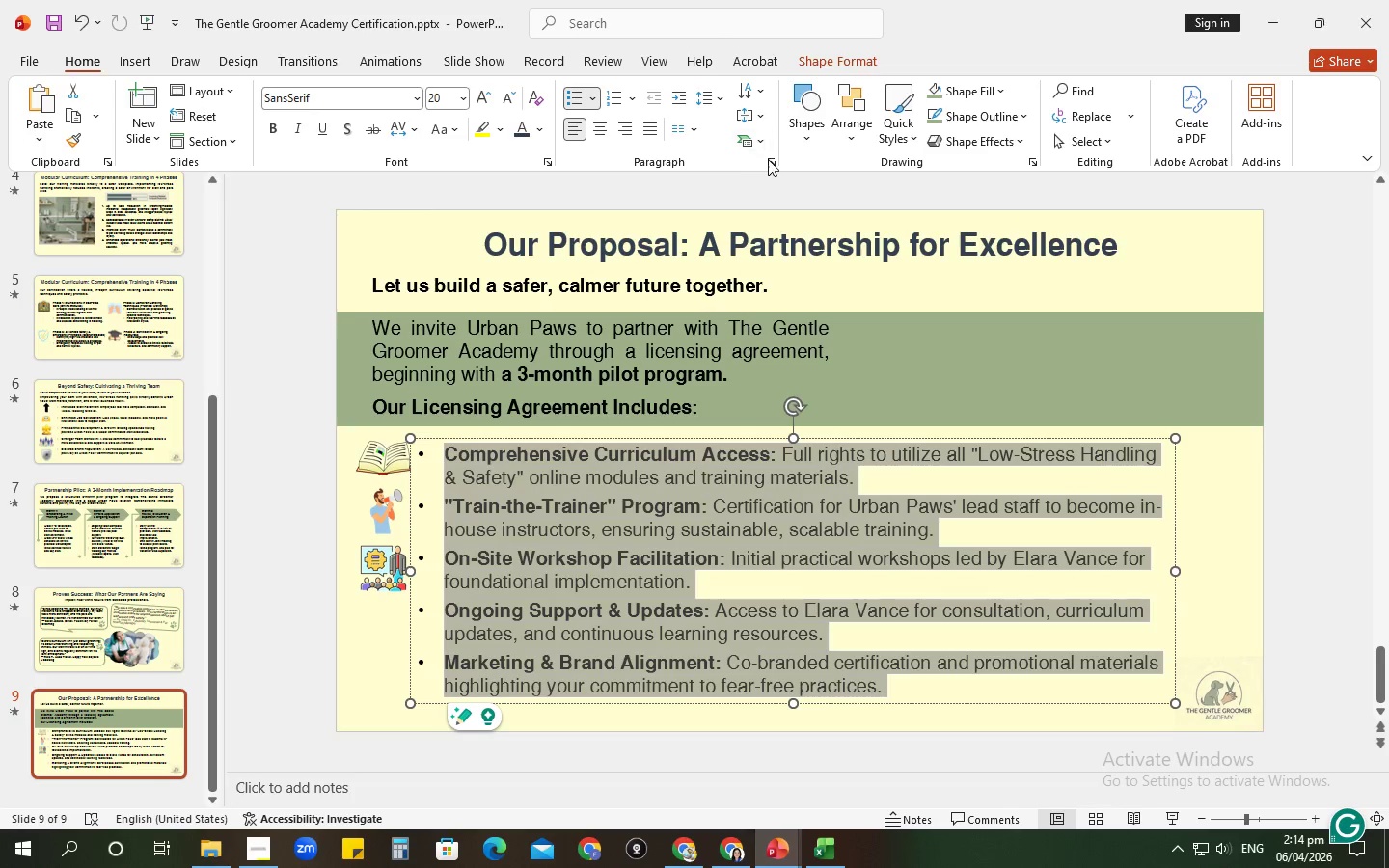 
left_click([772, 158])
 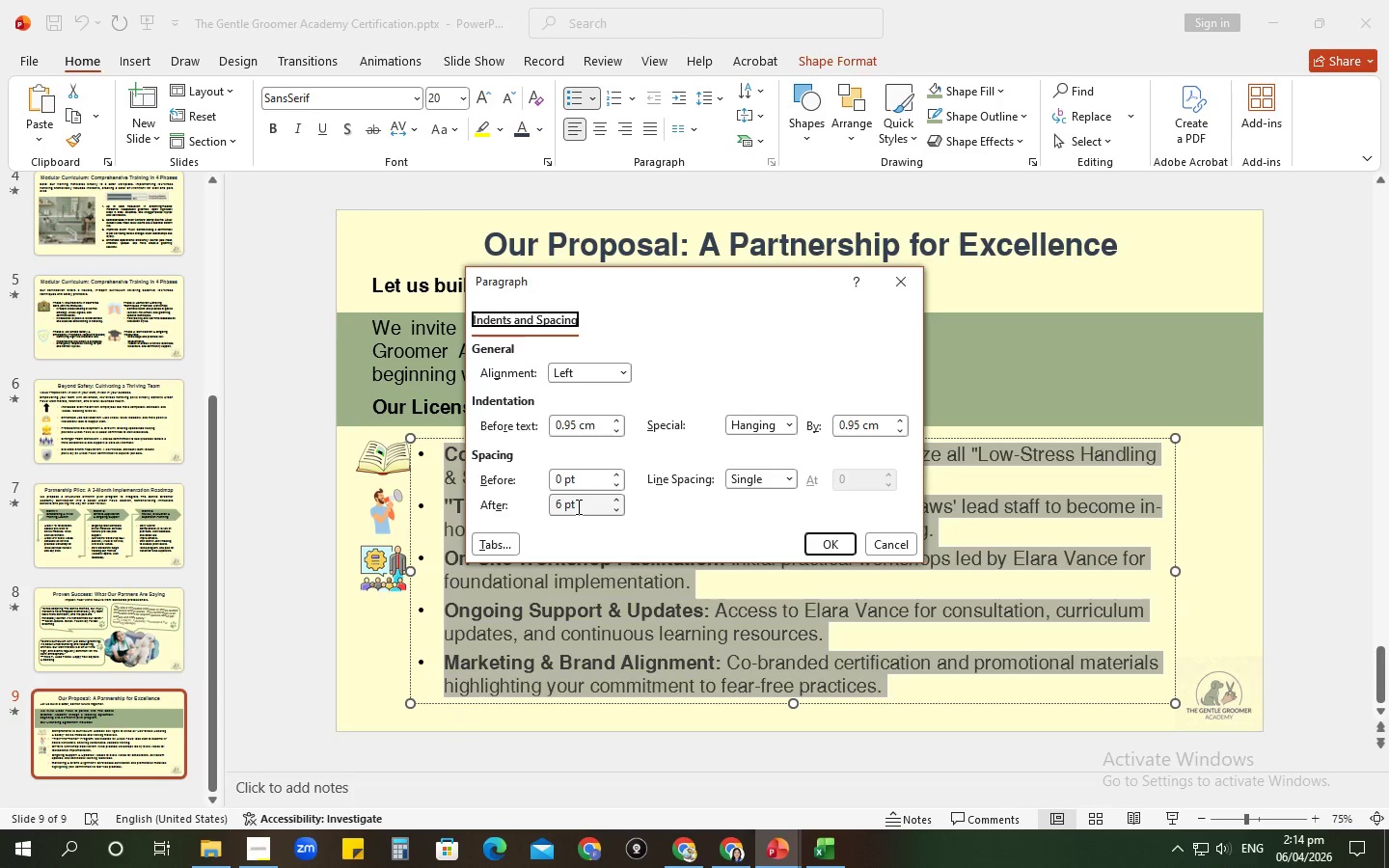 
left_click([560, 506])
 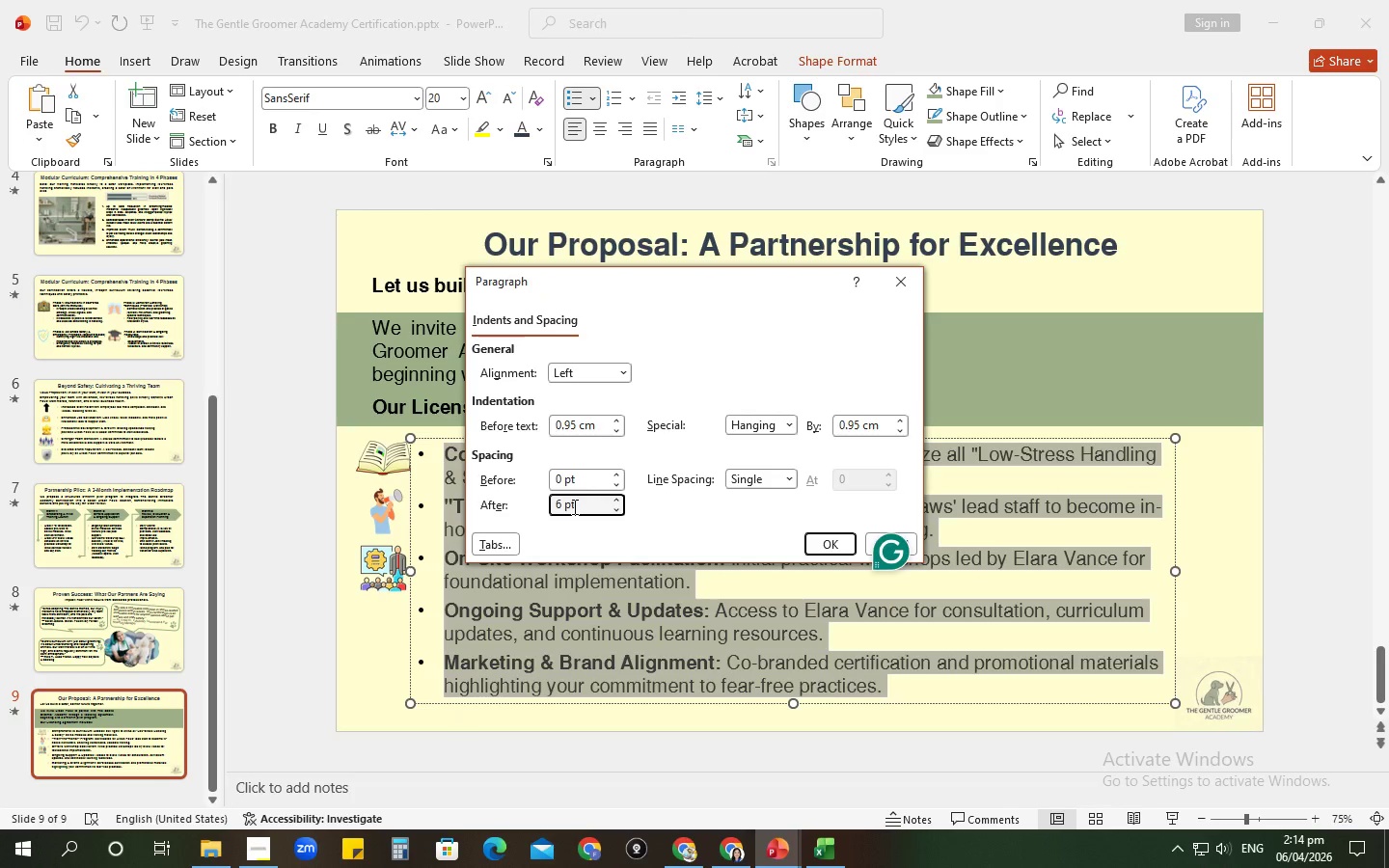 
key(Backspace)
 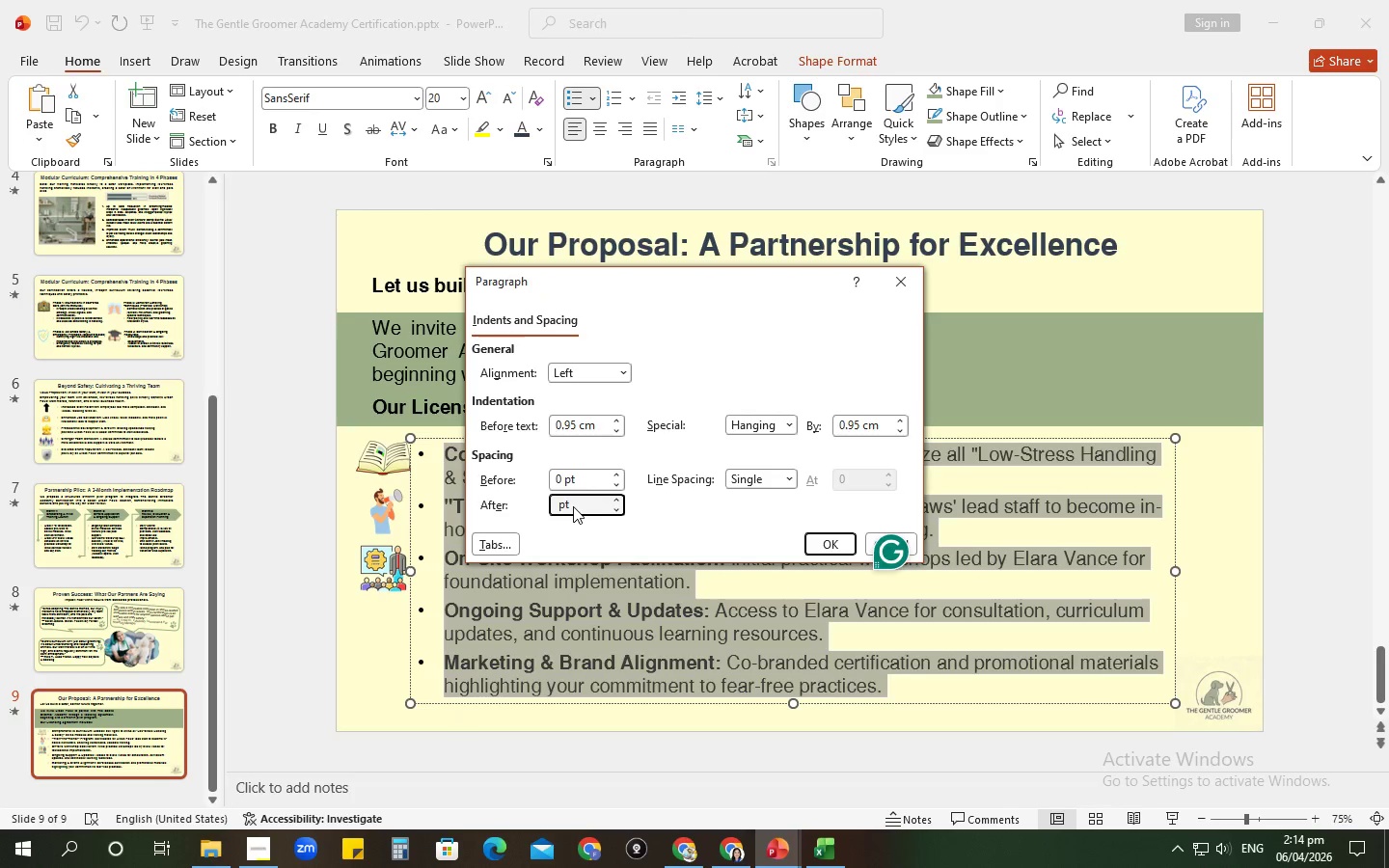 
key(Numpad8)
 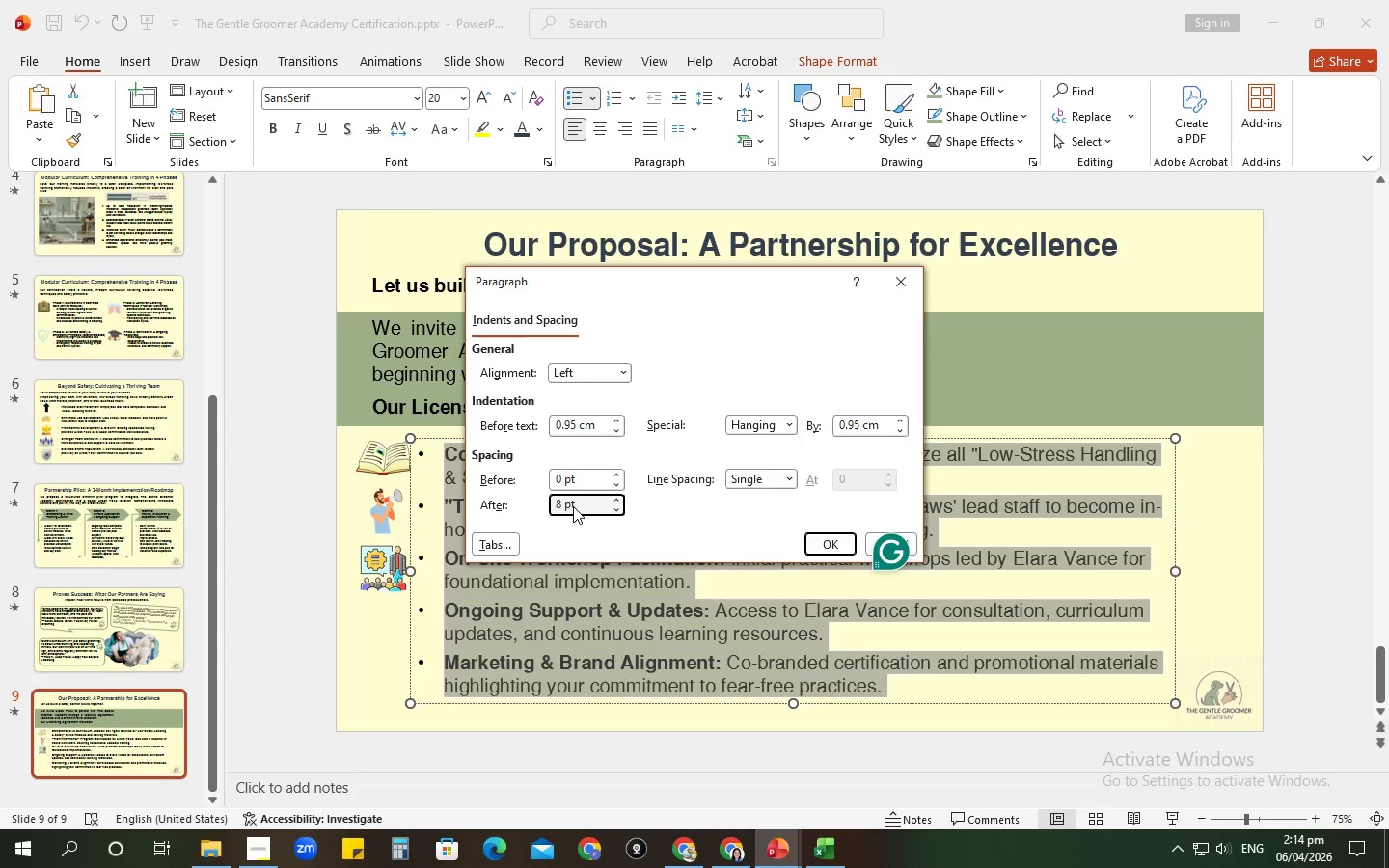 
key(Enter)
 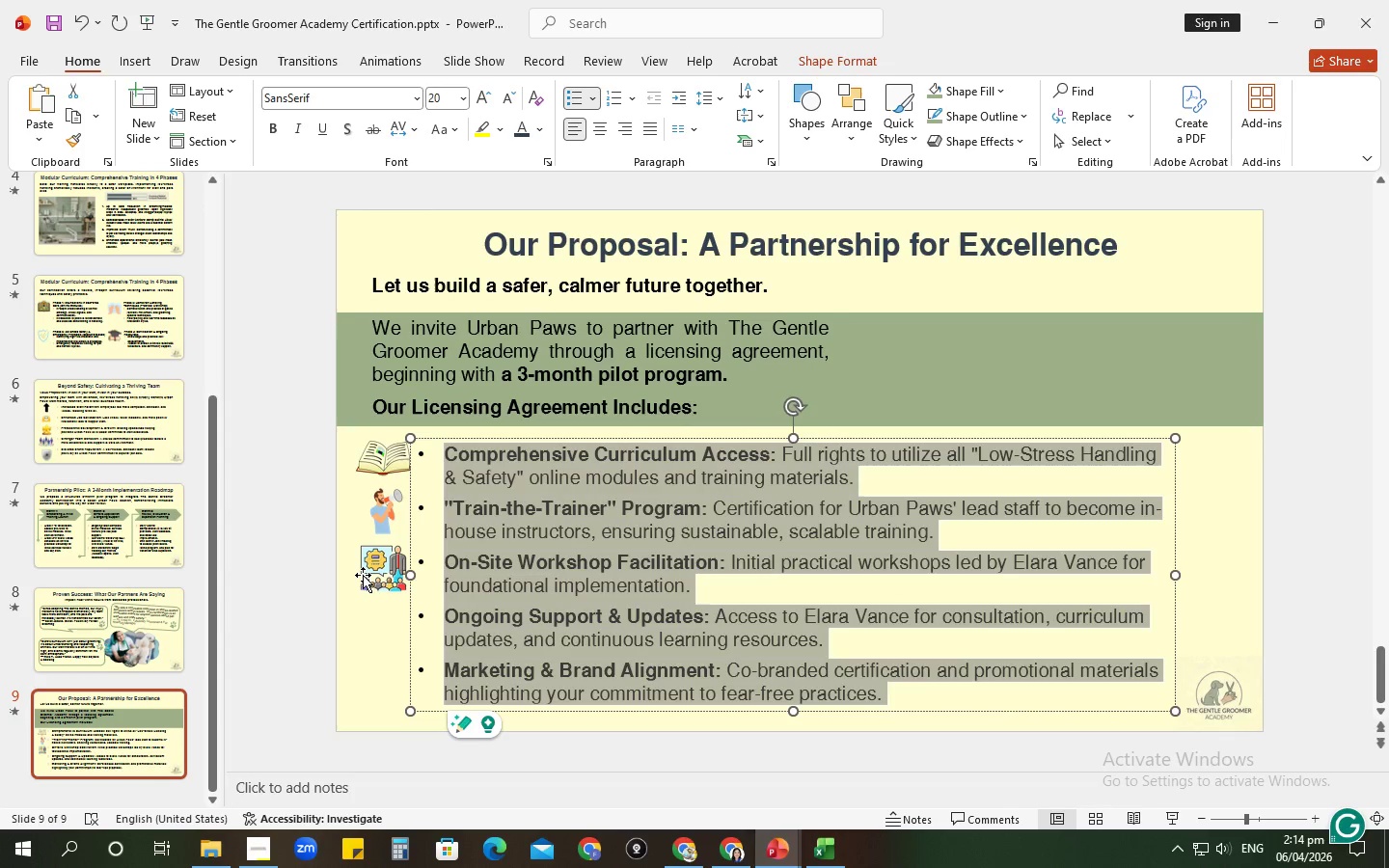 
left_click_drag(start_coordinate=[373, 575], to_coordinate=[375, 583])
 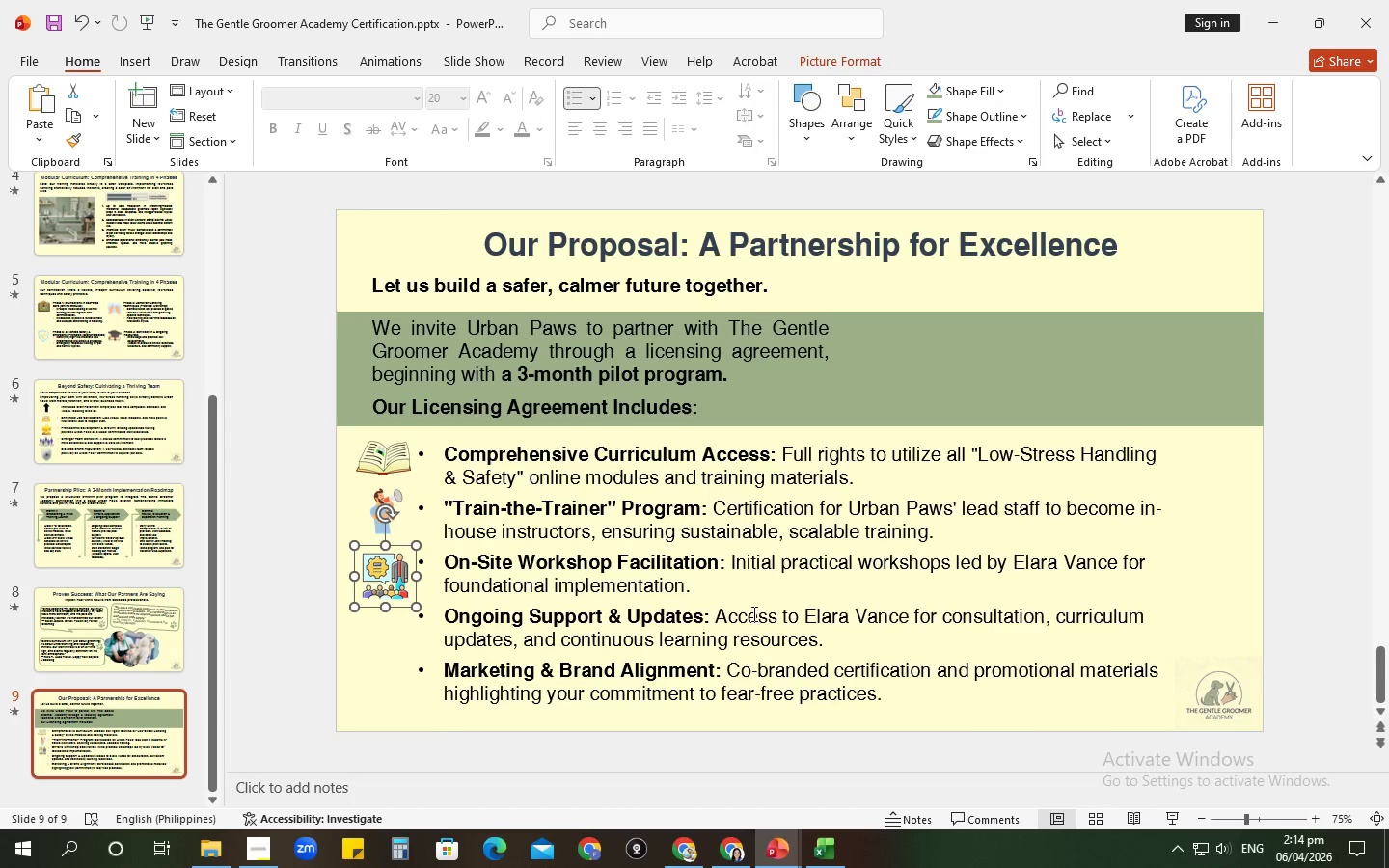 
wait(8.55)
 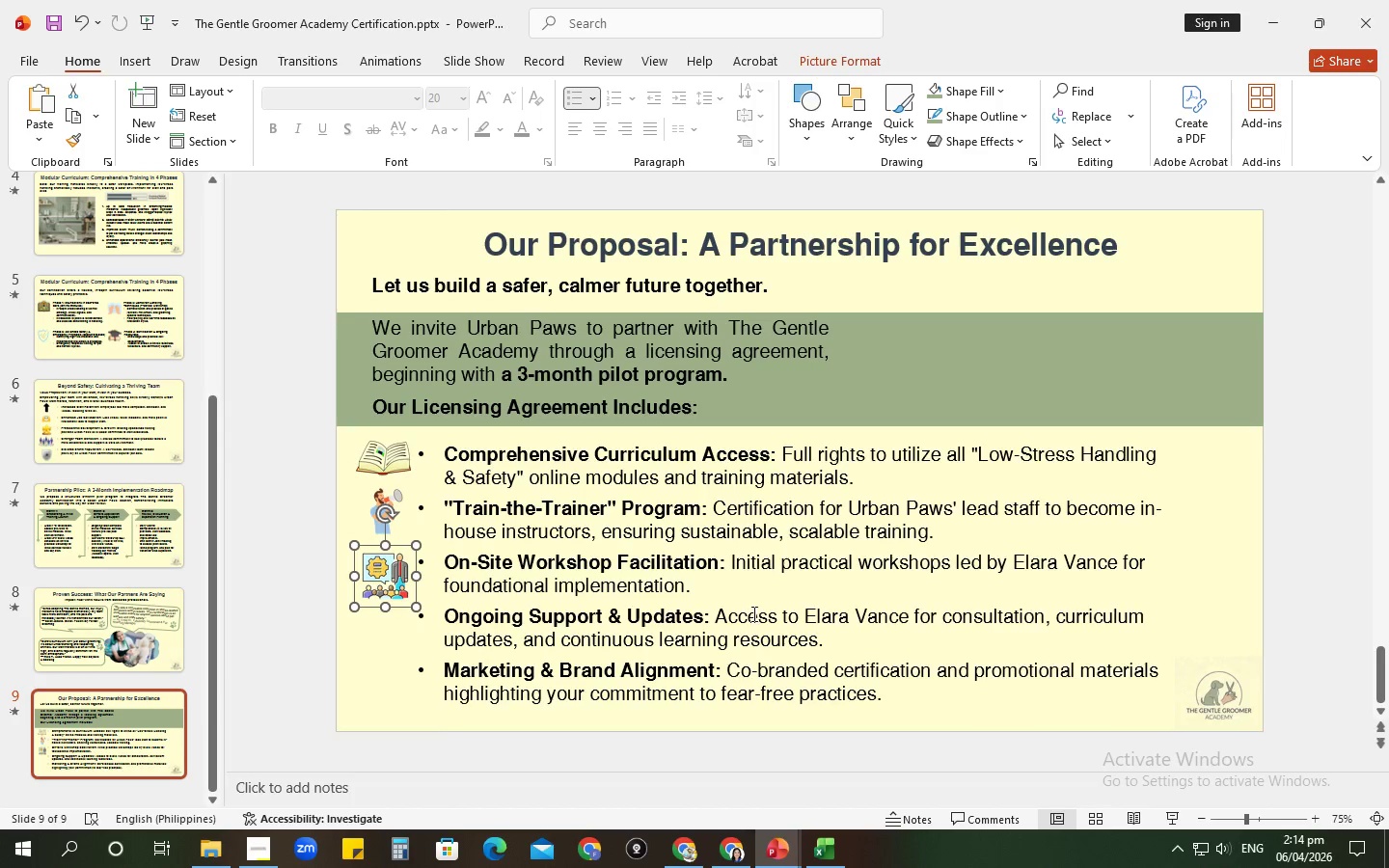 
left_click_drag(start_coordinate=[447, 612], to_coordinate=[694, 619])
 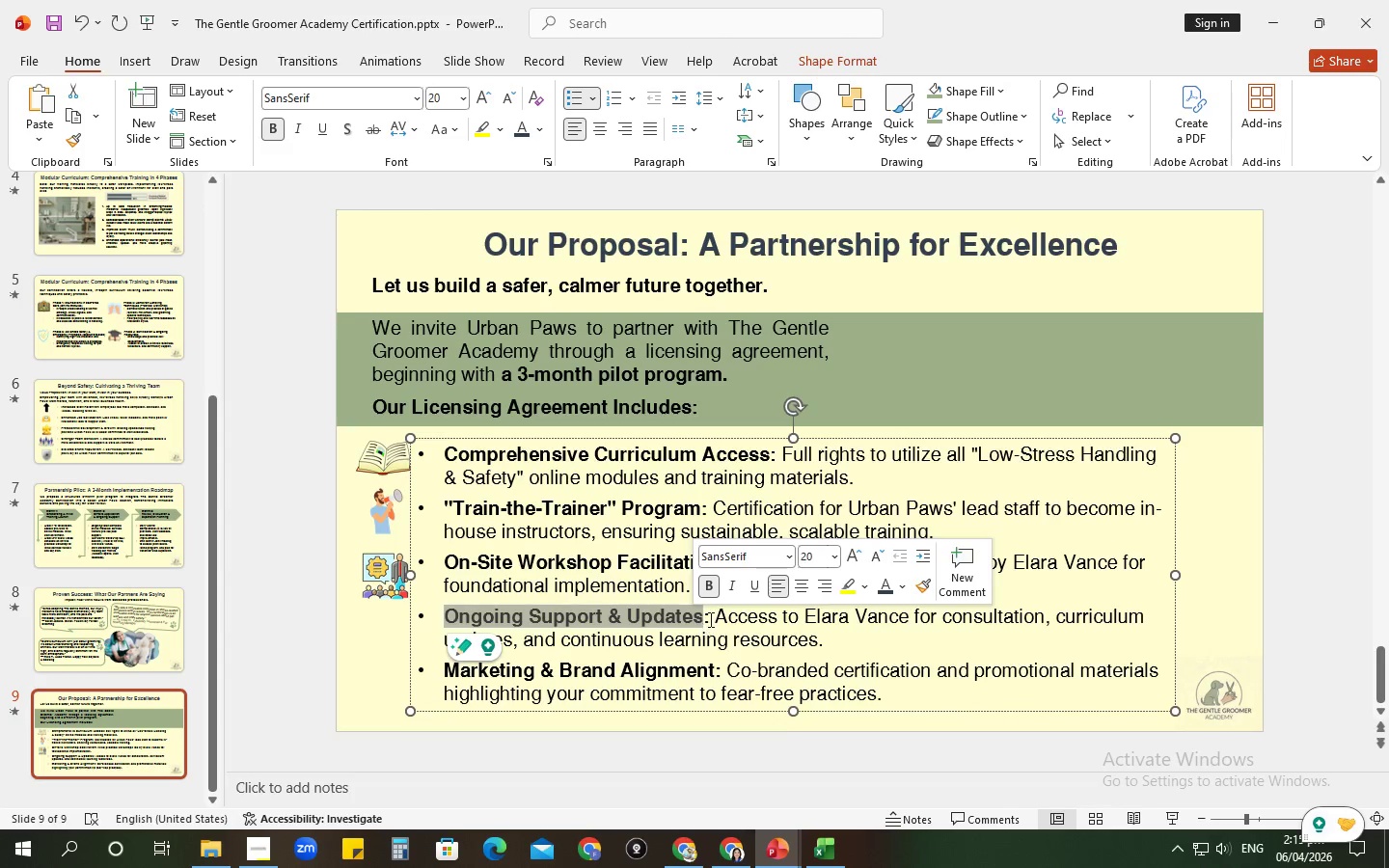 
key(Control+C)
 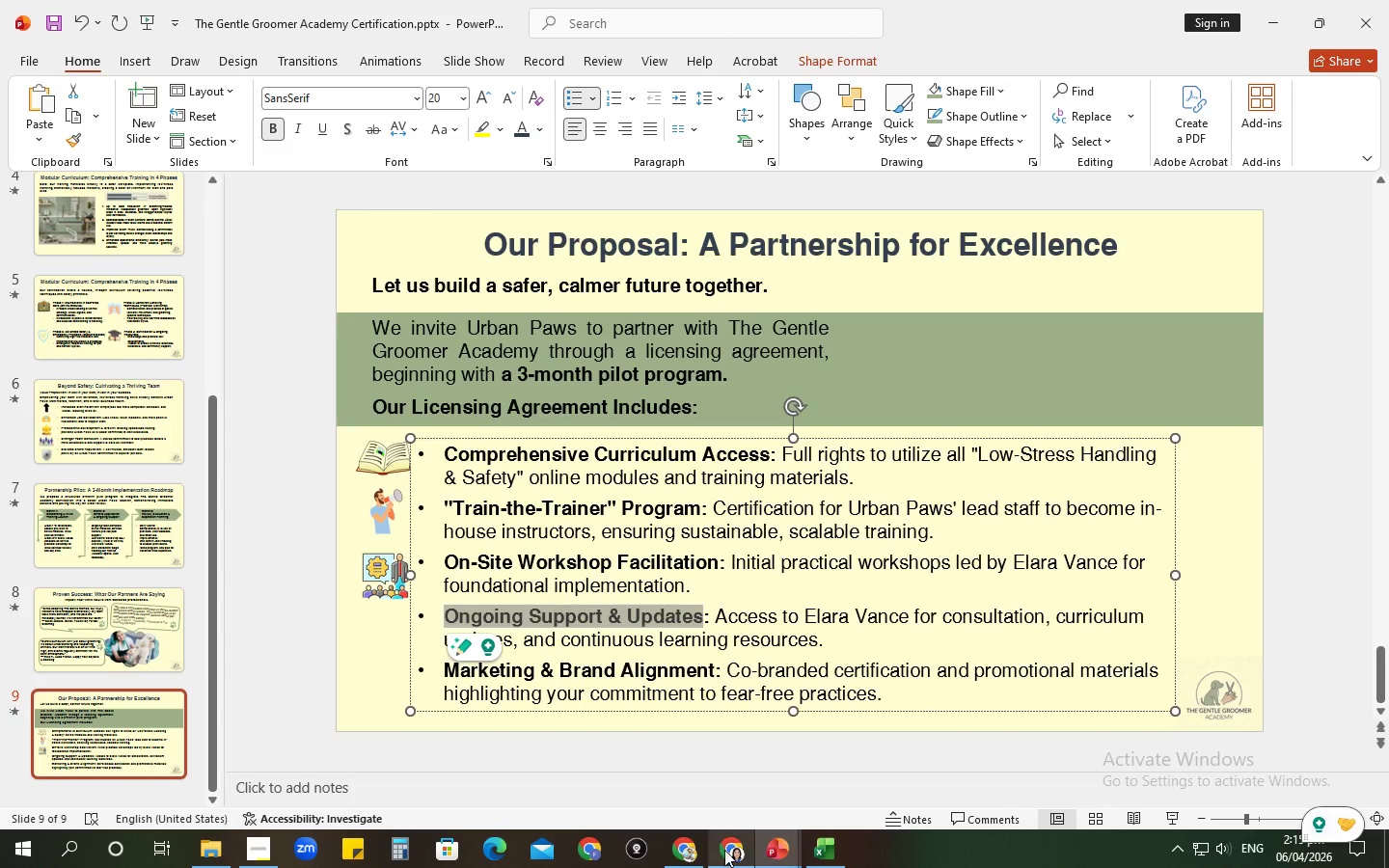 
left_click([724, 850])
 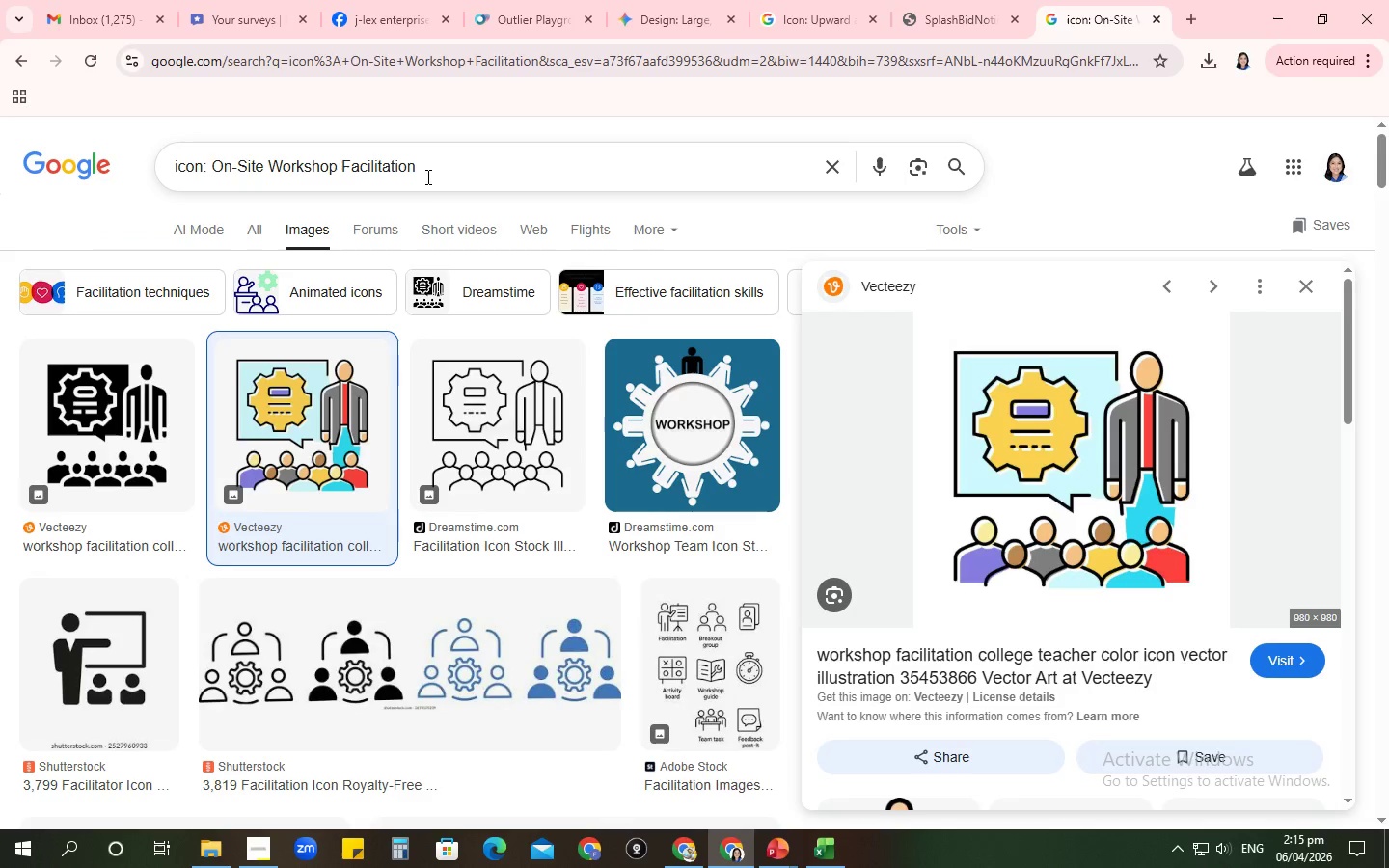 
left_click_drag(start_coordinate=[430, 176], to_coordinate=[213, 157])
 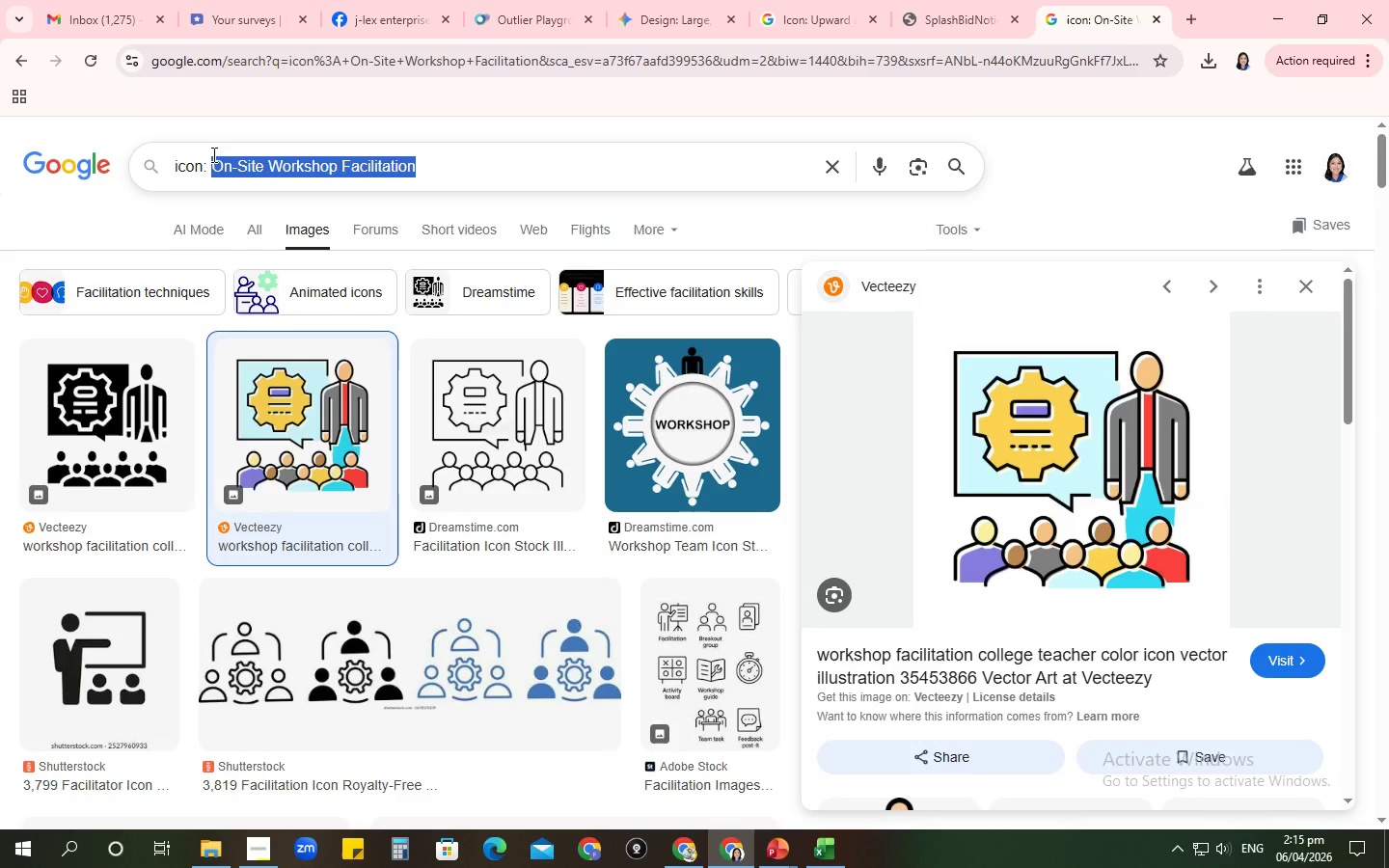 
key(Control+V)
 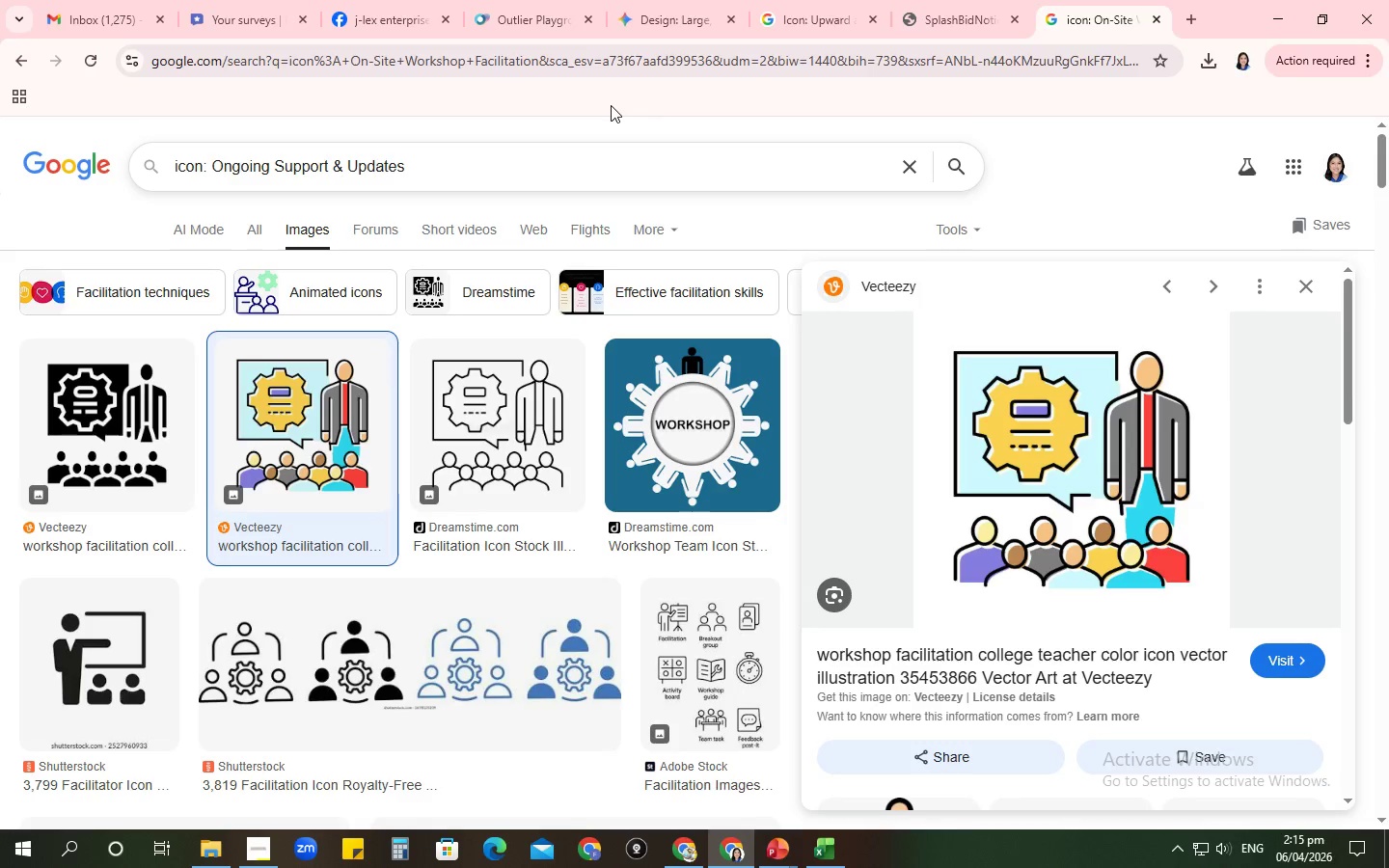 
wait(39.42)
 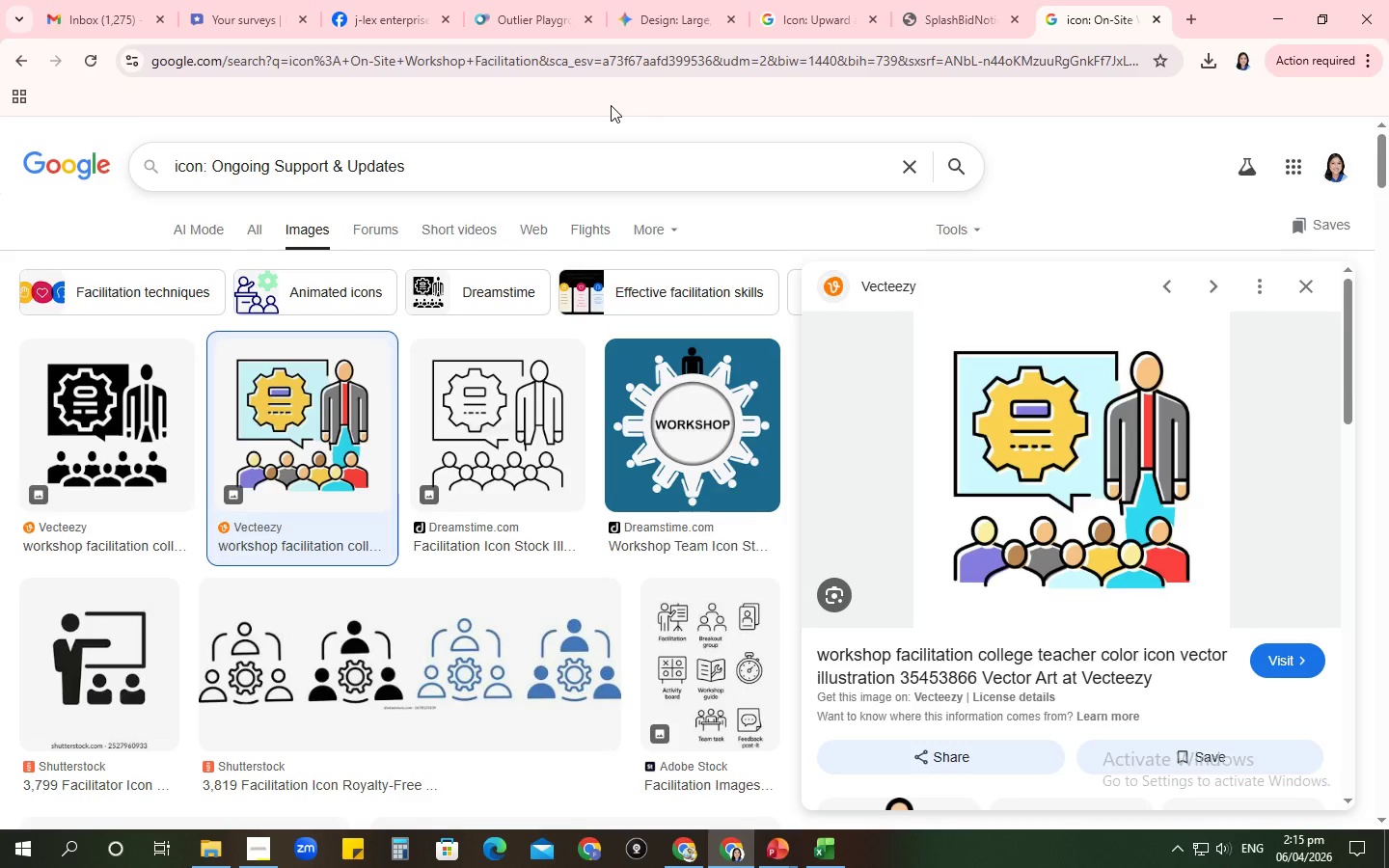 
key(Enter)
 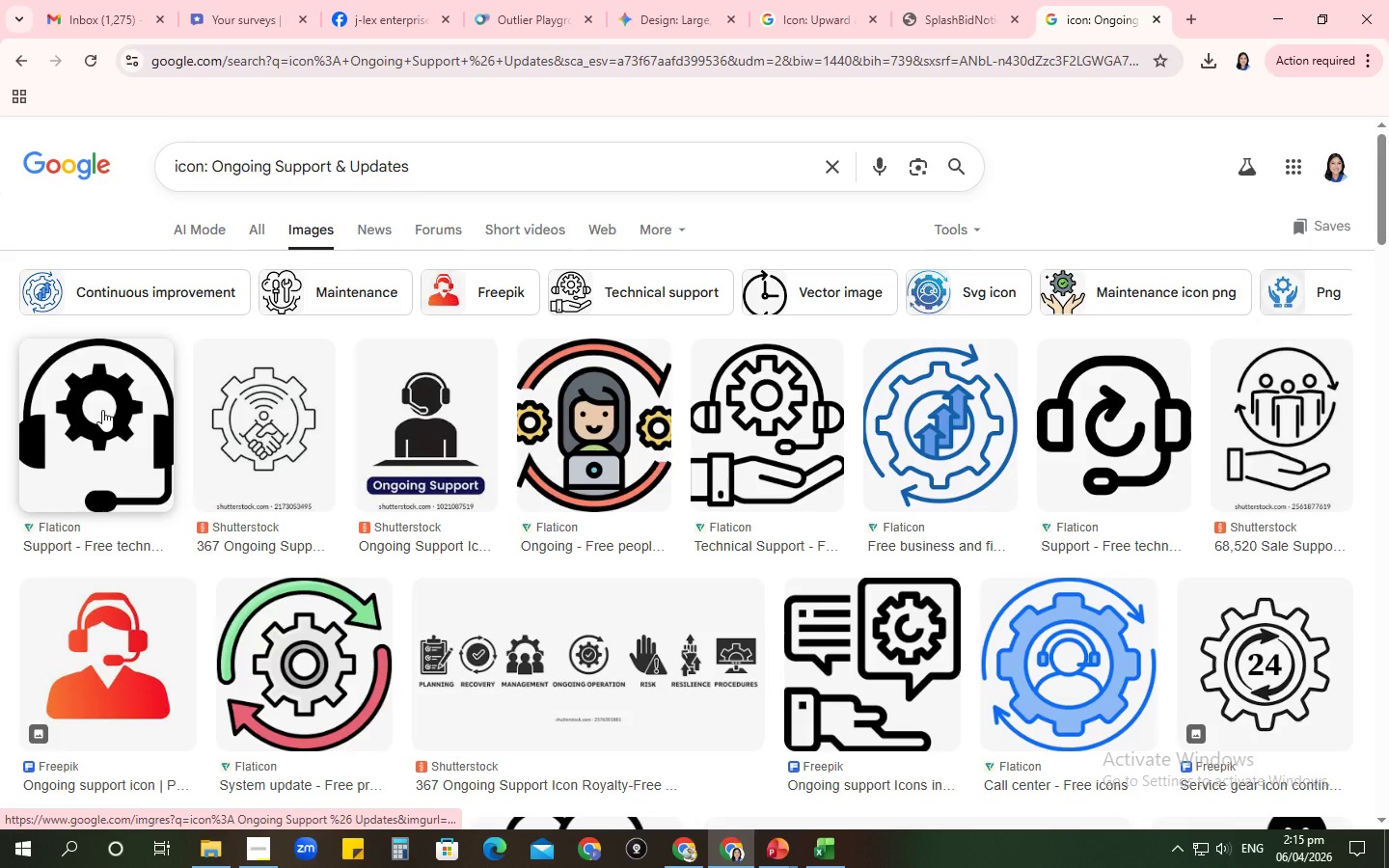 
left_click([102, 410])
 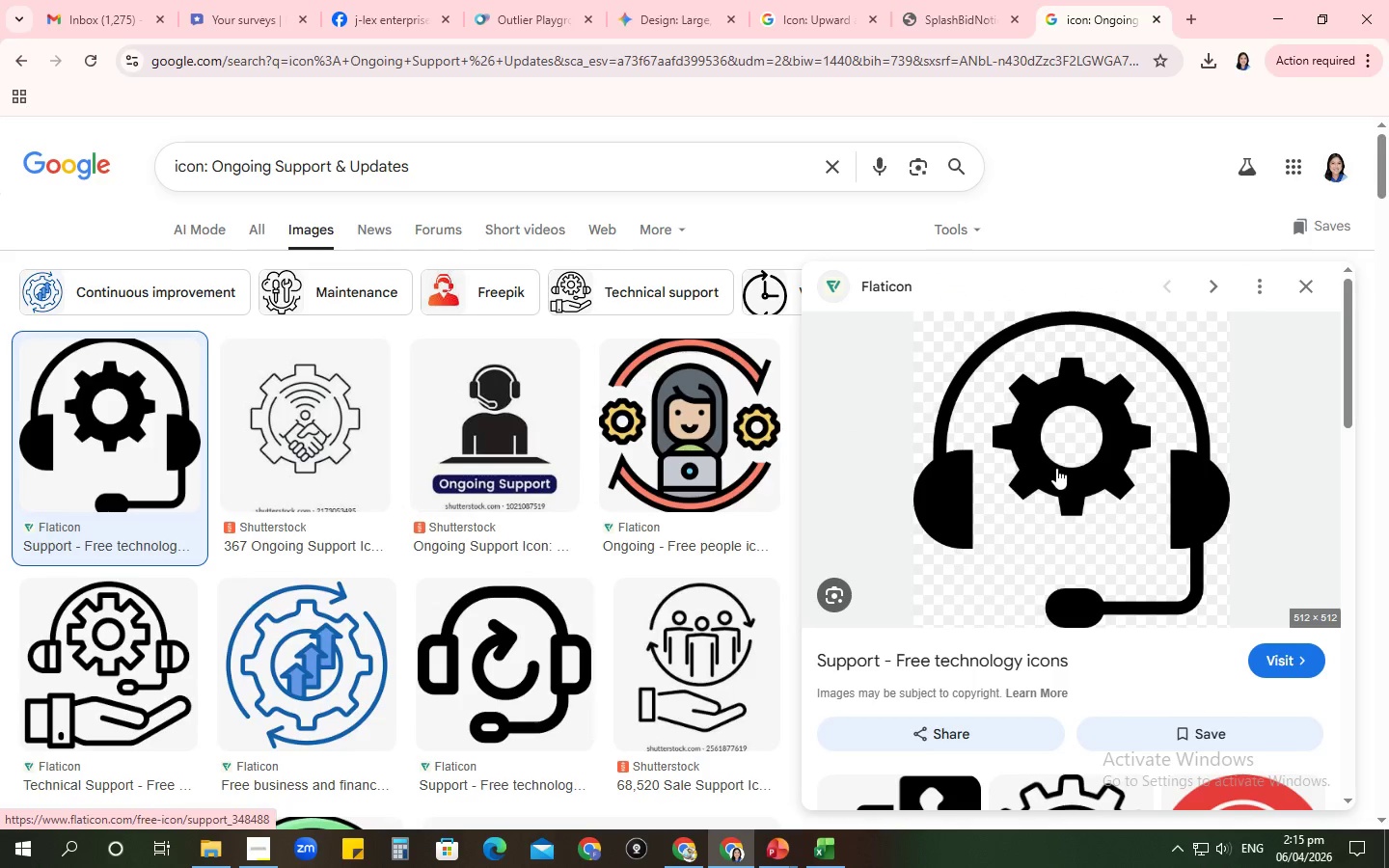 
right_click([1056, 468])
 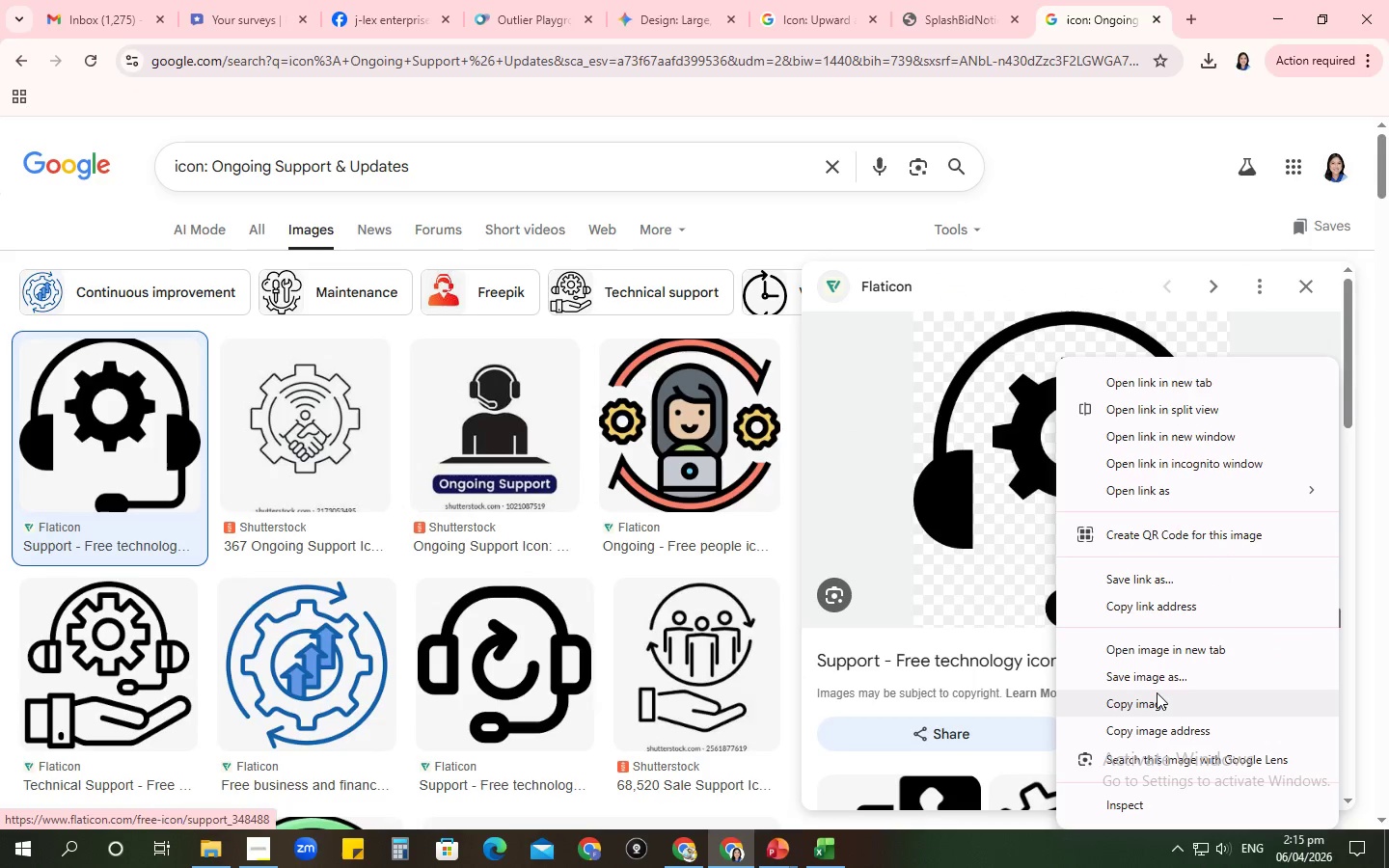 
left_click([1157, 693])
 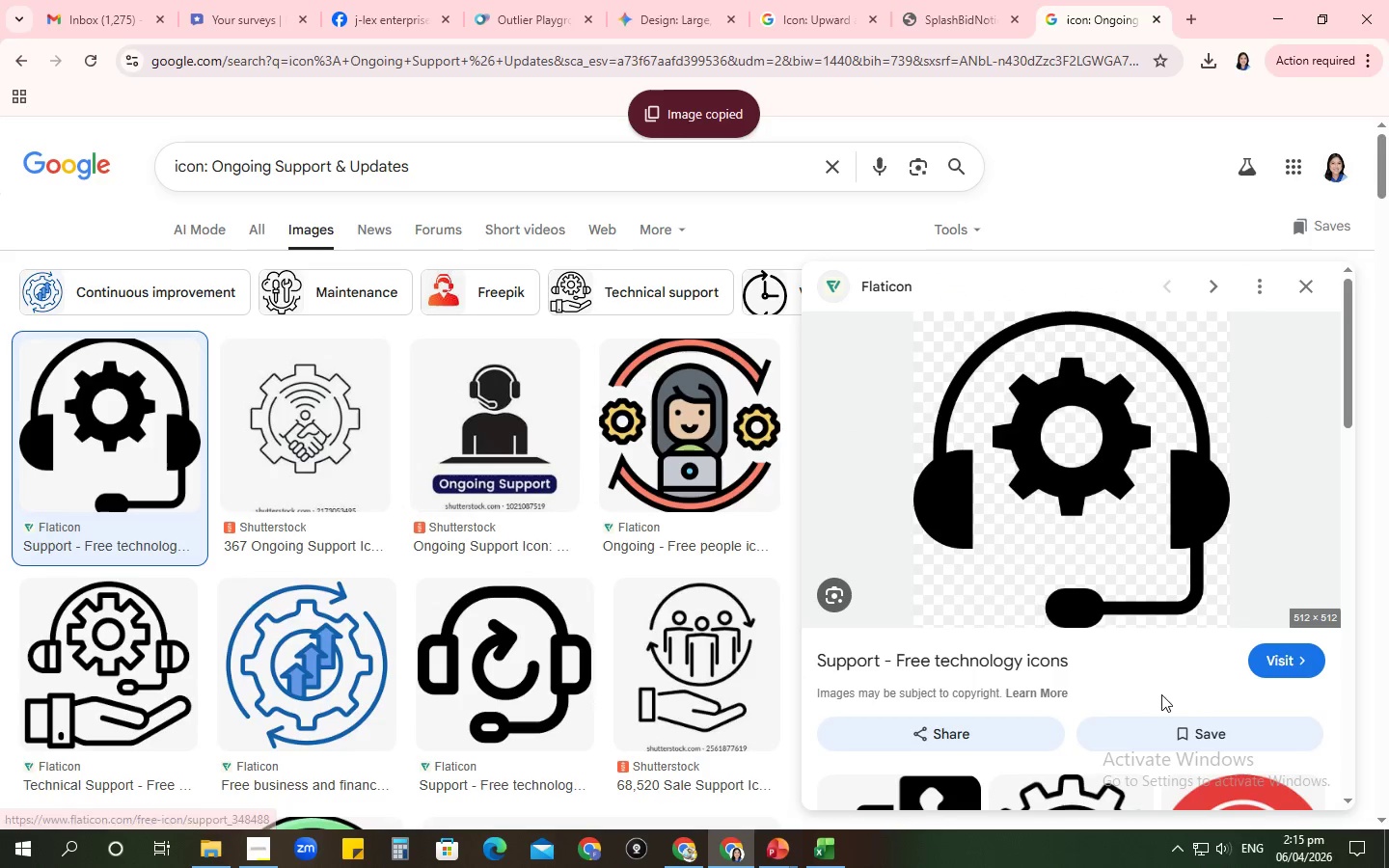 
key(Alt+AltLeft)
 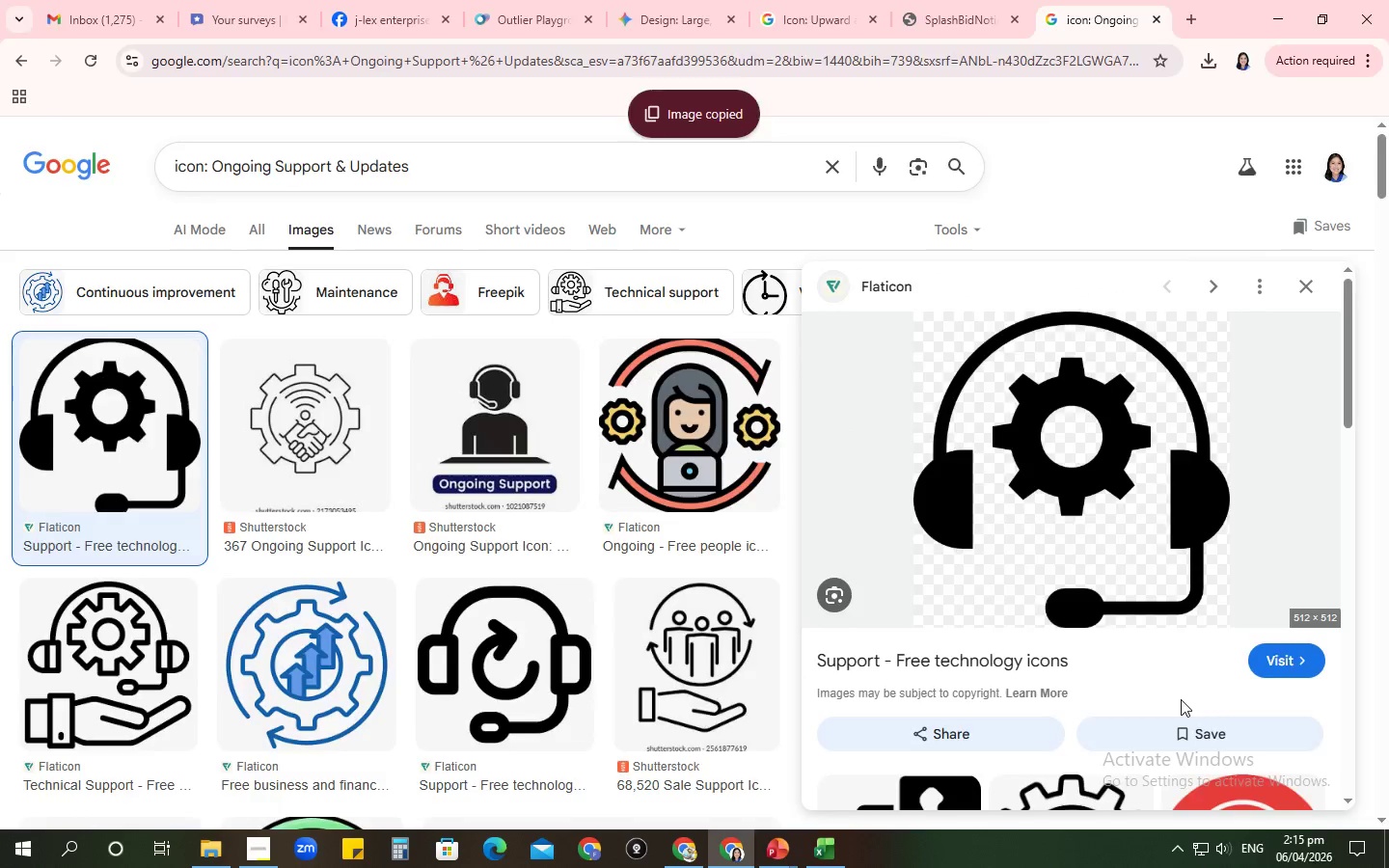 
key(Alt+Tab)
 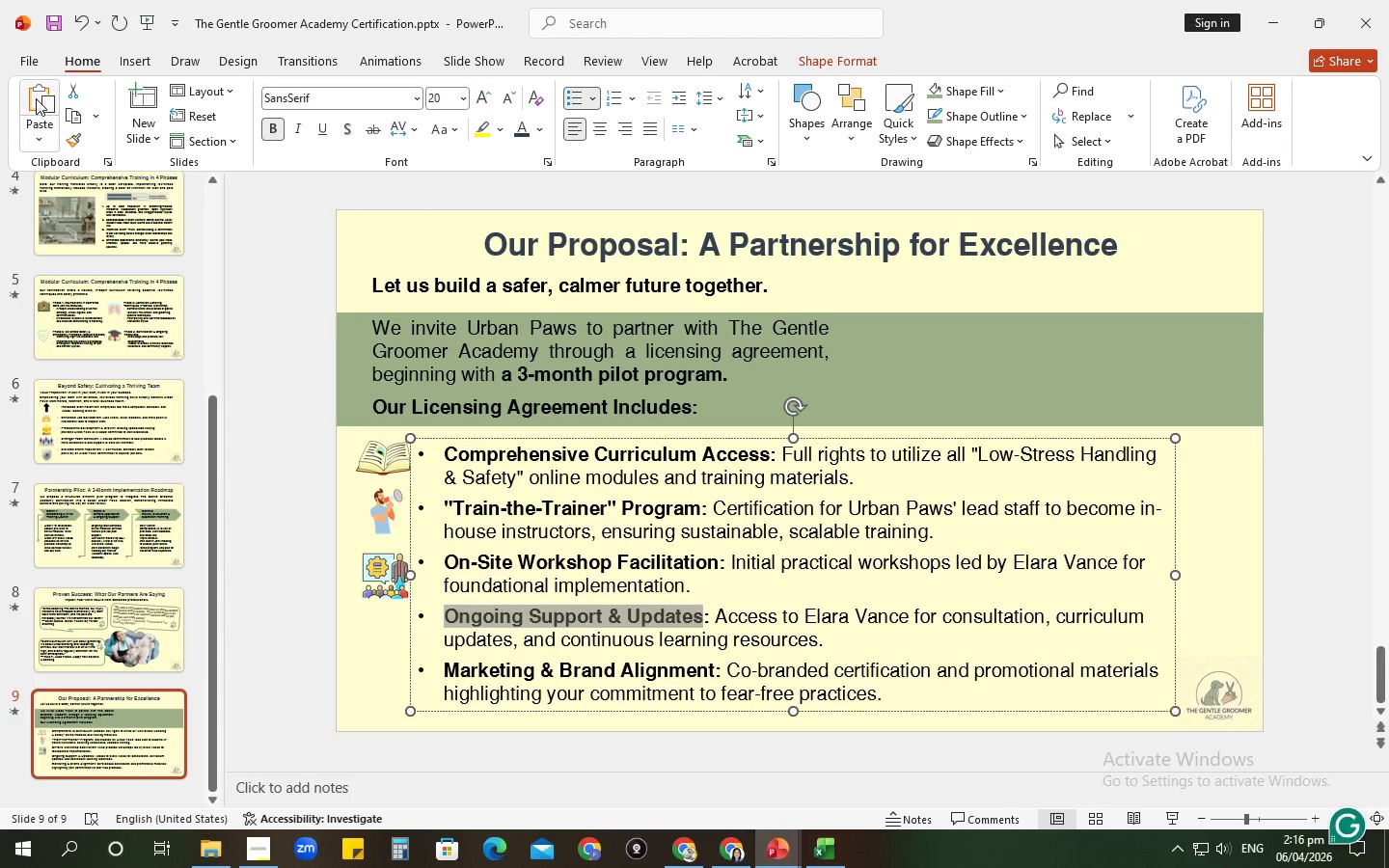 
left_click([41, 135])
 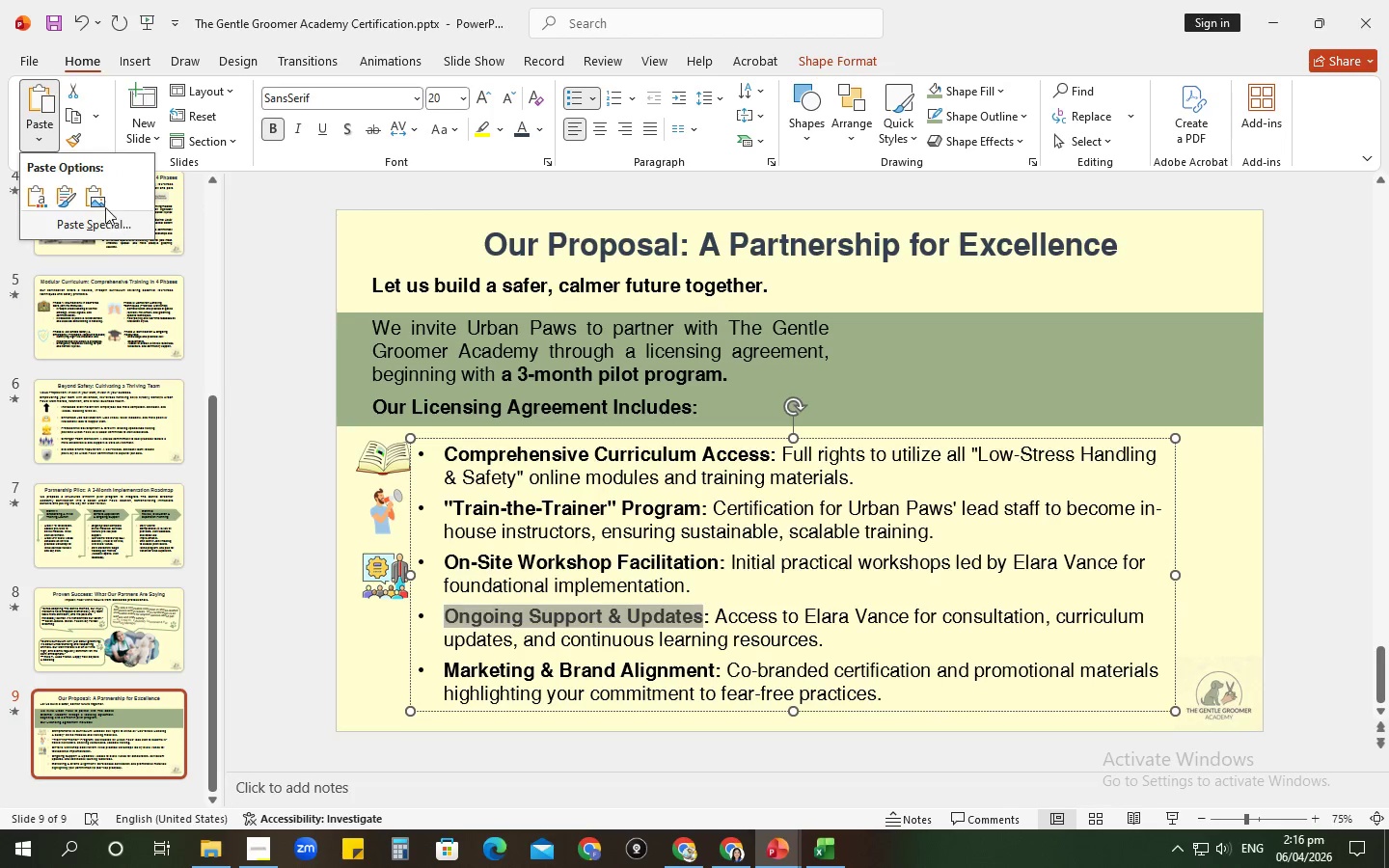 
left_click([102, 204])
 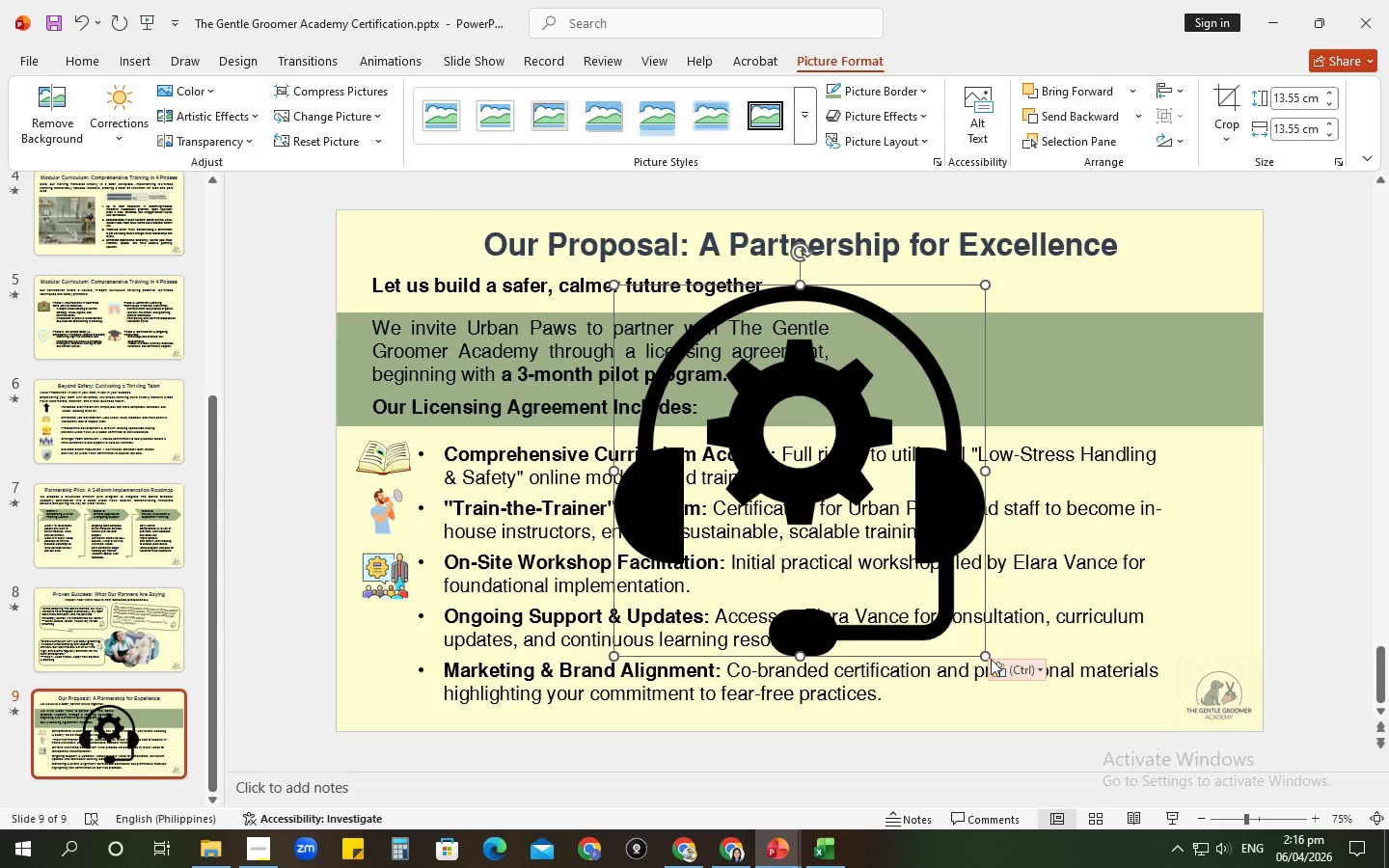 
left_click_drag(start_coordinate=[988, 656], to_coordinate=[725, 357])
 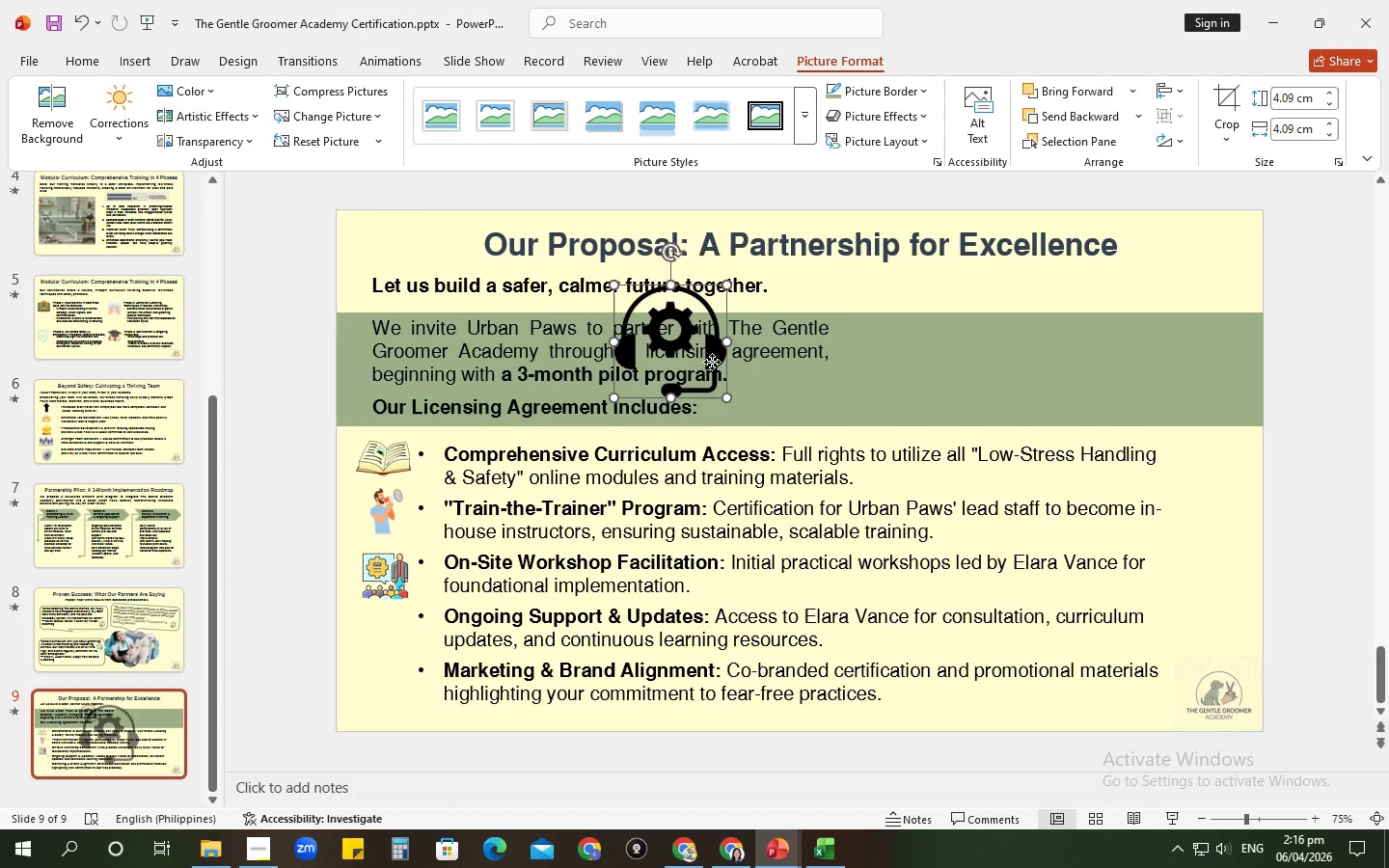 
left_click_drag(start_coordinate=[713, 360], to_coordinate=[409, 639])
 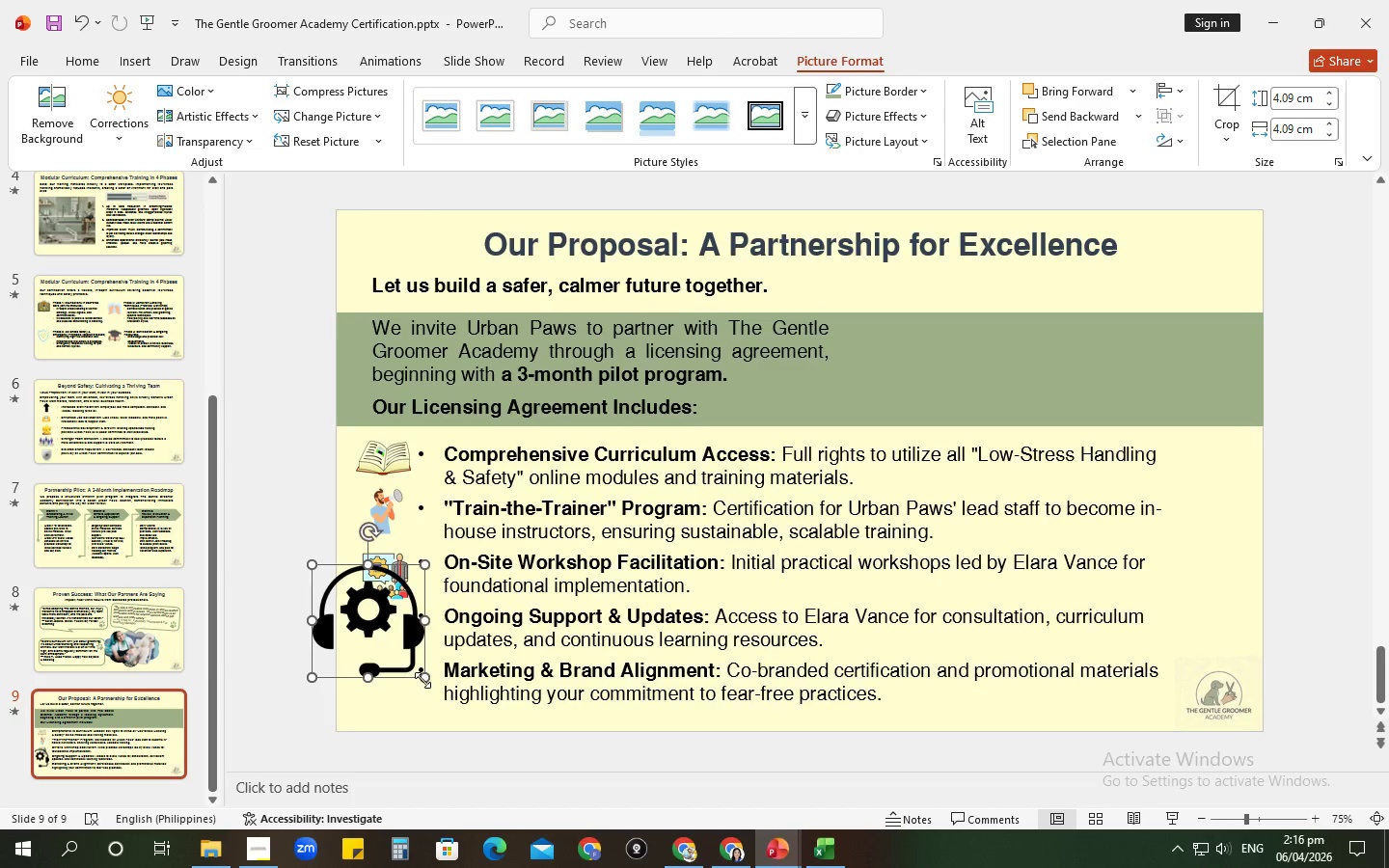 
left_click_drag(start_coordinate=[422, 680], to_coordinate=[336, 622])
 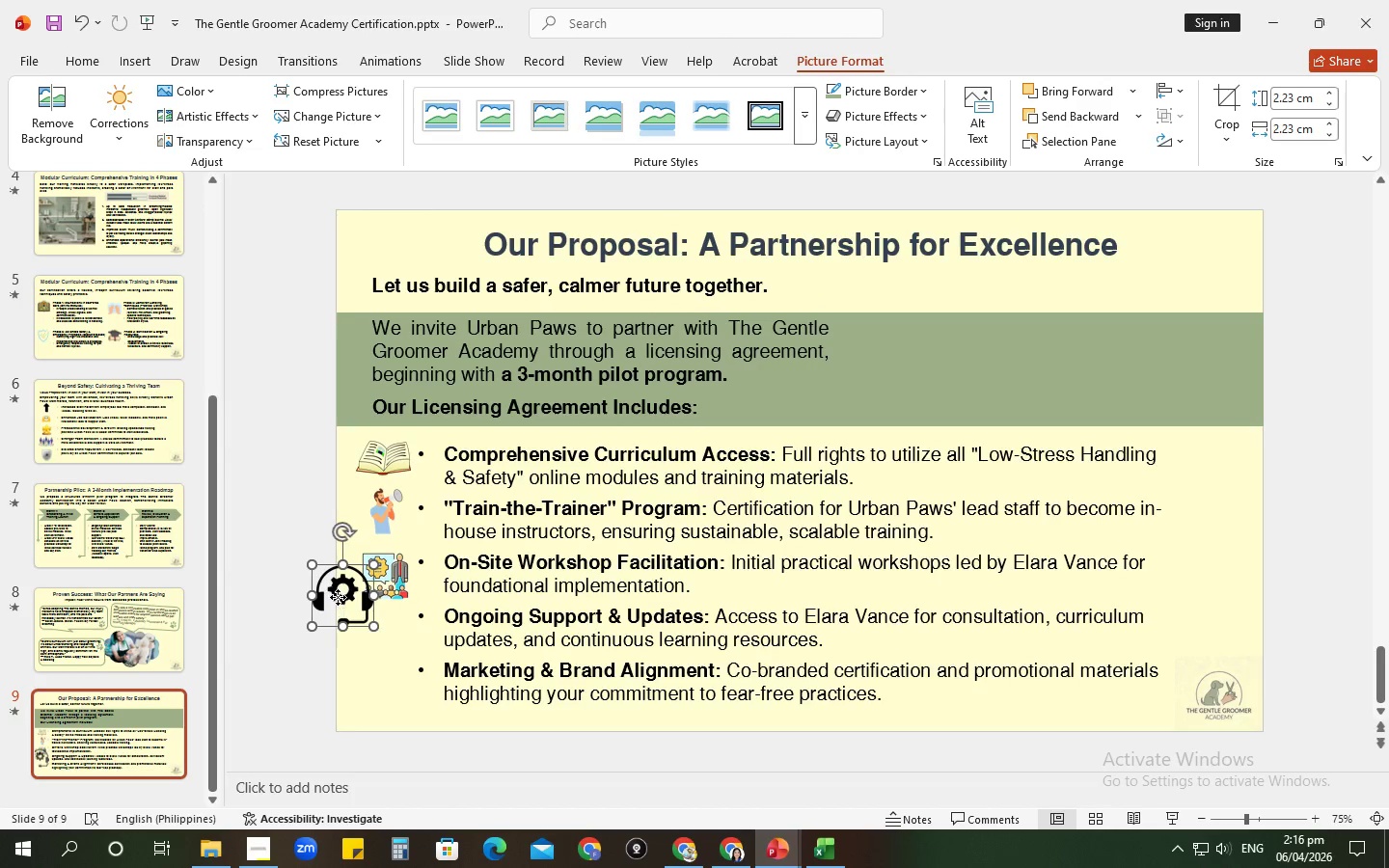 
left_click_drag(start_coordinate=[337, 597], to_coordinate=[377, 634])
 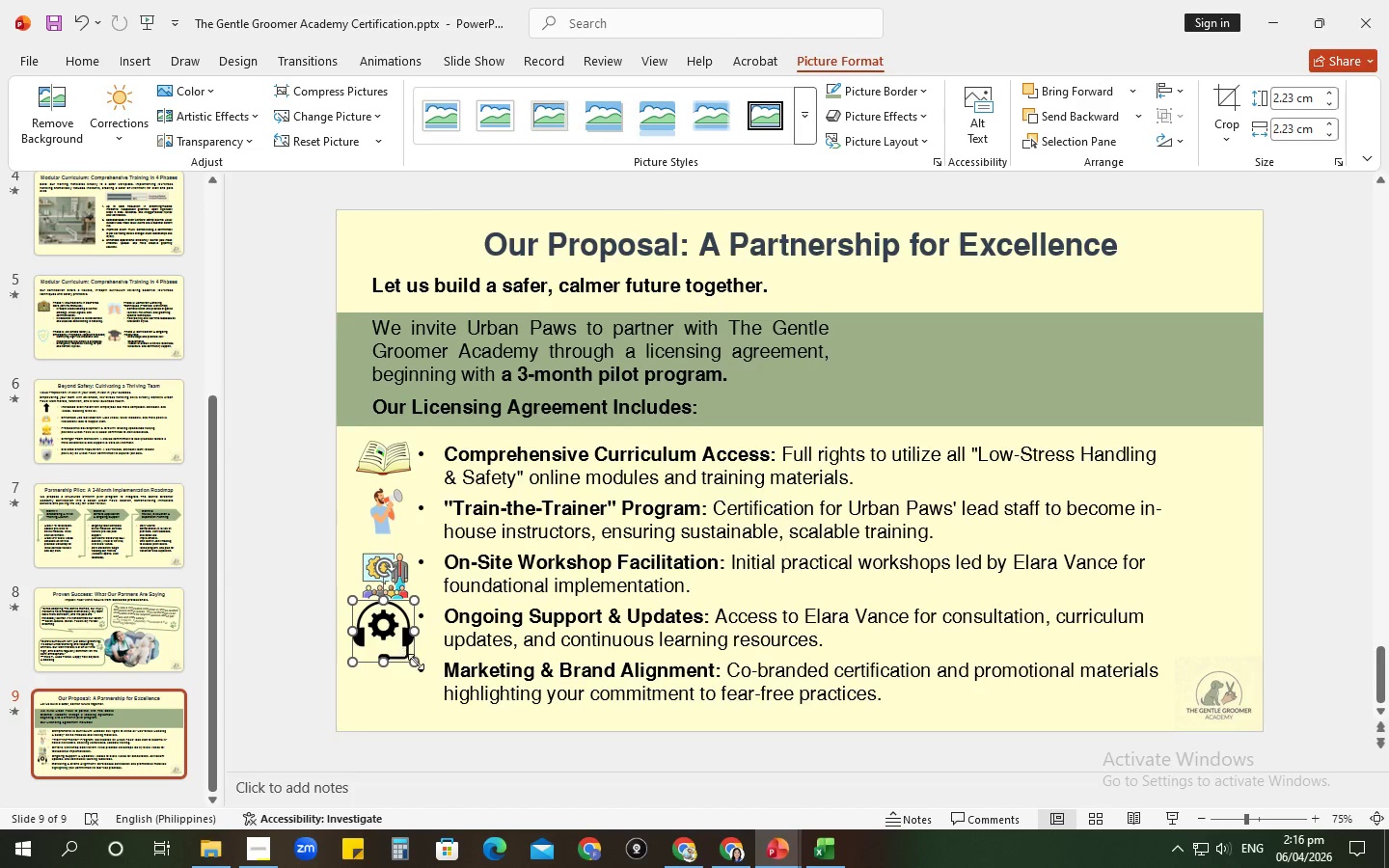 
left_click_drag(start_coordinate=[416, 662], to_coordinate=[394, 651])
 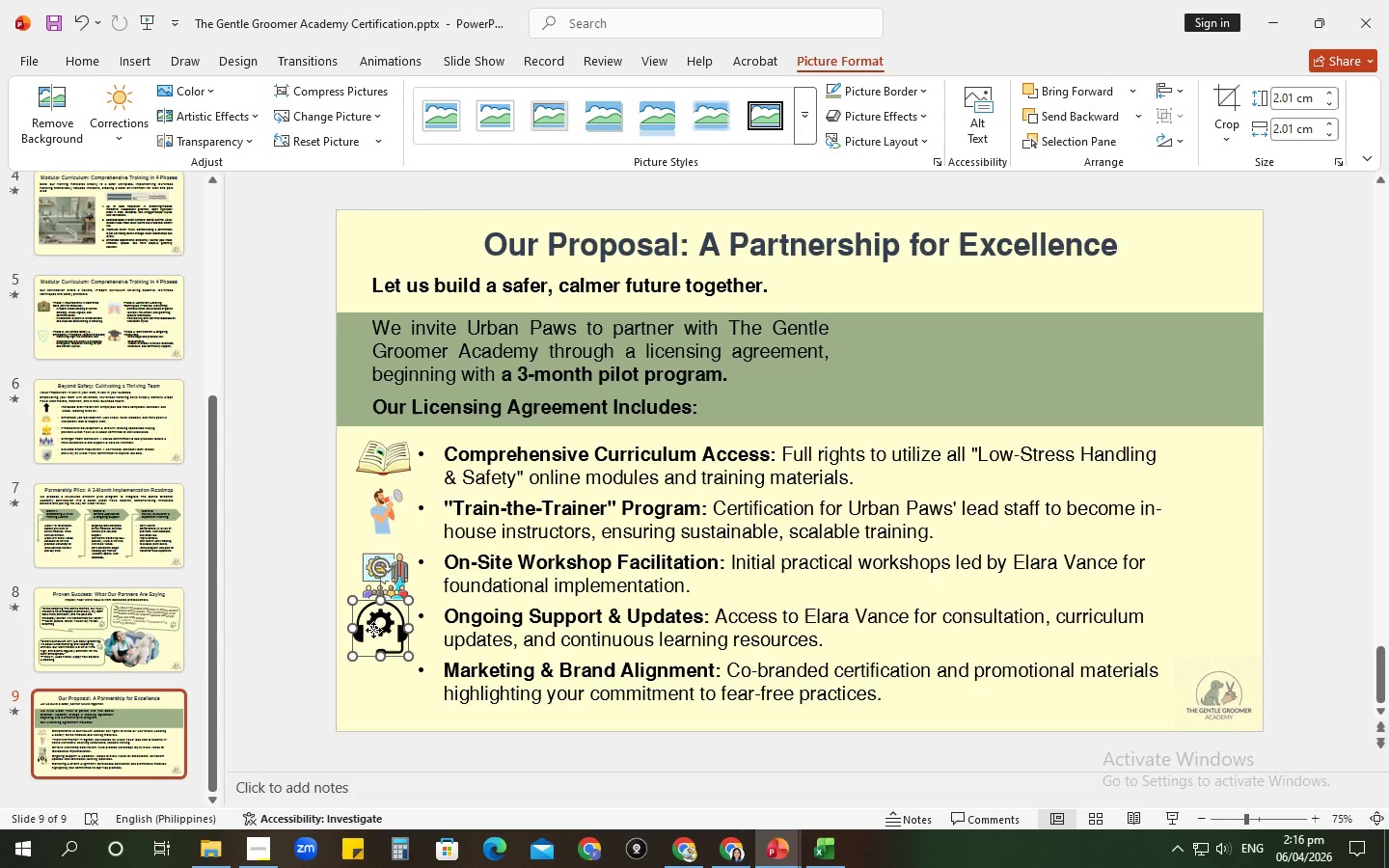 
left_click_drag(start_coordinate=[373, 630], to_coordinate=[386, 634])
 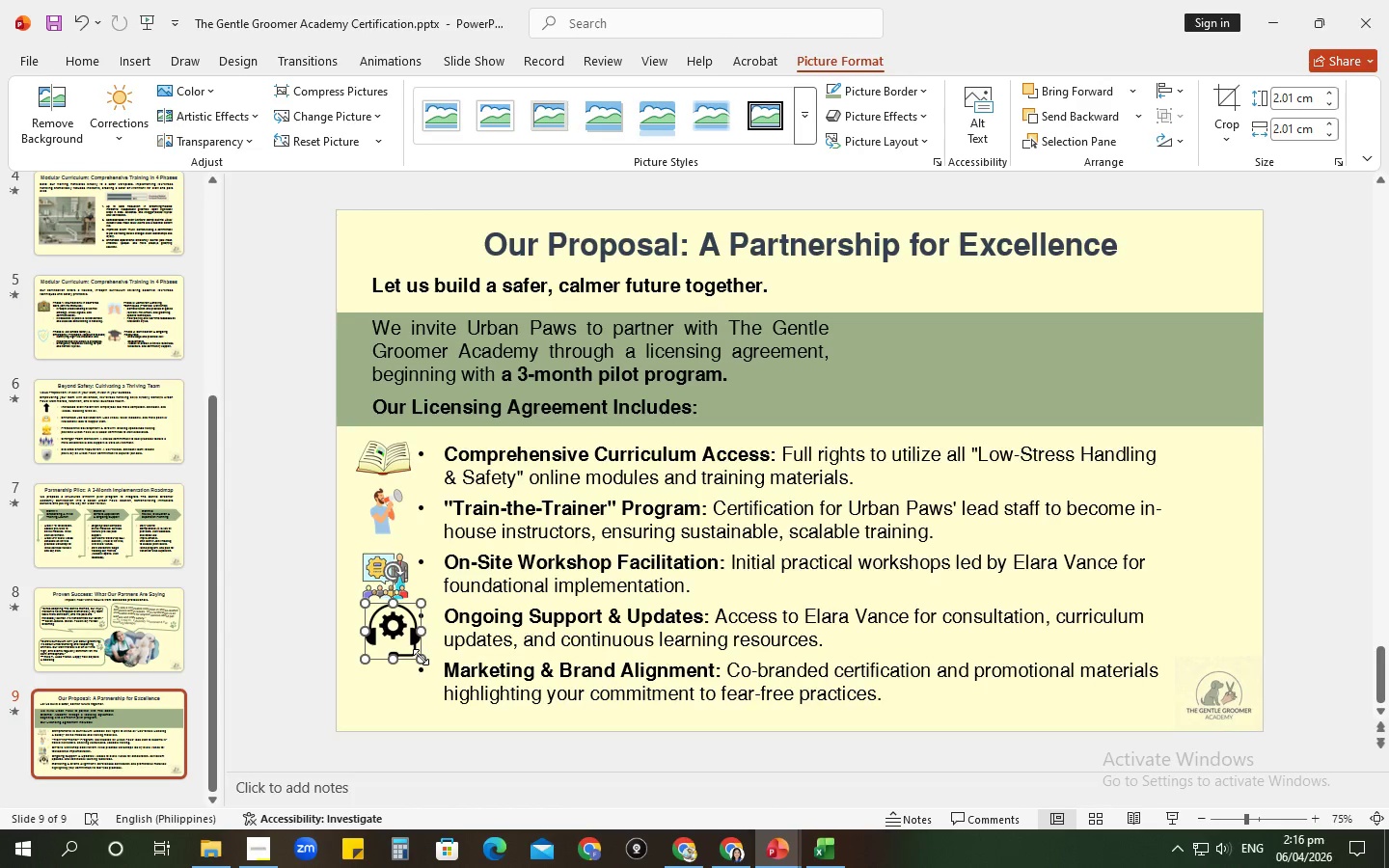 
left_click_drag(start_coordinate=[421, 657], to_coordinate=[402, 649])
 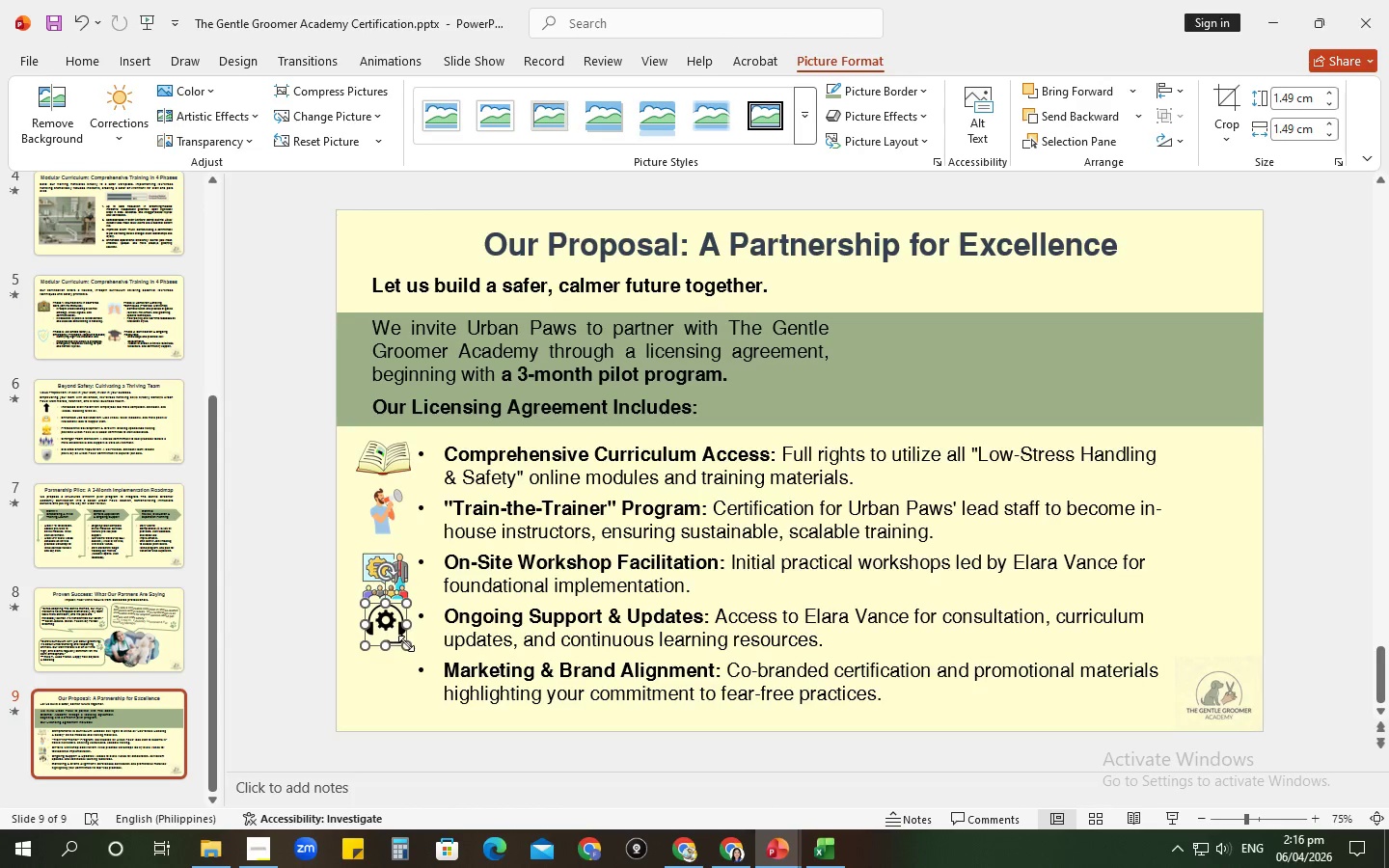 
left_click_drag(start_coordinate=[406, 643], to_coordinate=[410, 648])
 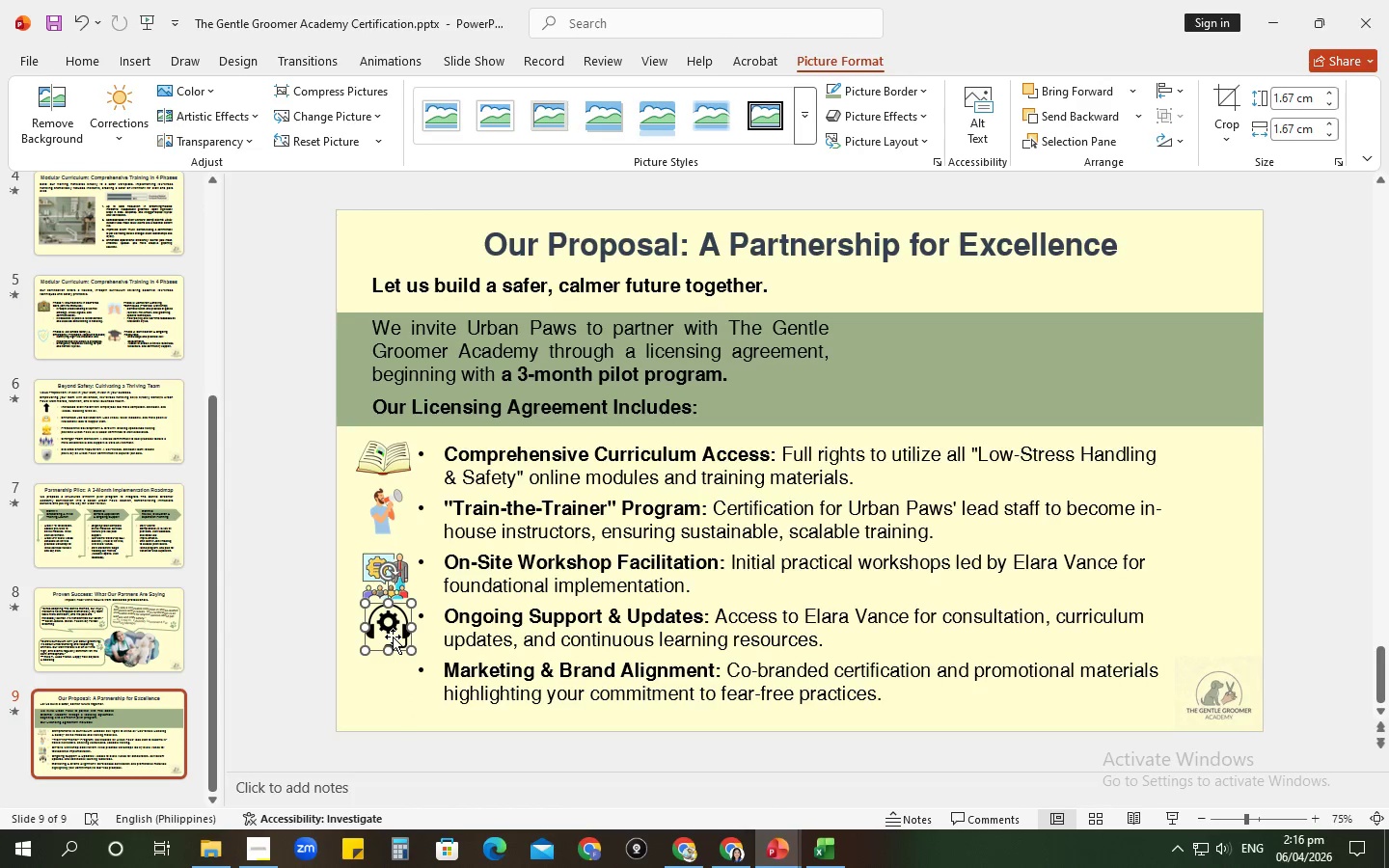 
left_click_drag(start_coordinate=[393, 637], to_coordinate=[387, 640])
 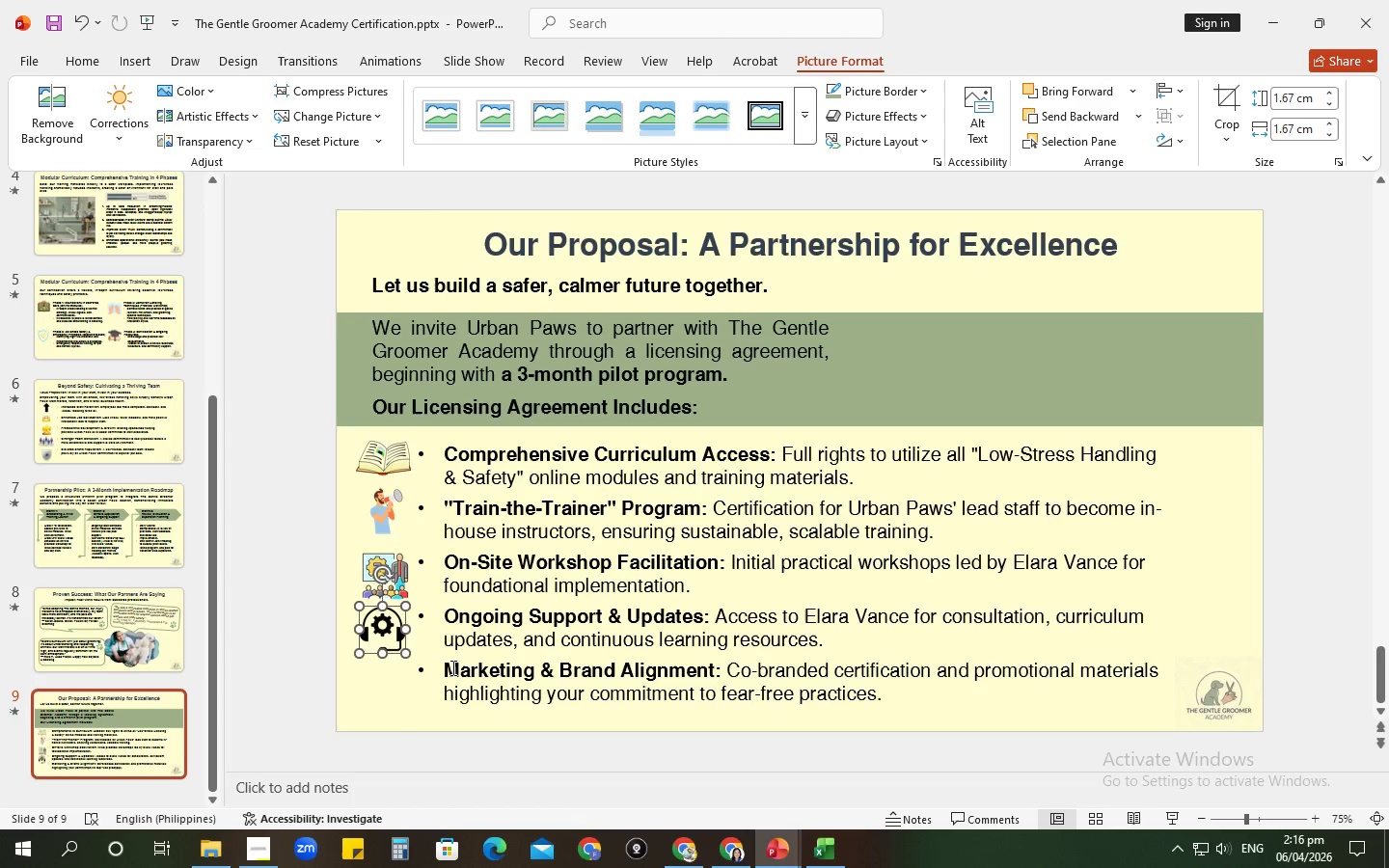 
left_click_drag(start_coordinate=[451, 666], to_coordinate=[700, 670])
 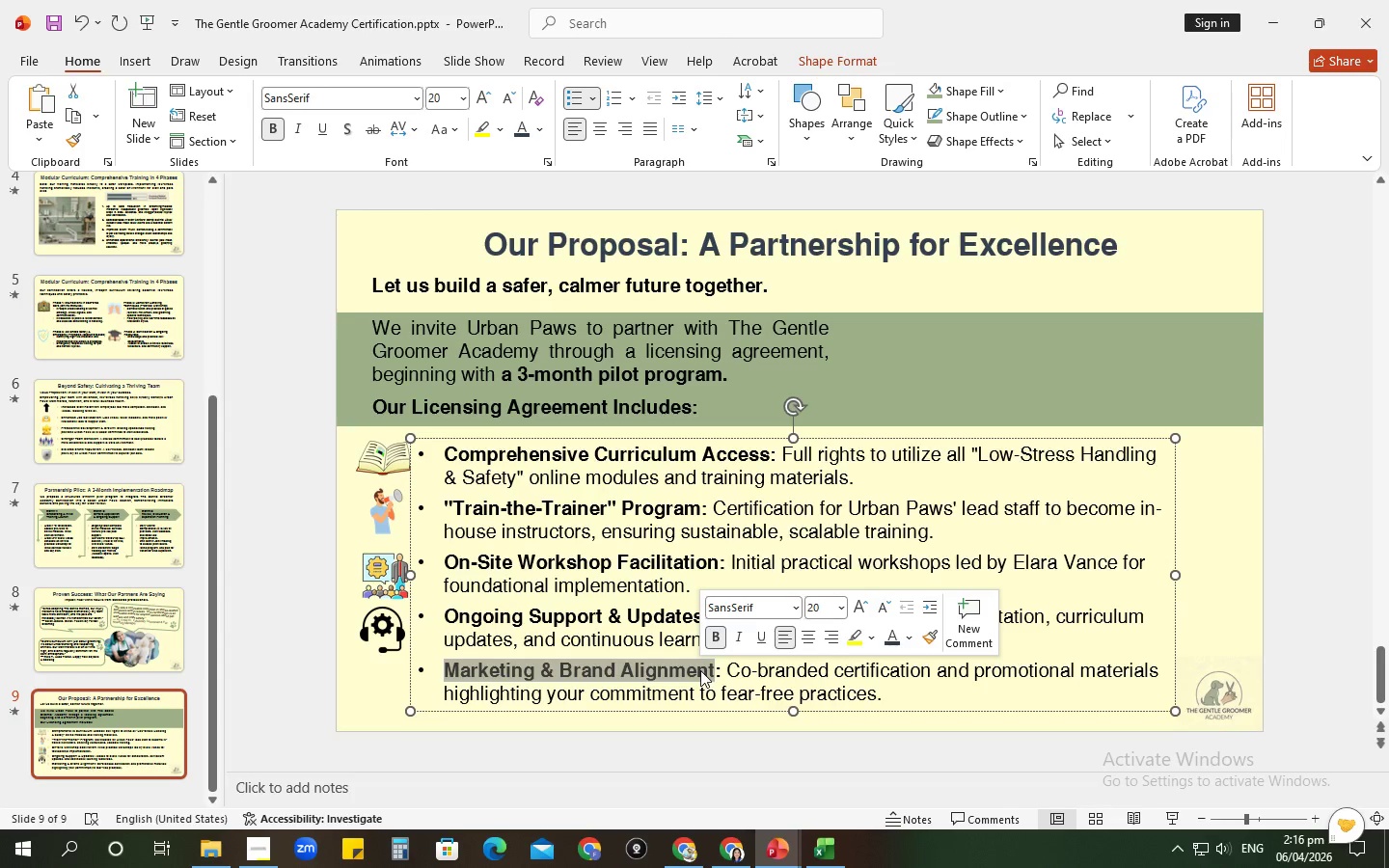 
key(Control+C)
 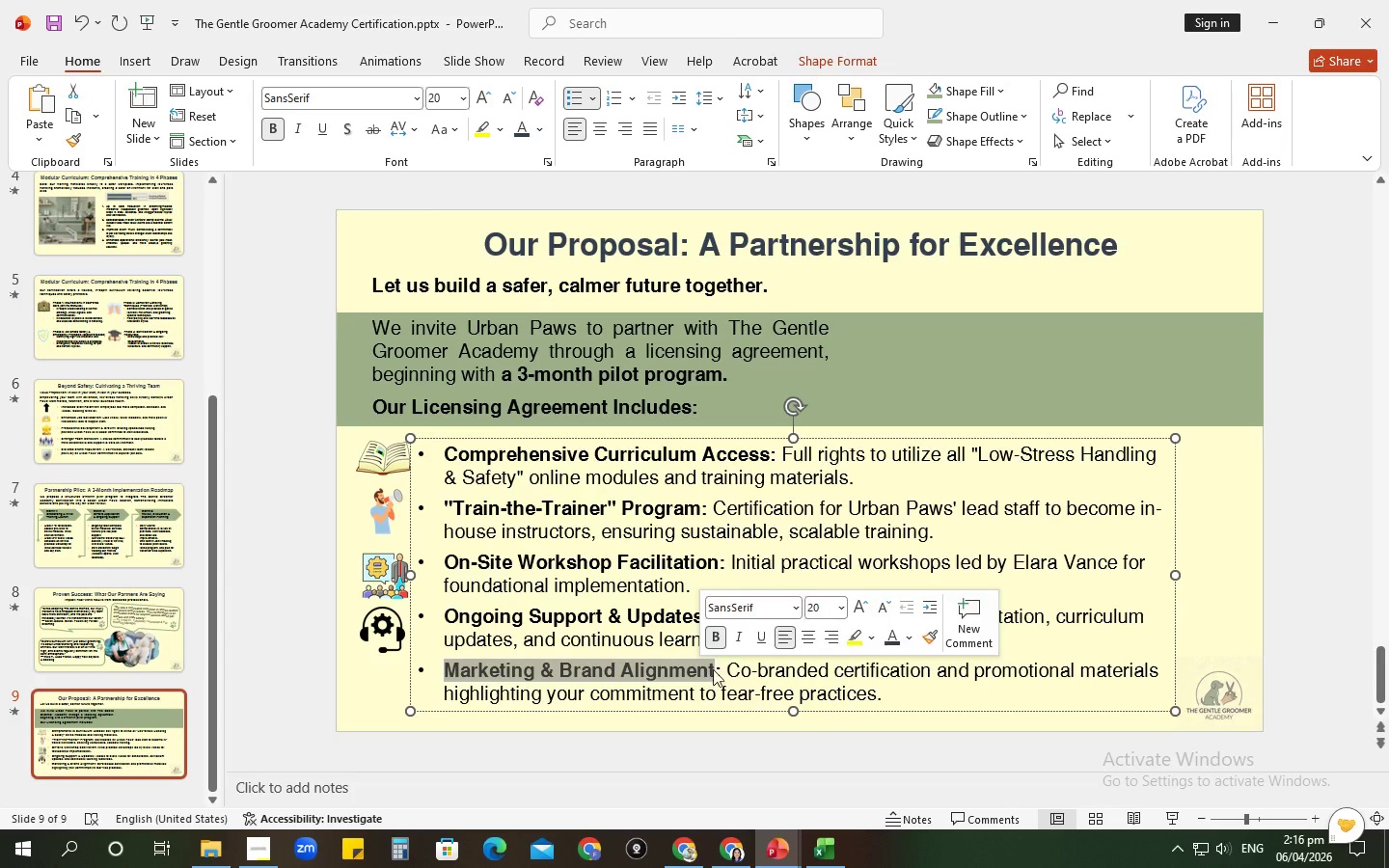 
key(Alt+AltLeft)
 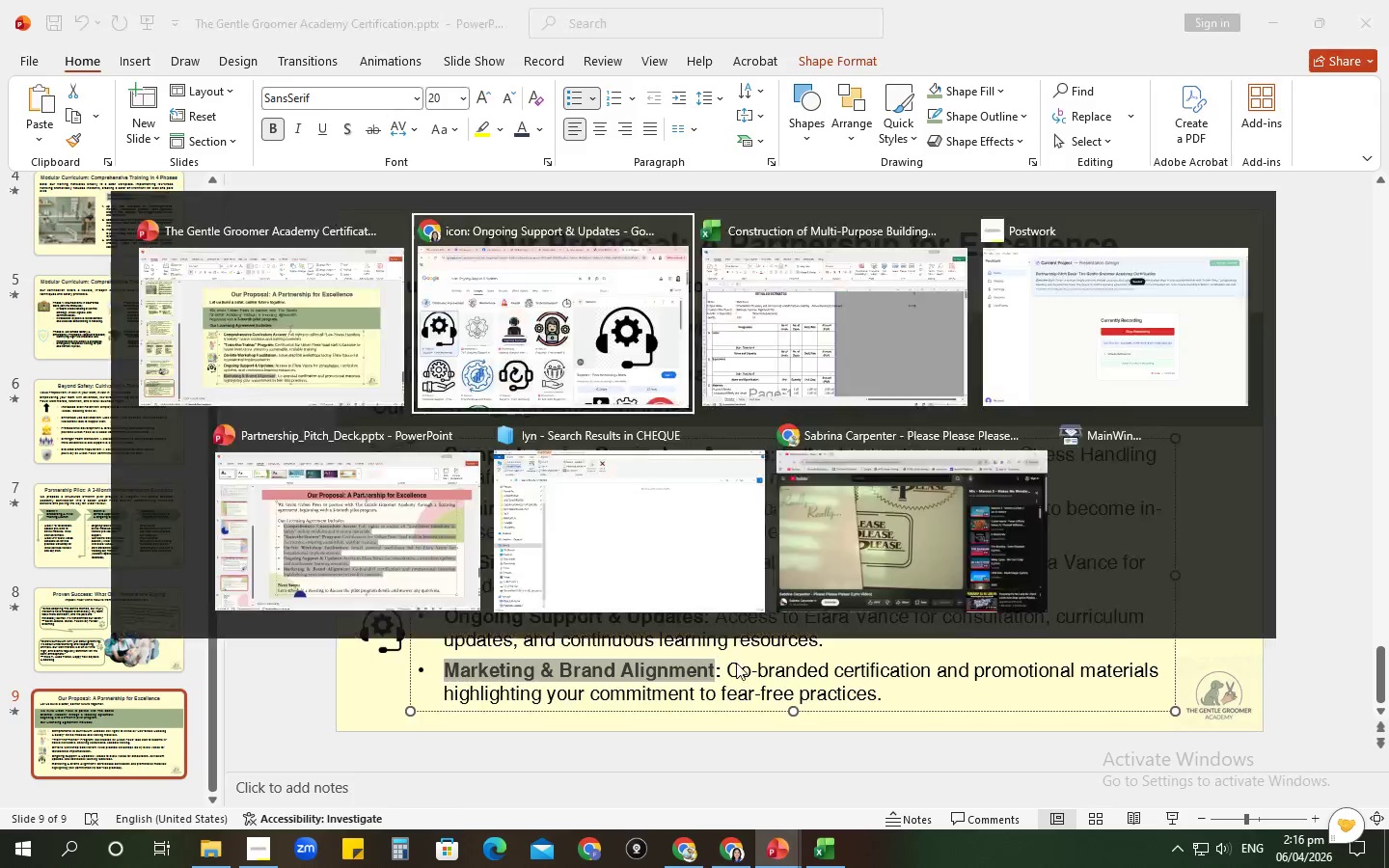 
key(Alt+Tab)
 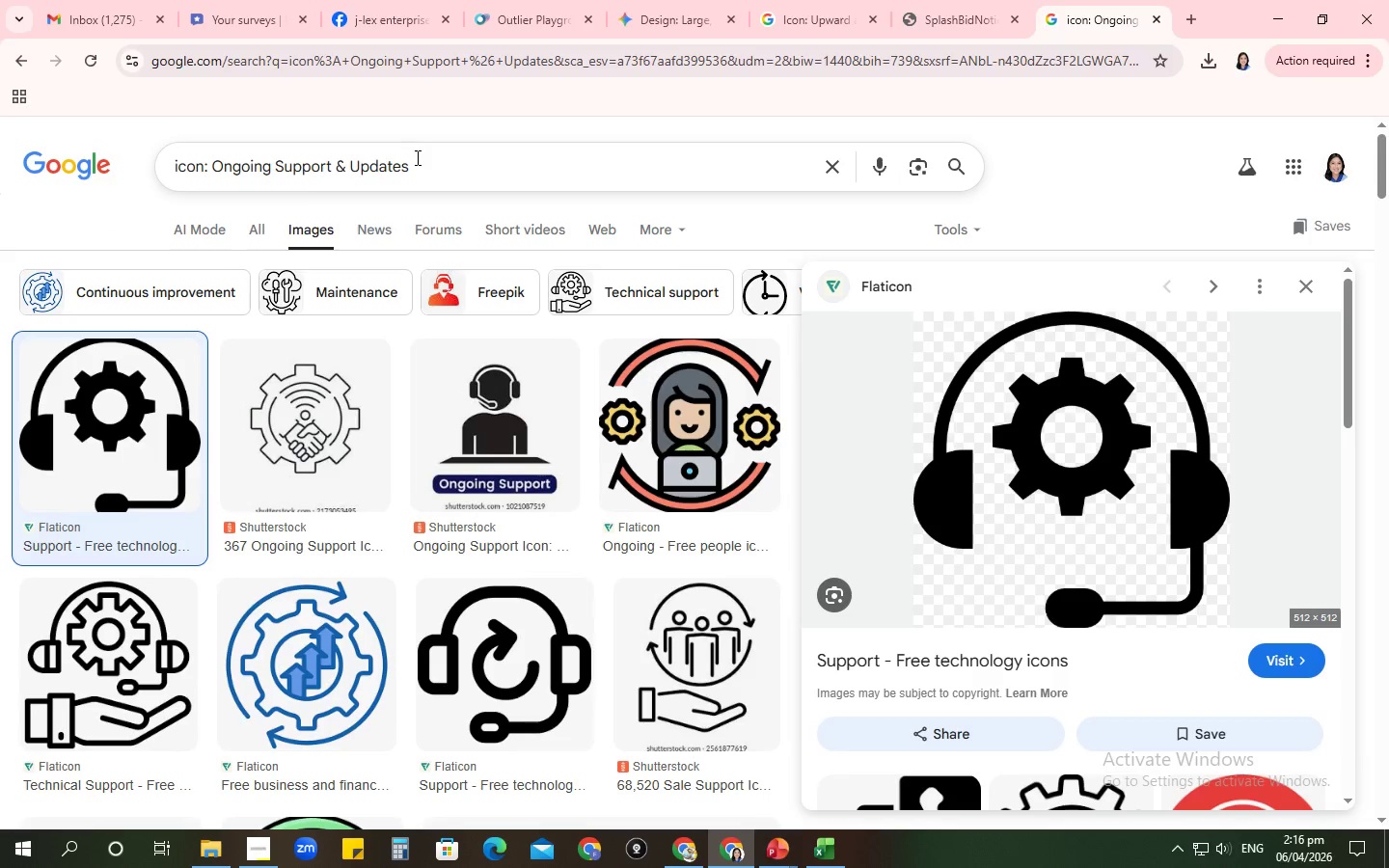 
left_click_drag(start_coordinate=[403, 173], to_coordinate=[239, 179])
 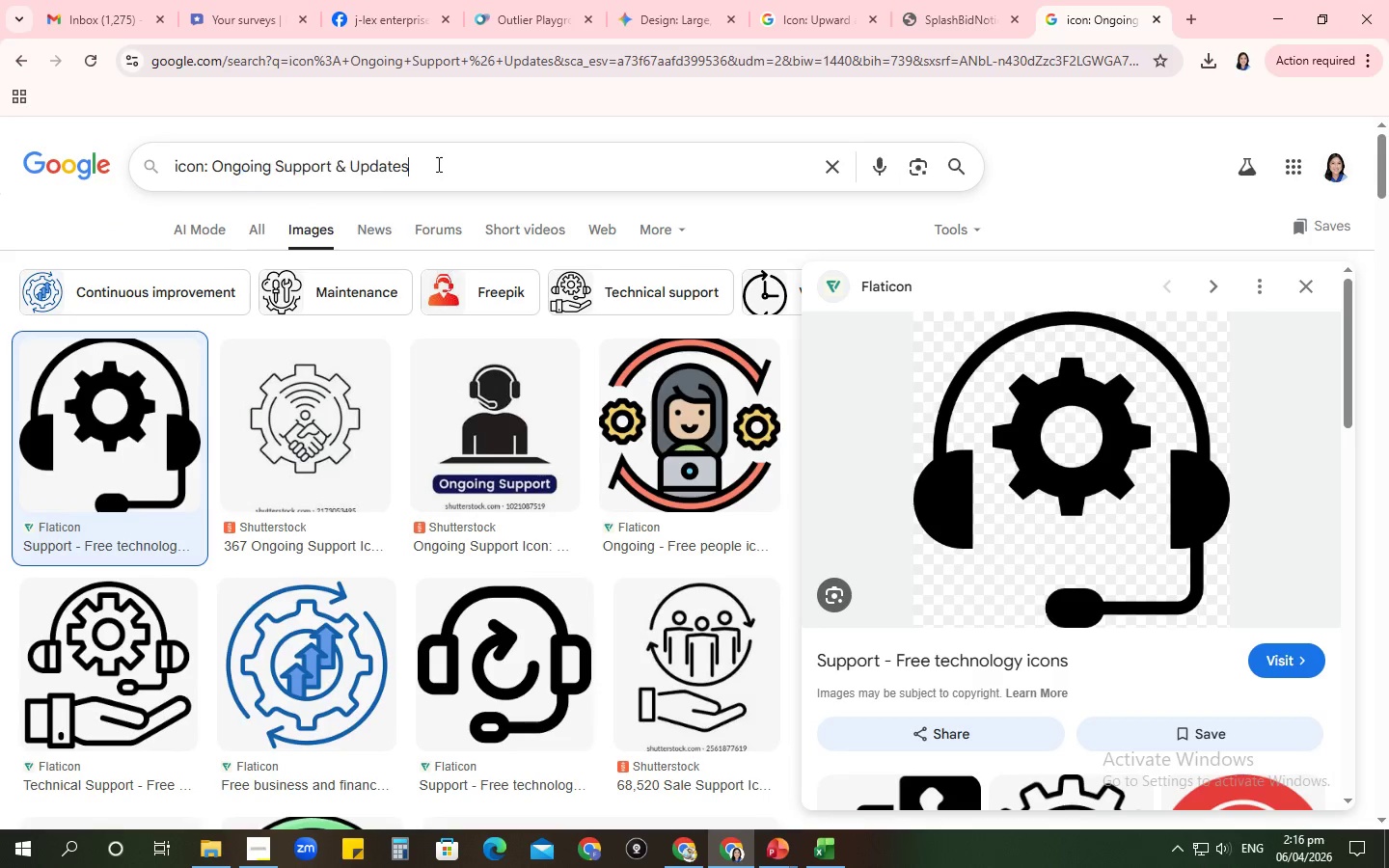 
left_click_drag(start_coordinate=[438, 164], to_coordinate=[214, 168])
 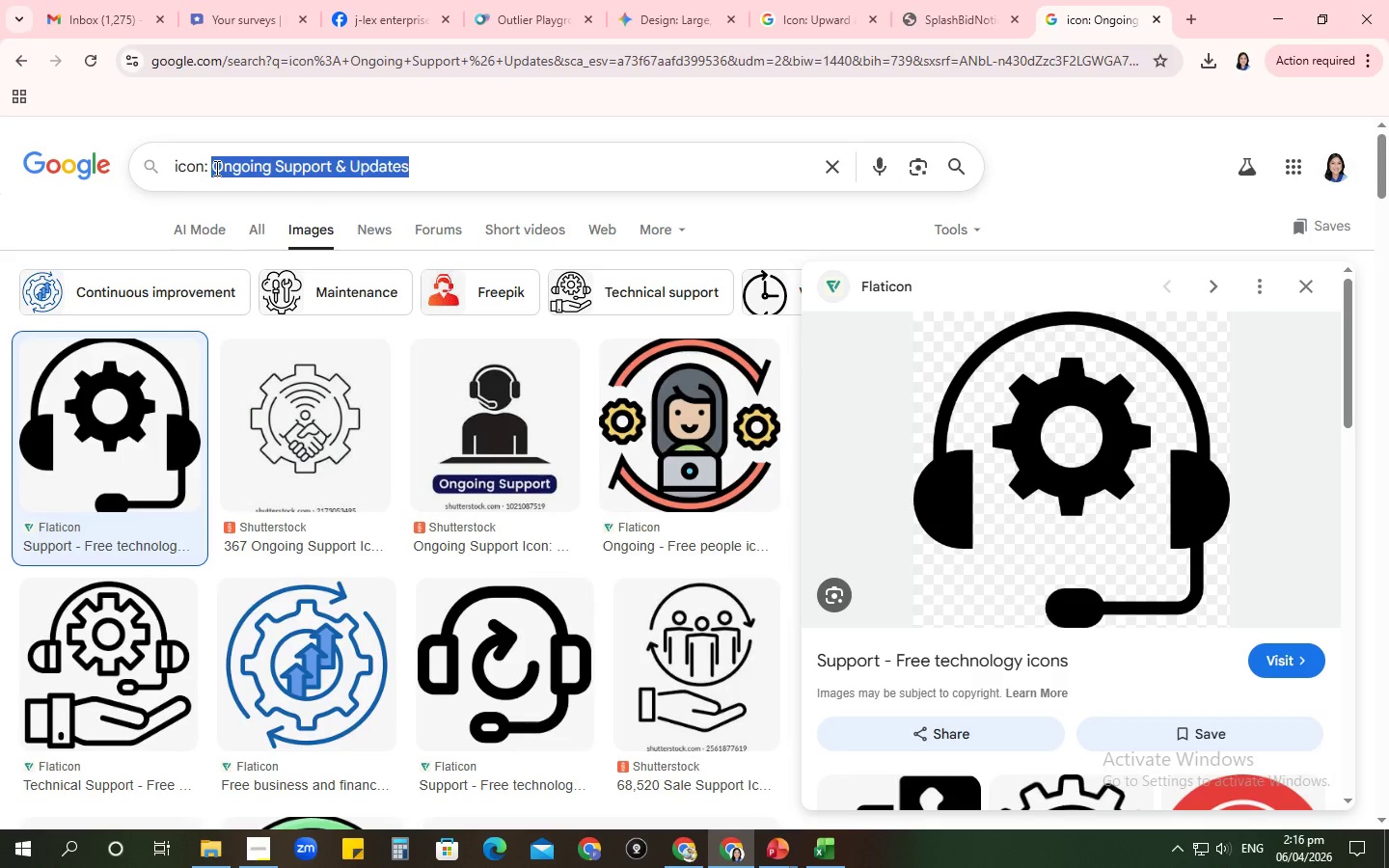 
key(Control+V)
 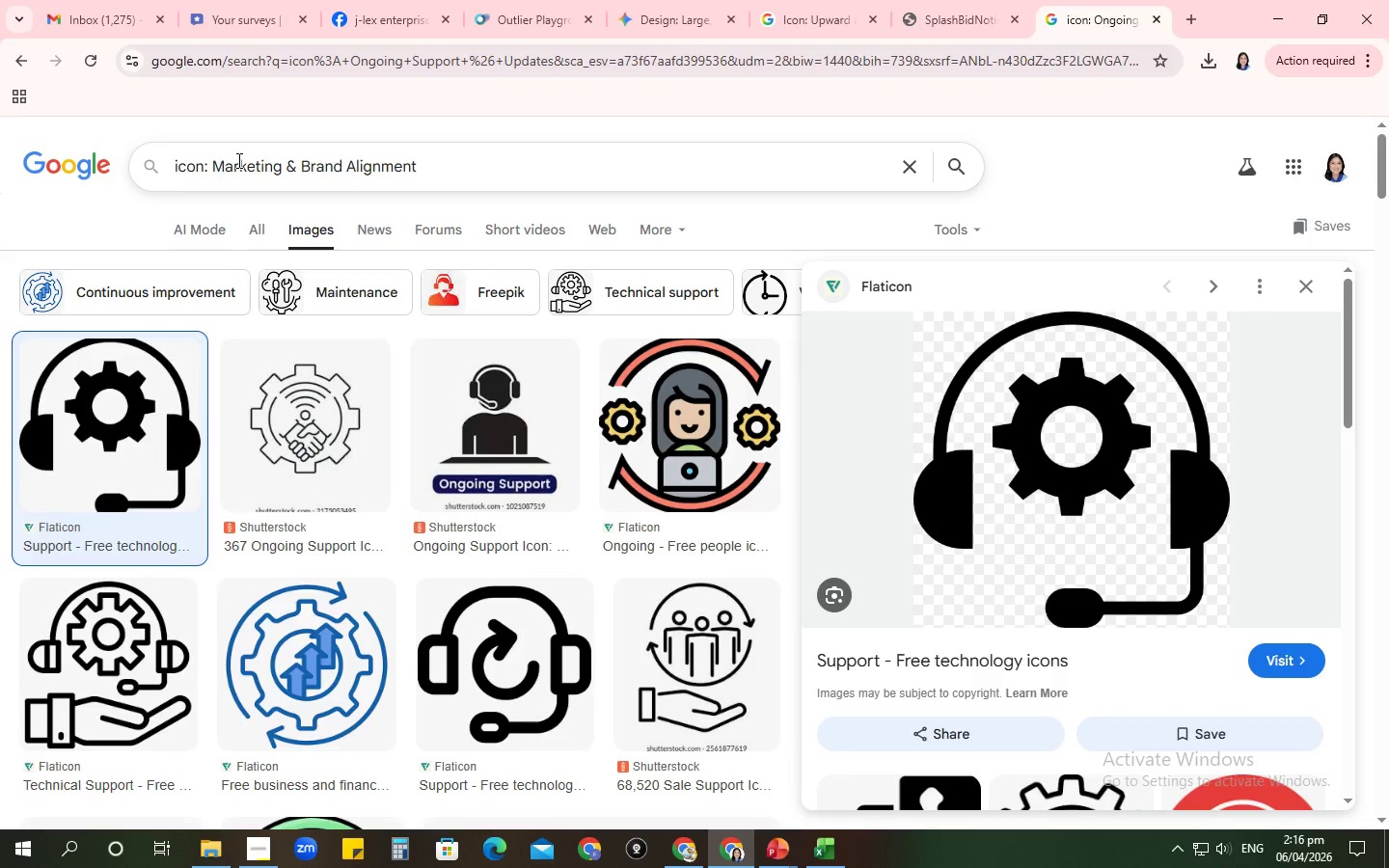 
key(Enter)
 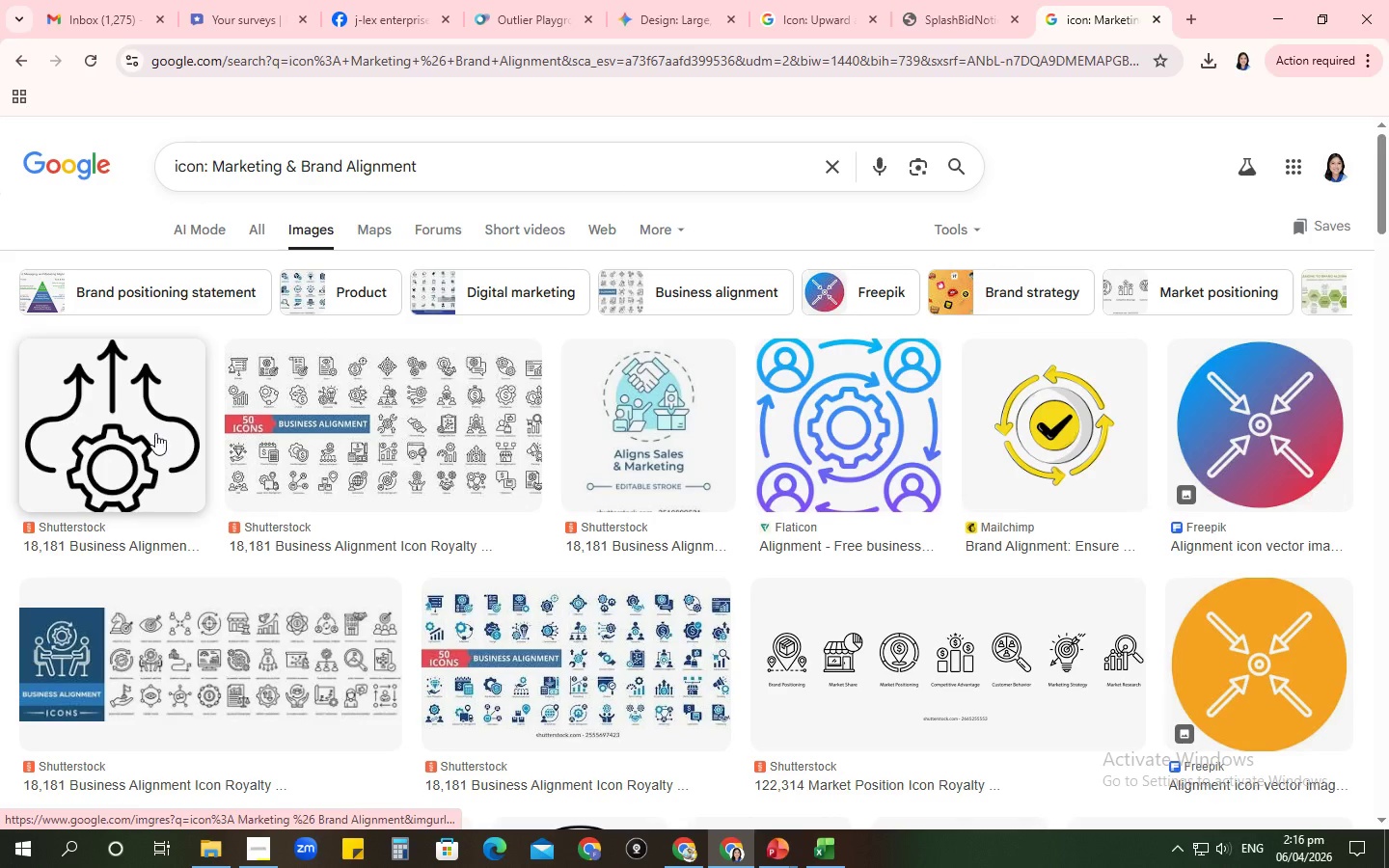 
wait(5.7)
 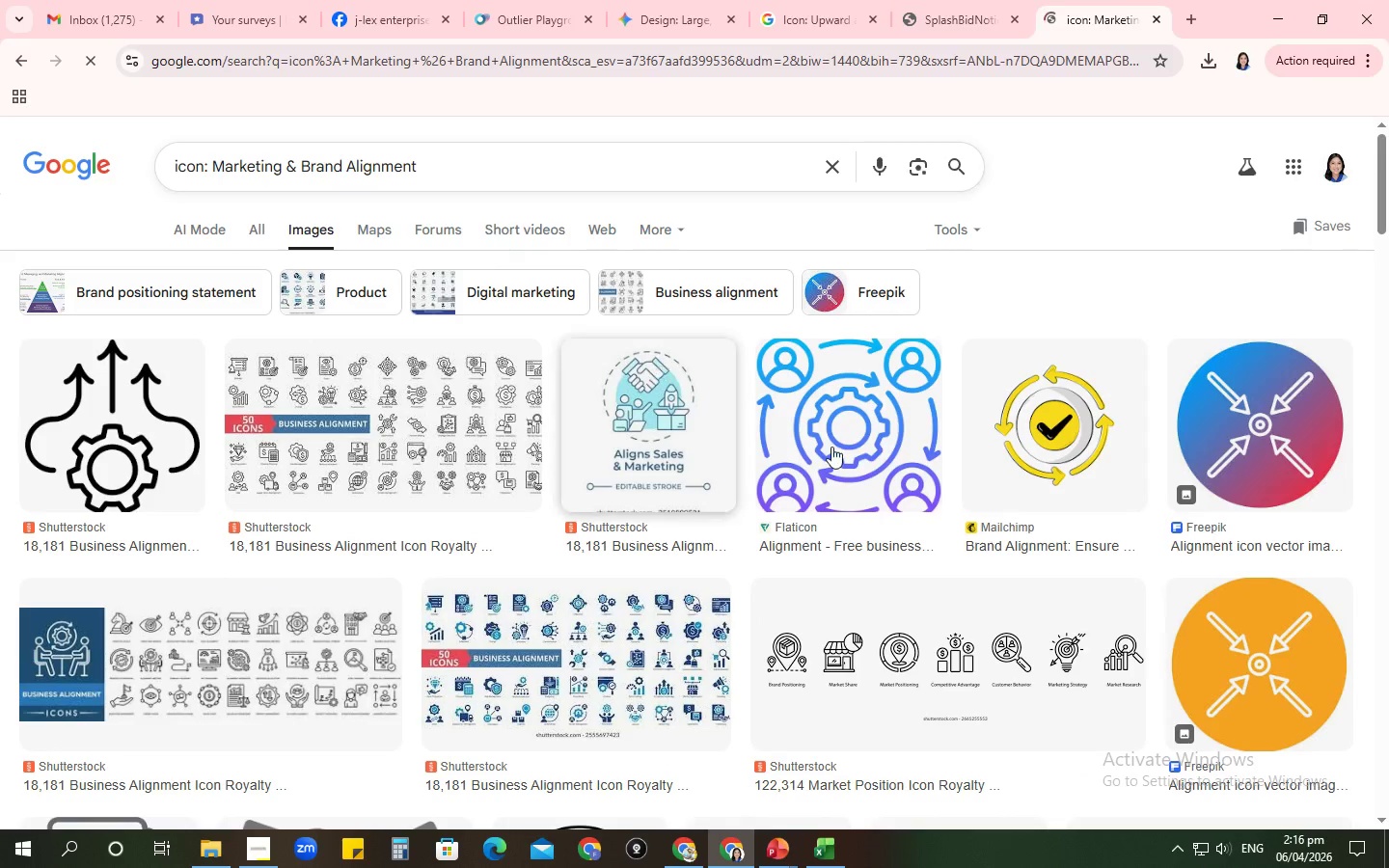 
left_click([878, 464])
 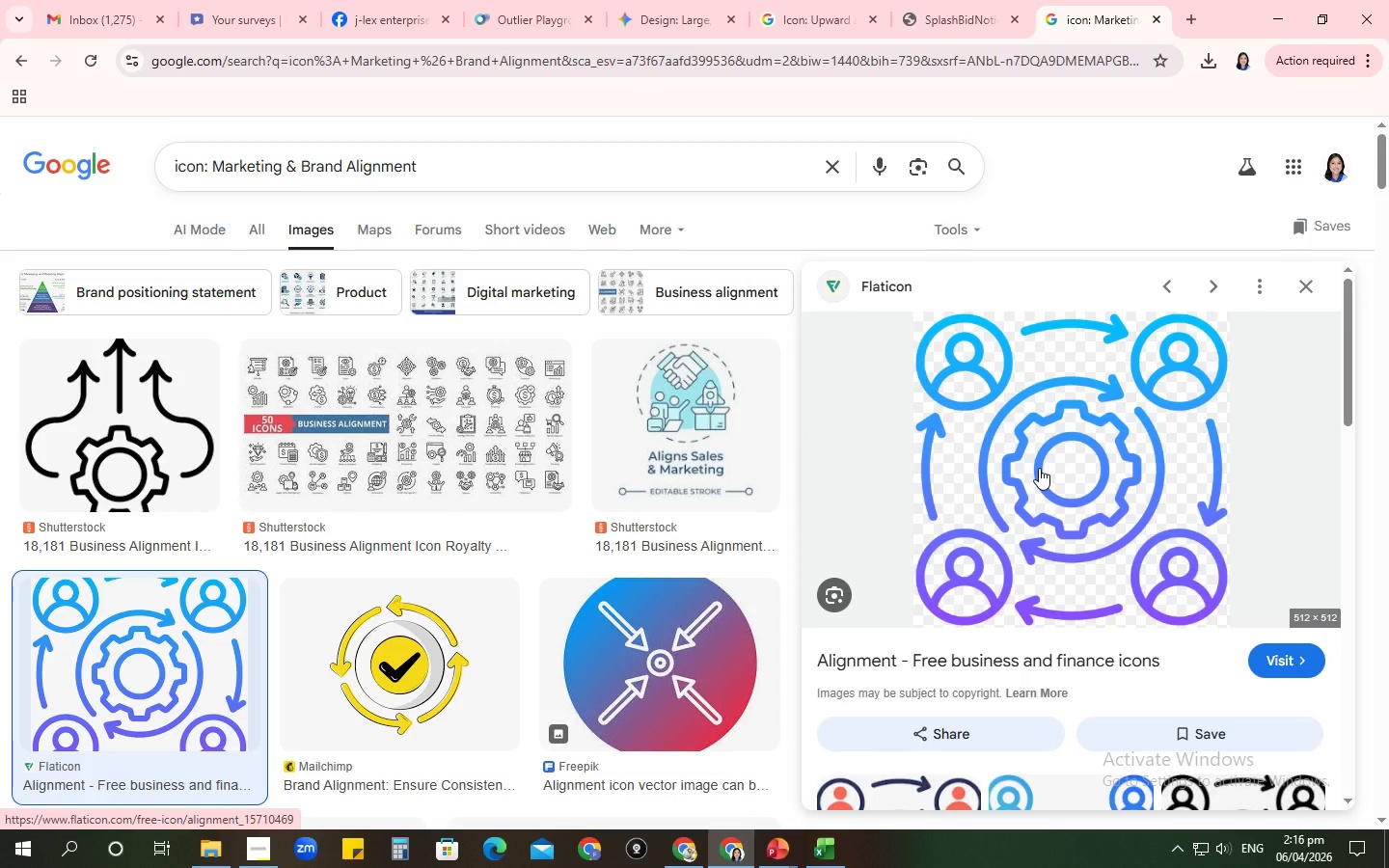 
right_click([1039, 468])
 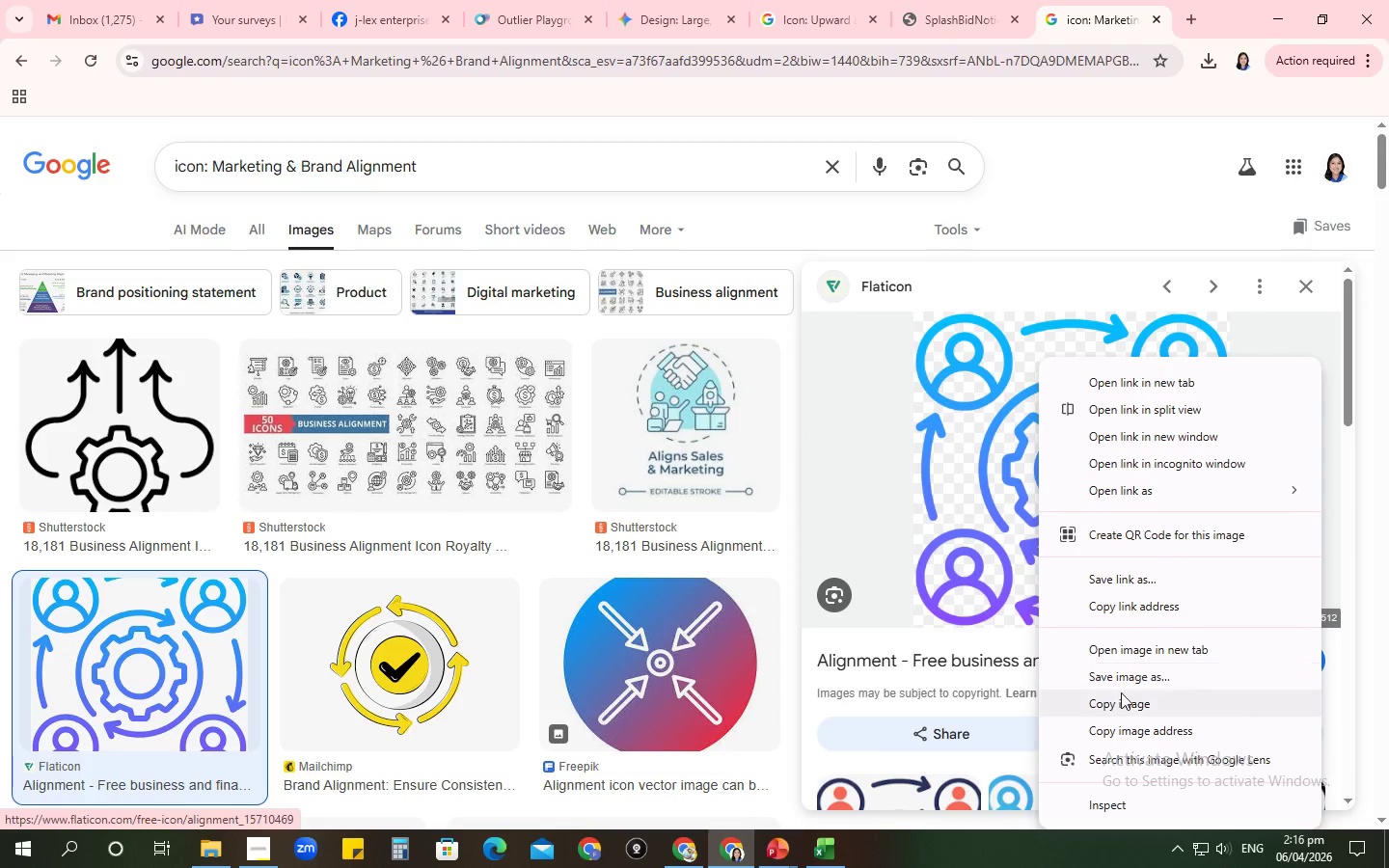 
left_click([1118, 697])
 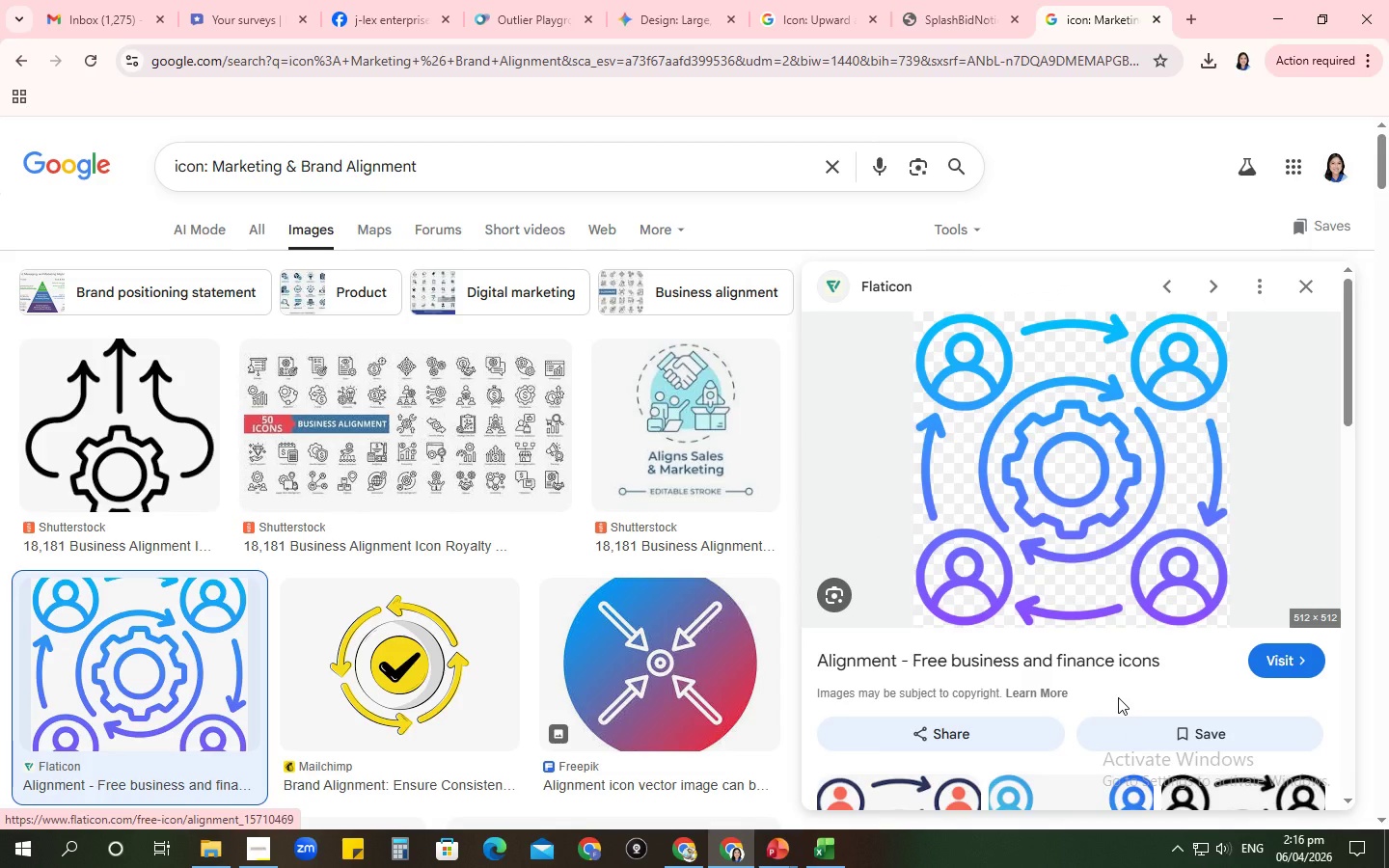 
key(Alt+AltLeft)
 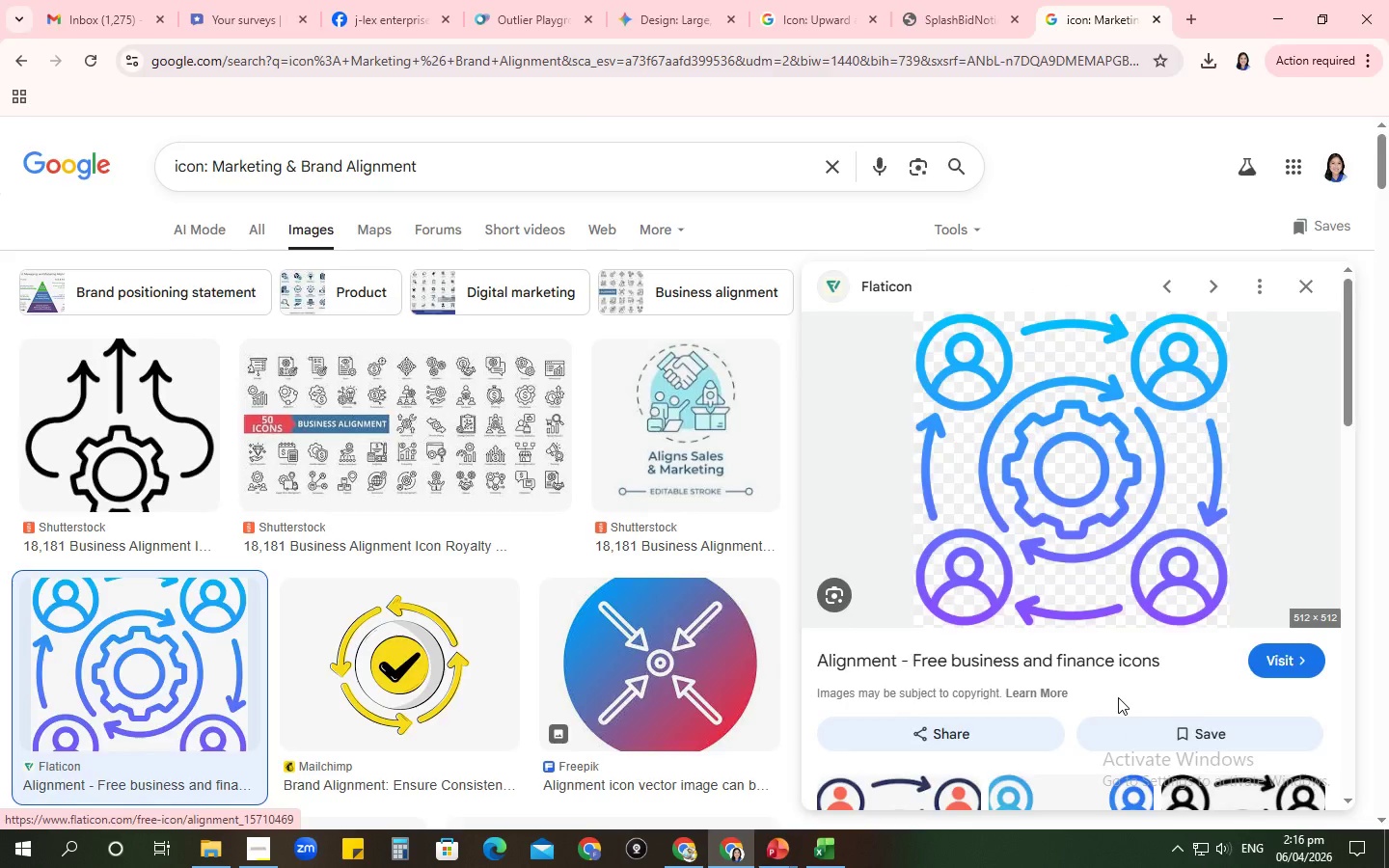 
key(Alt+Tab)
 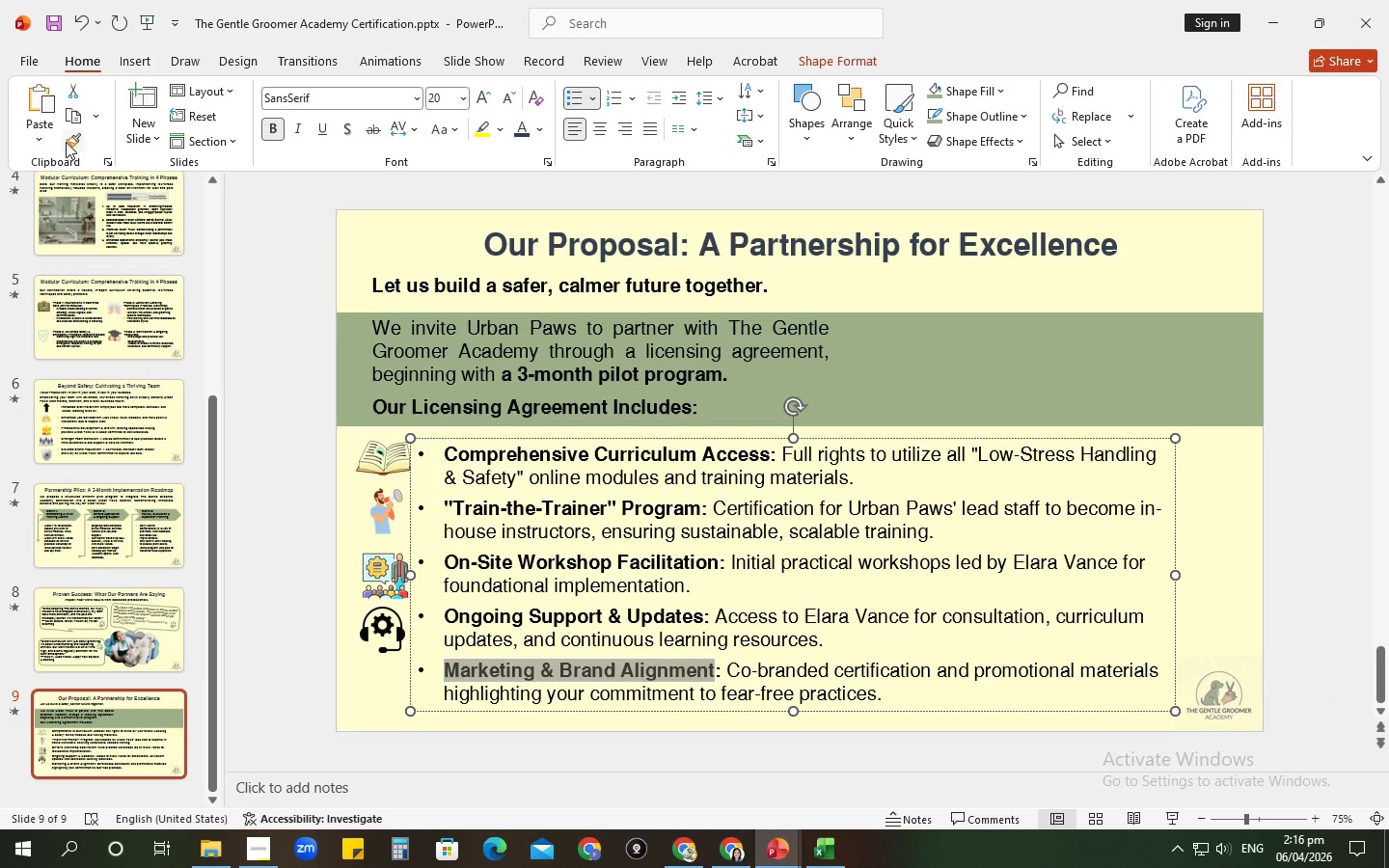 
left_click([41, 128])
 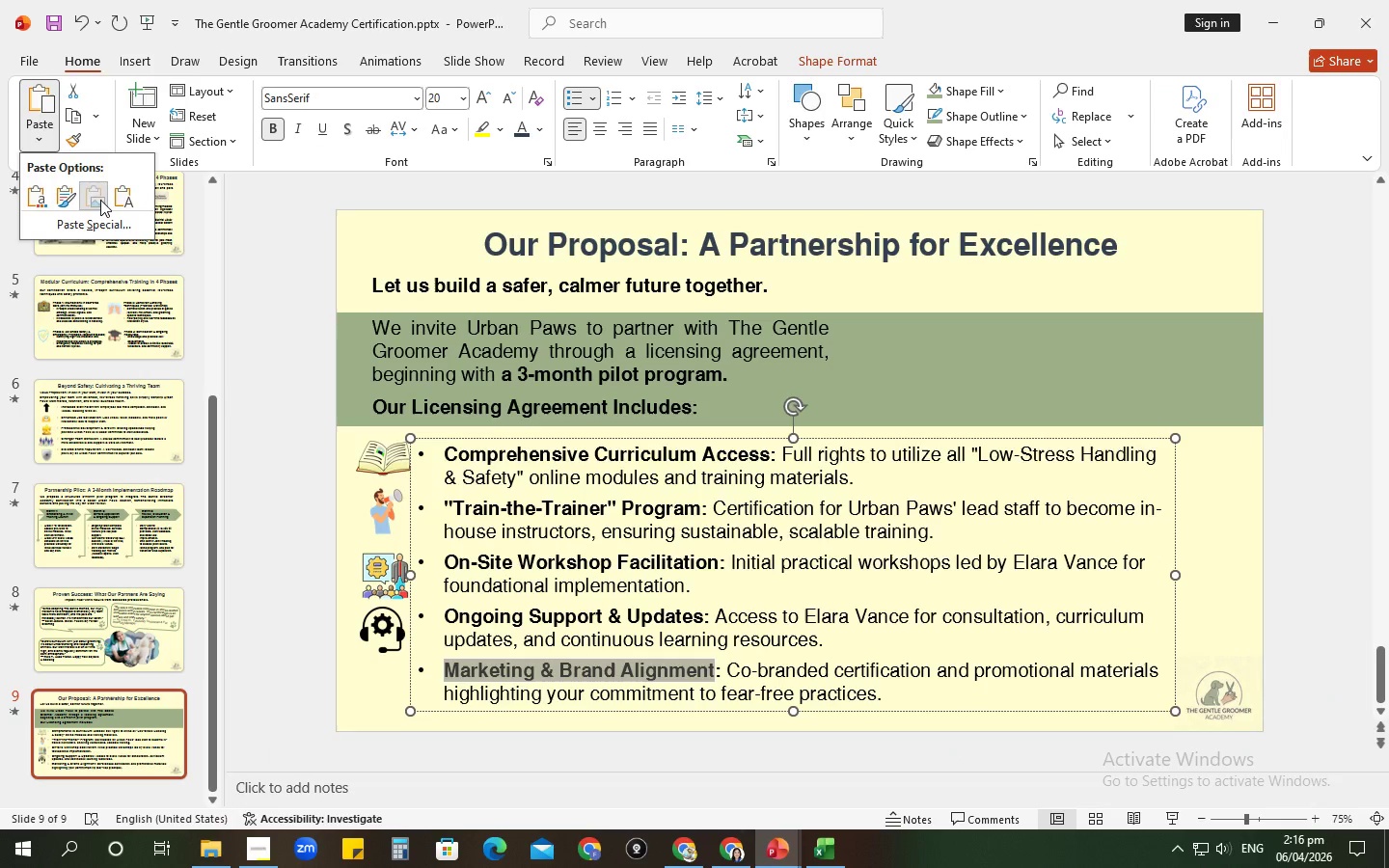 
left_click([100, 200])
 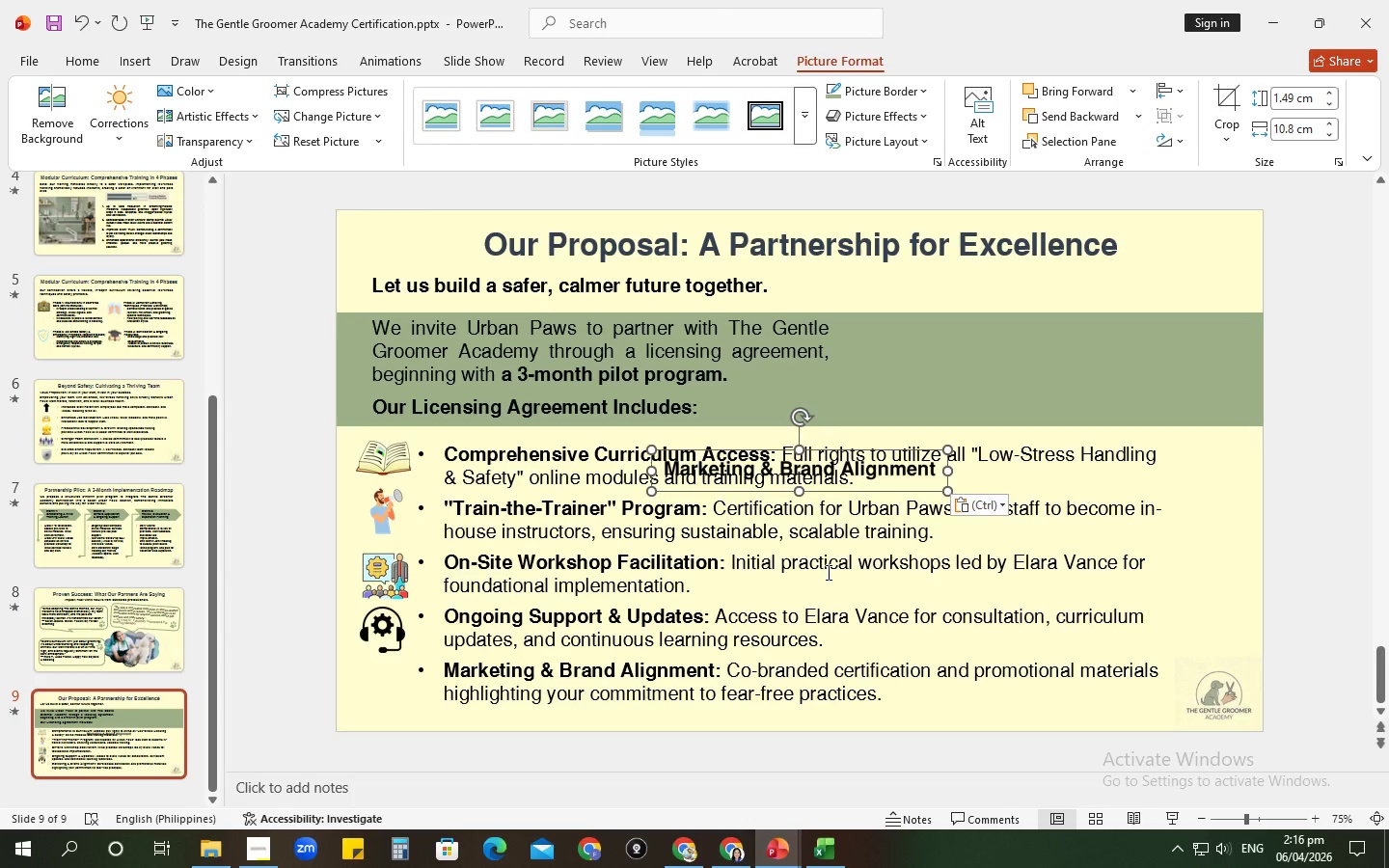 
key(Control+ControlLeft)
 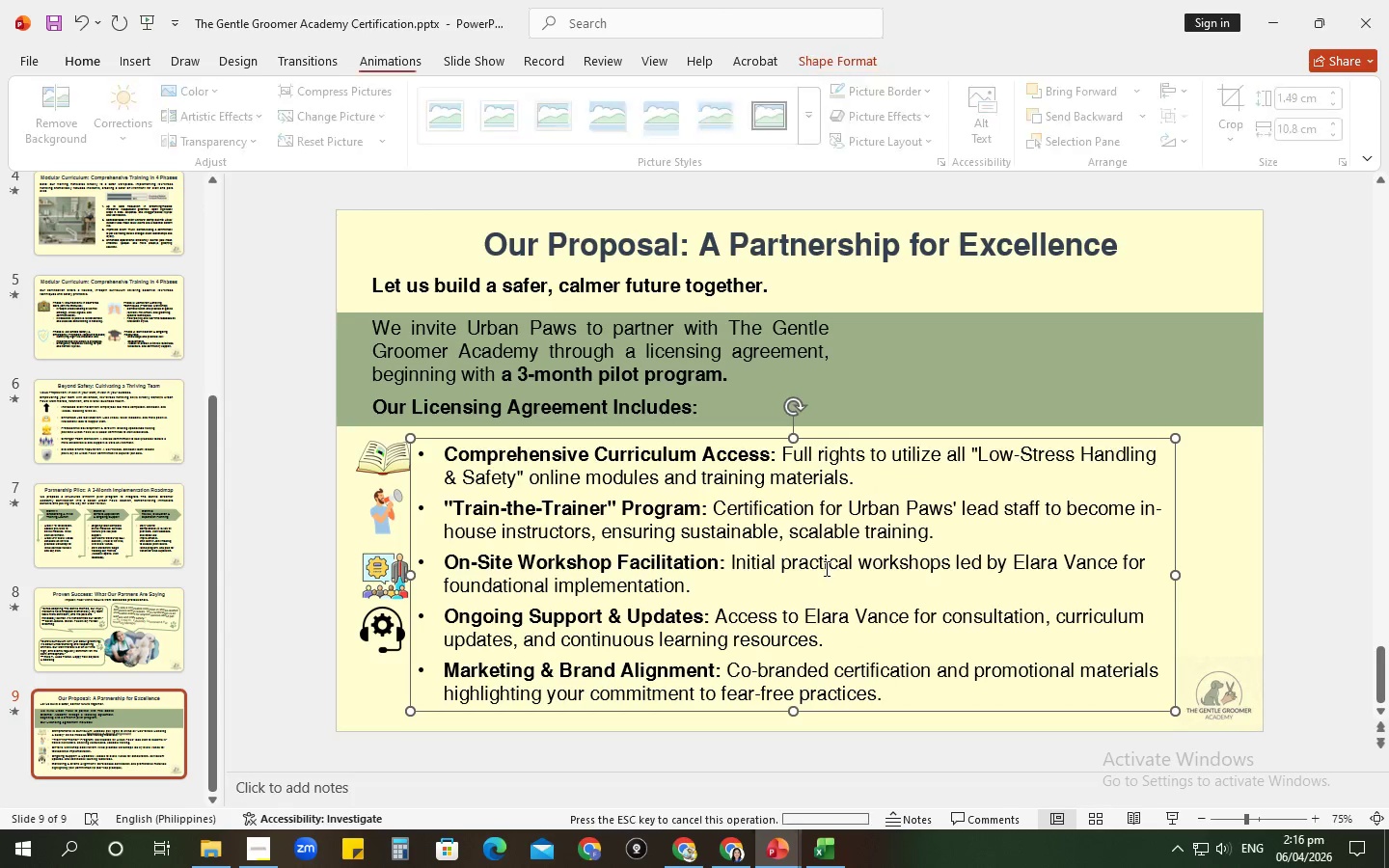 
key(Control+Z)
 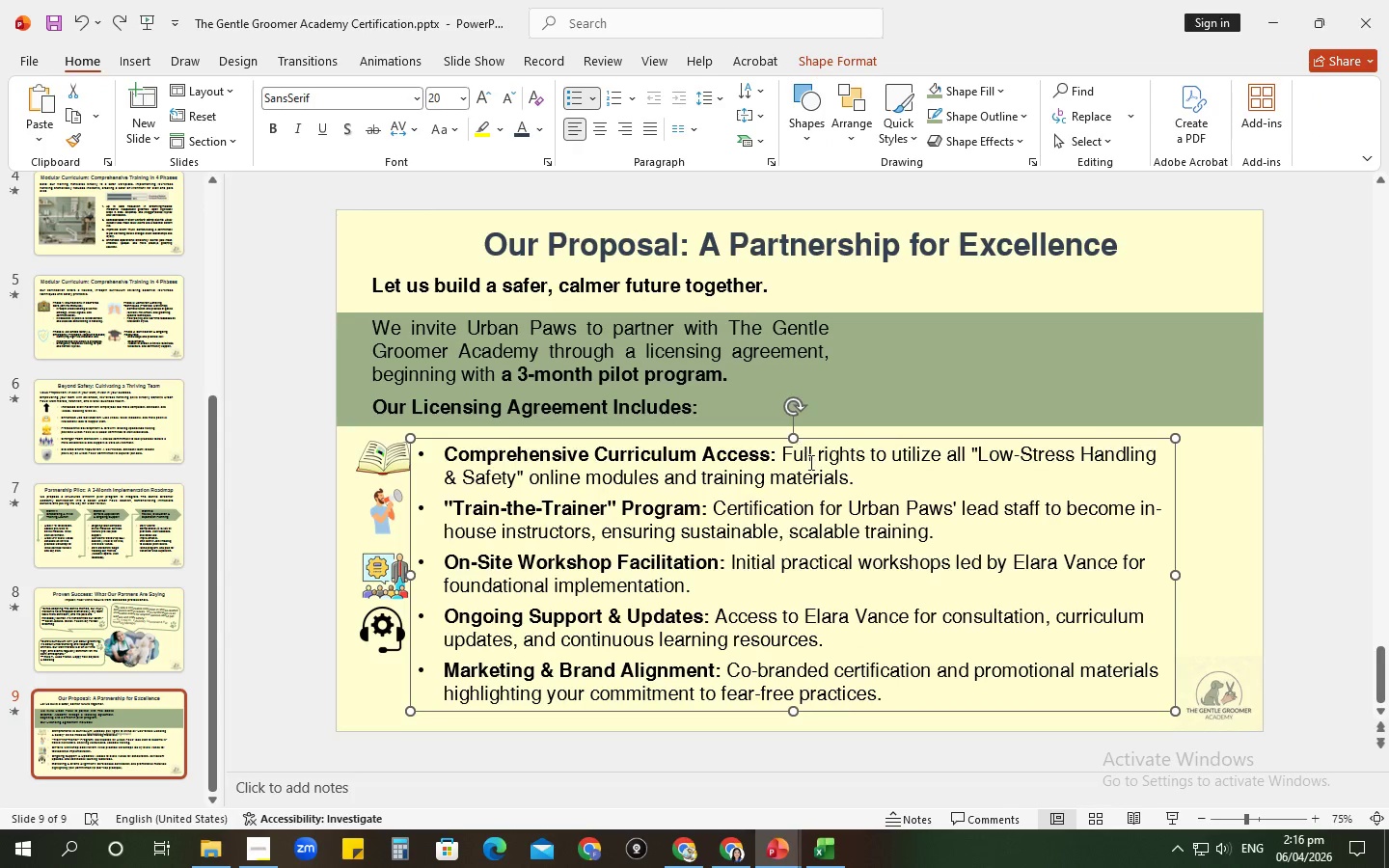 
key(Alt+AltLeft)
 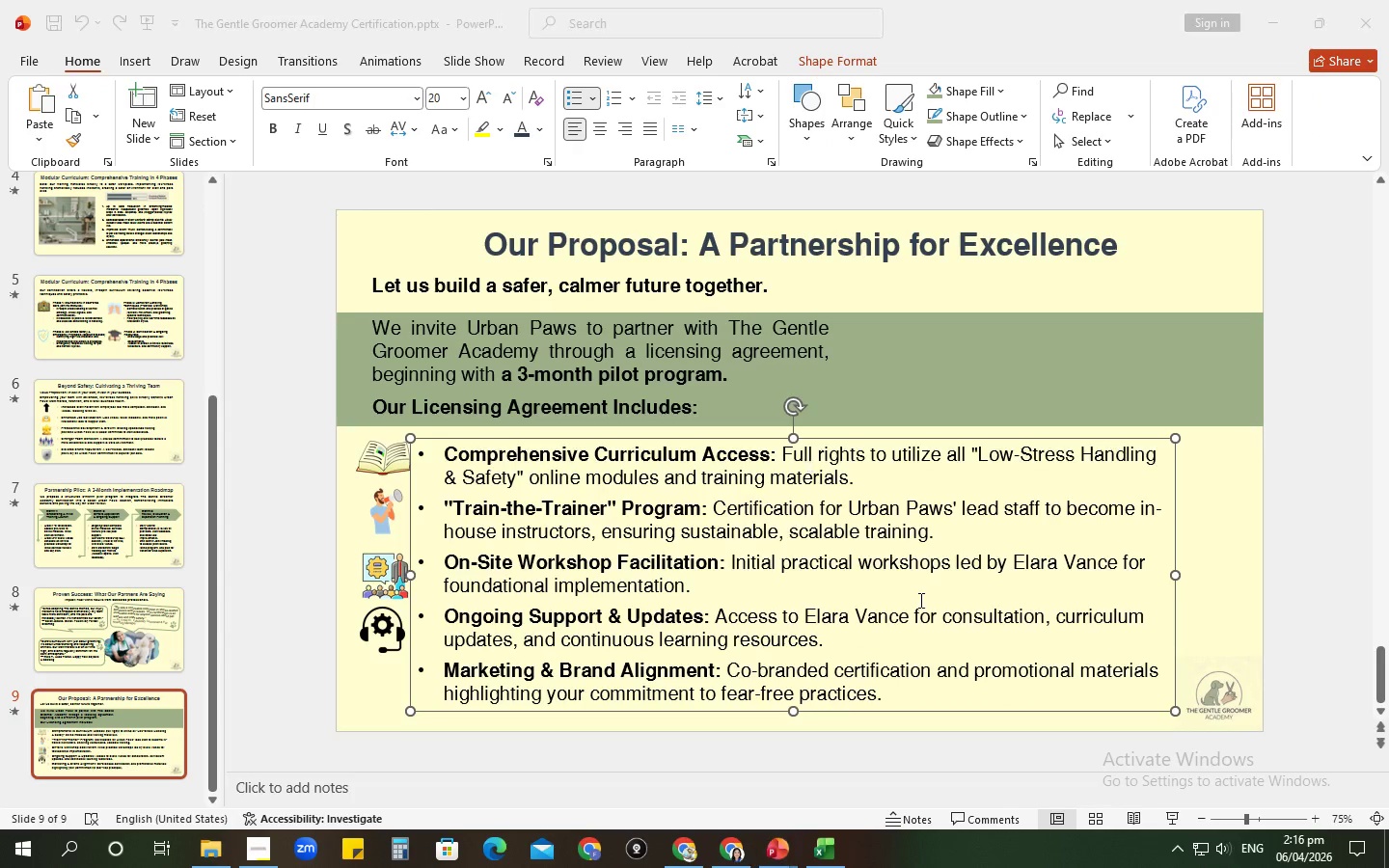 
key(Alt+Tab)
 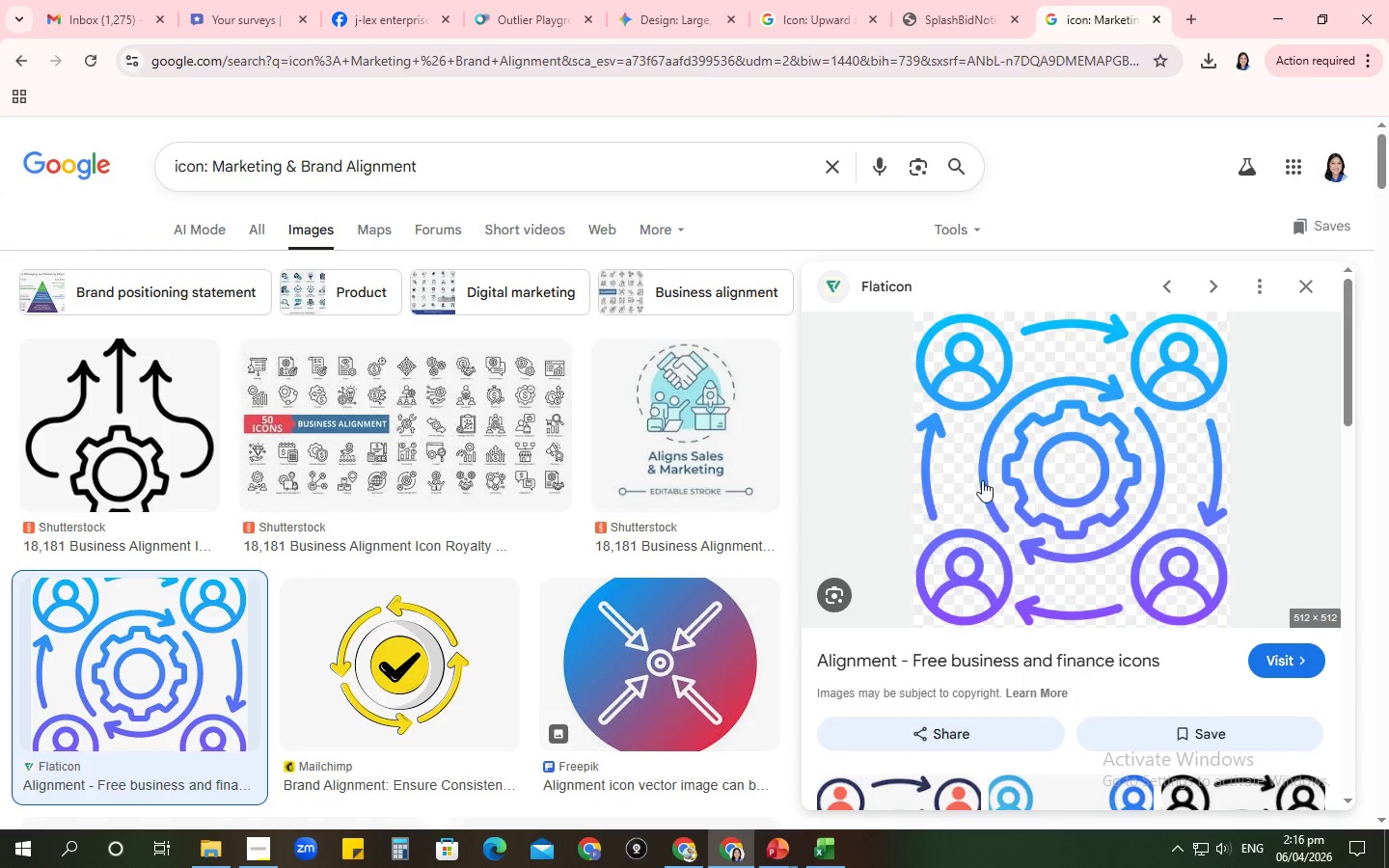 
right_click([979, 470])
 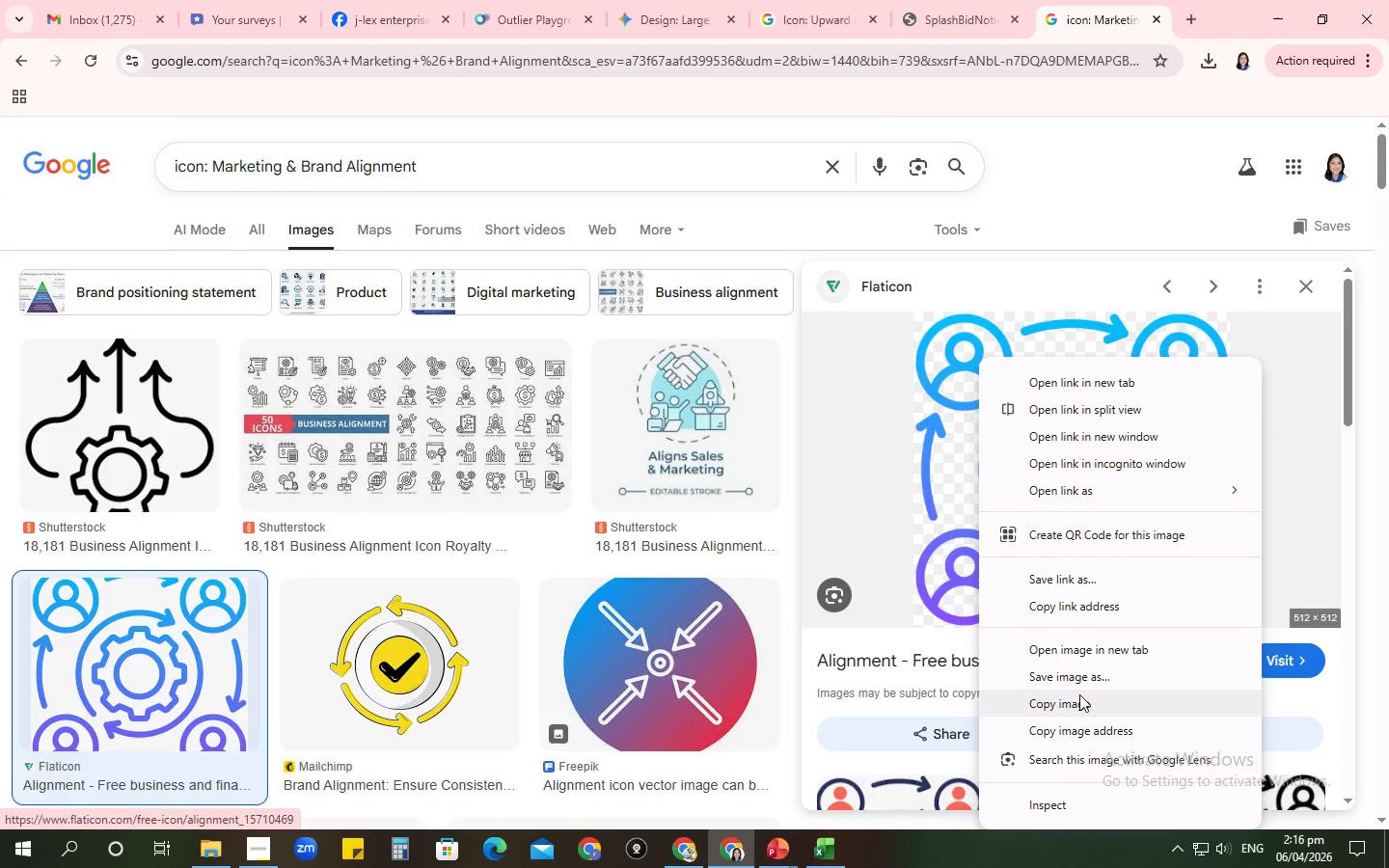 
left_click([1076, 702])
 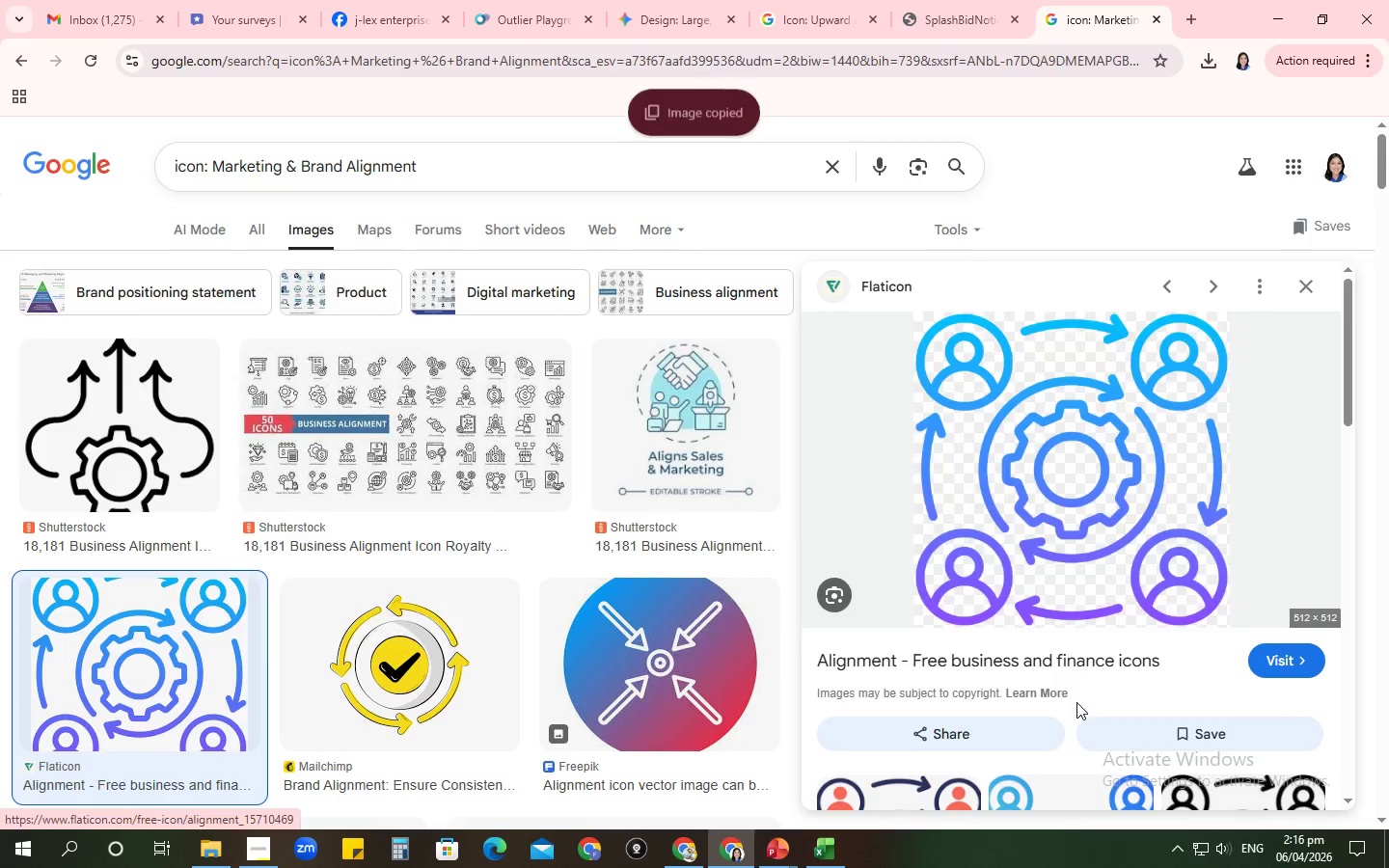 
key(Alt+AltLeft)
 